 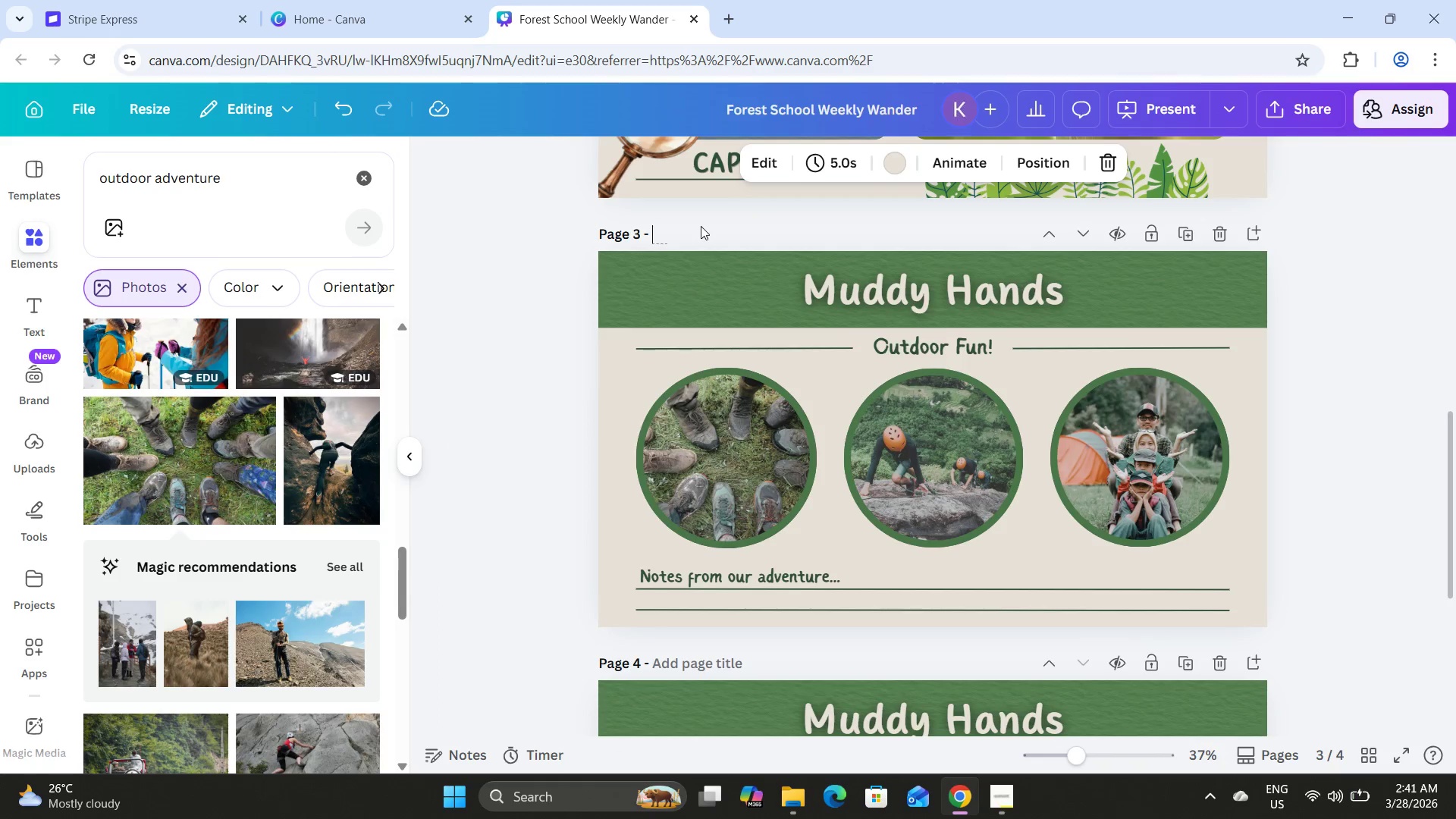 
type(Muddy Hands No. 1)
 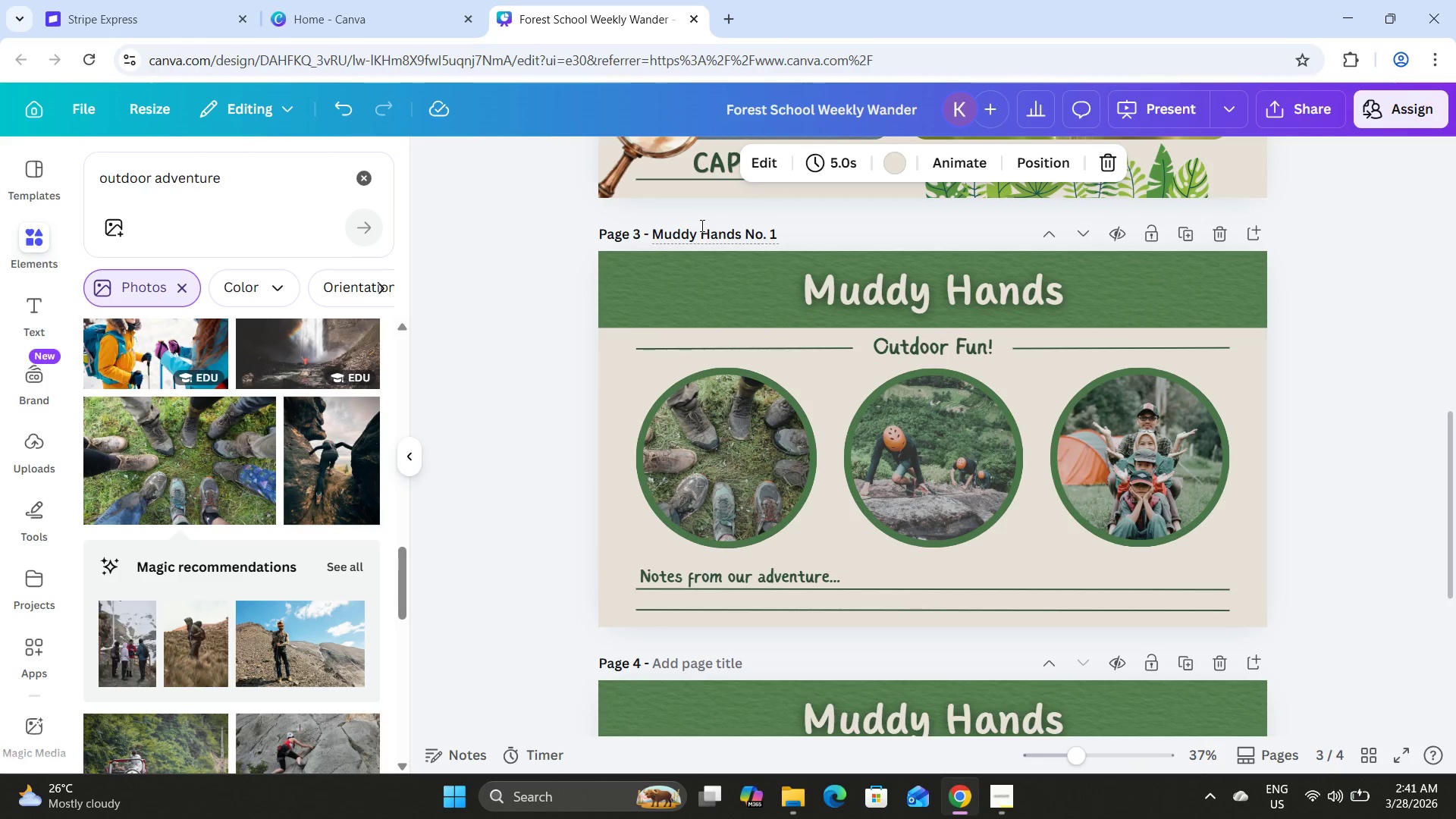 
scroll: coordinate [703, 234], scroll_direction: down, amount: 2.0
 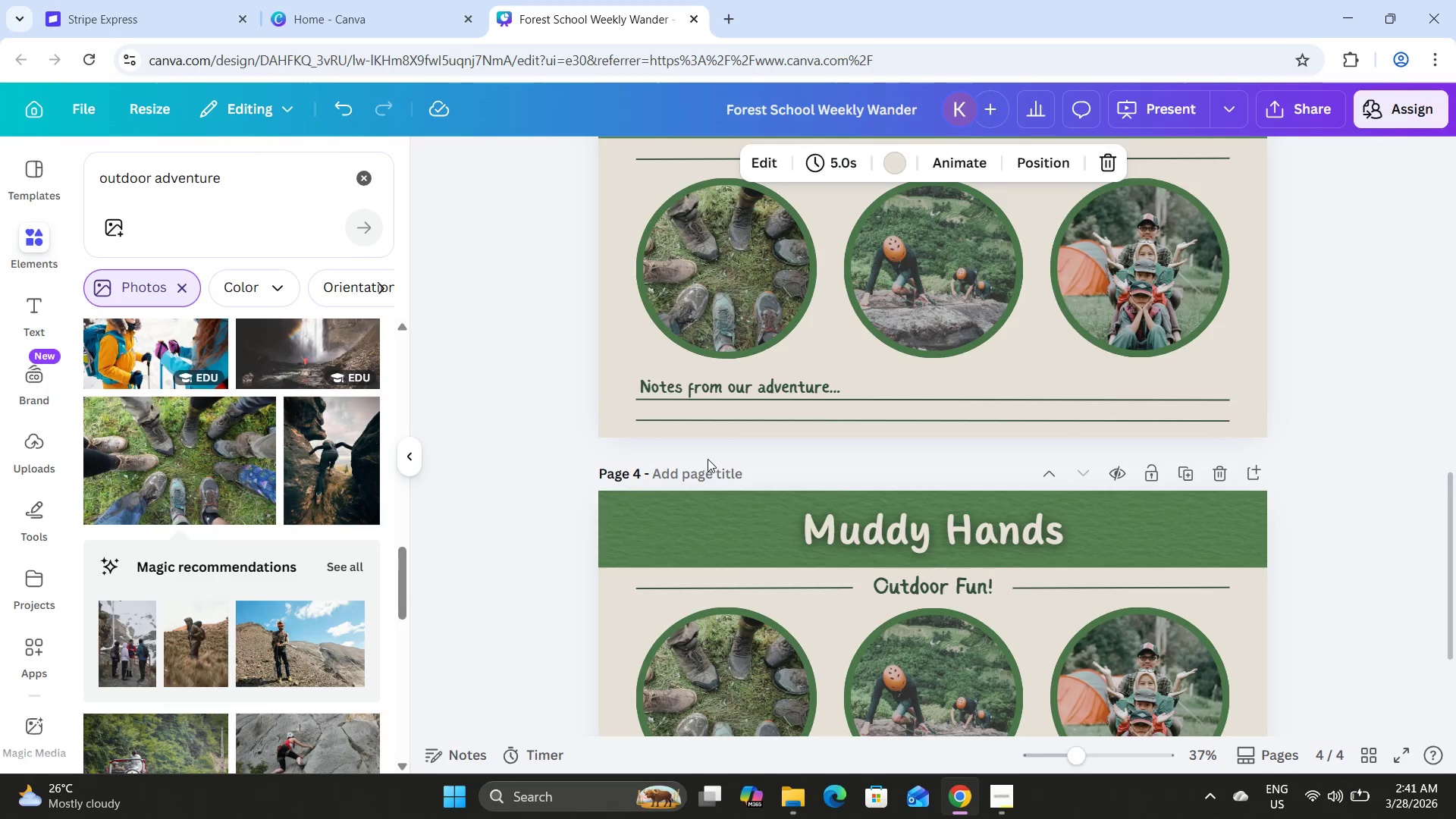 
left_click([709, 468])
 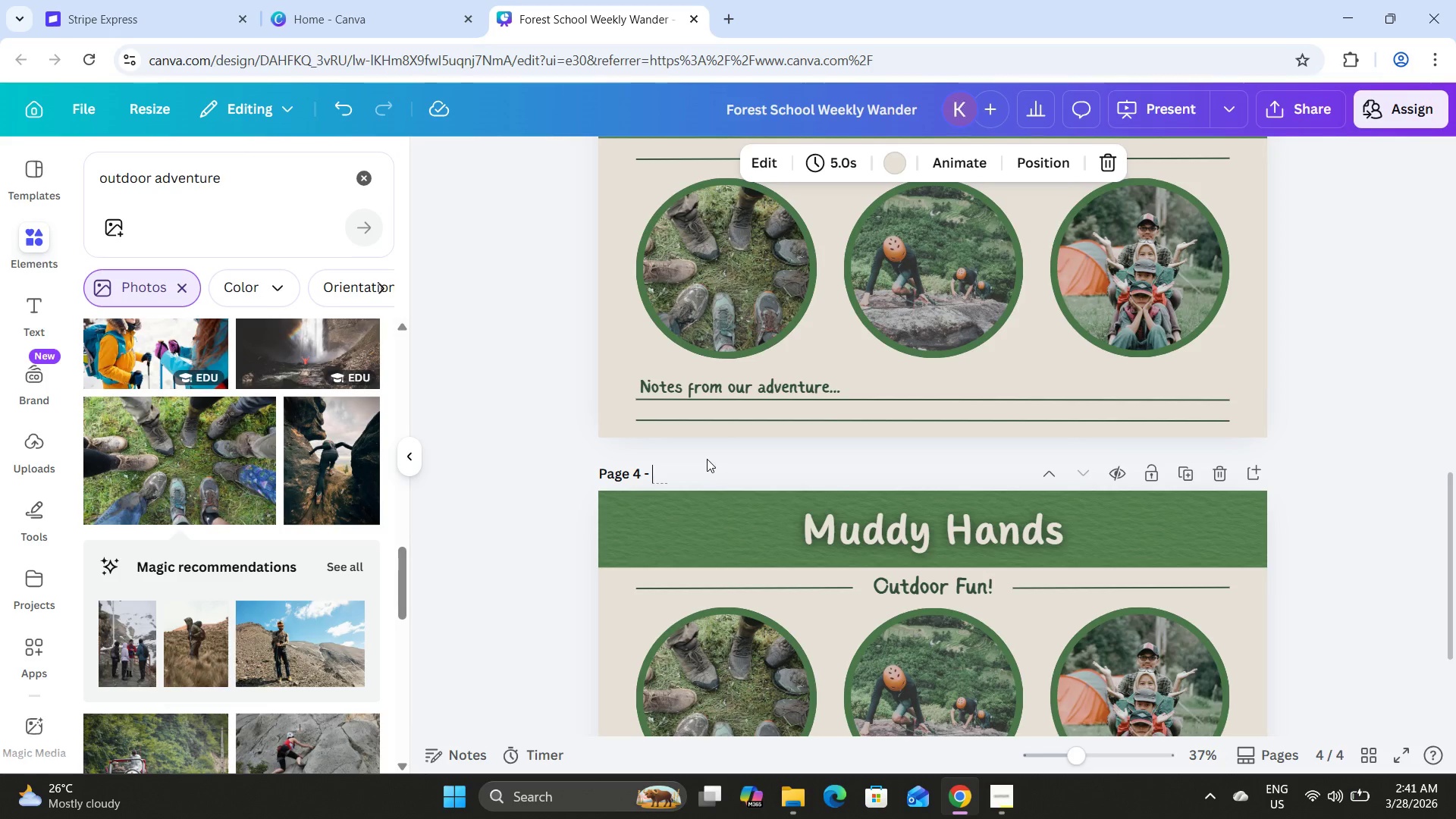 
type(Muddy Hands No,)
key(Backspace)
type(. 2)
 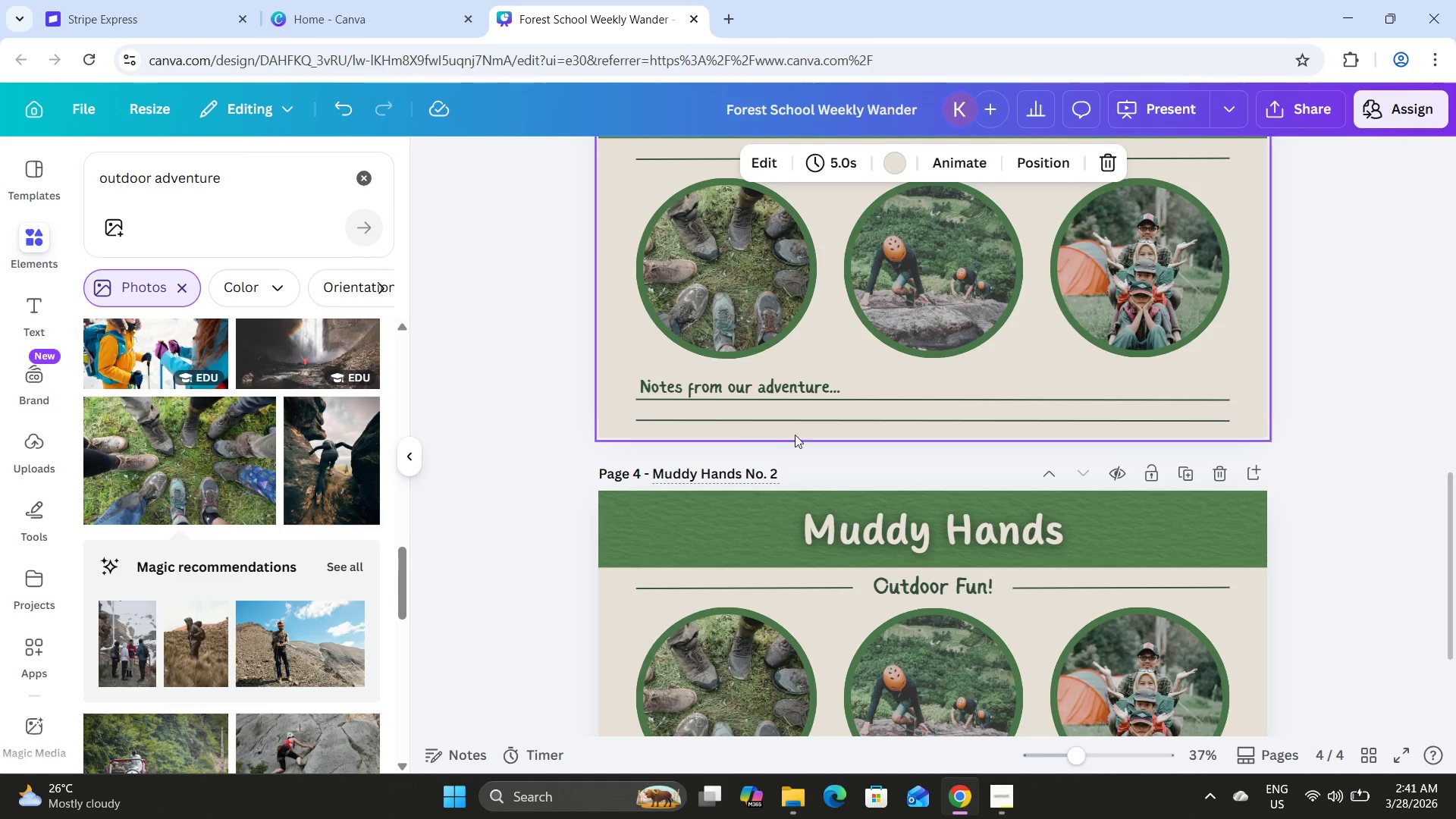 
scroll: coordinate [854, 405], scroll_direction: down, amount: 4.0
 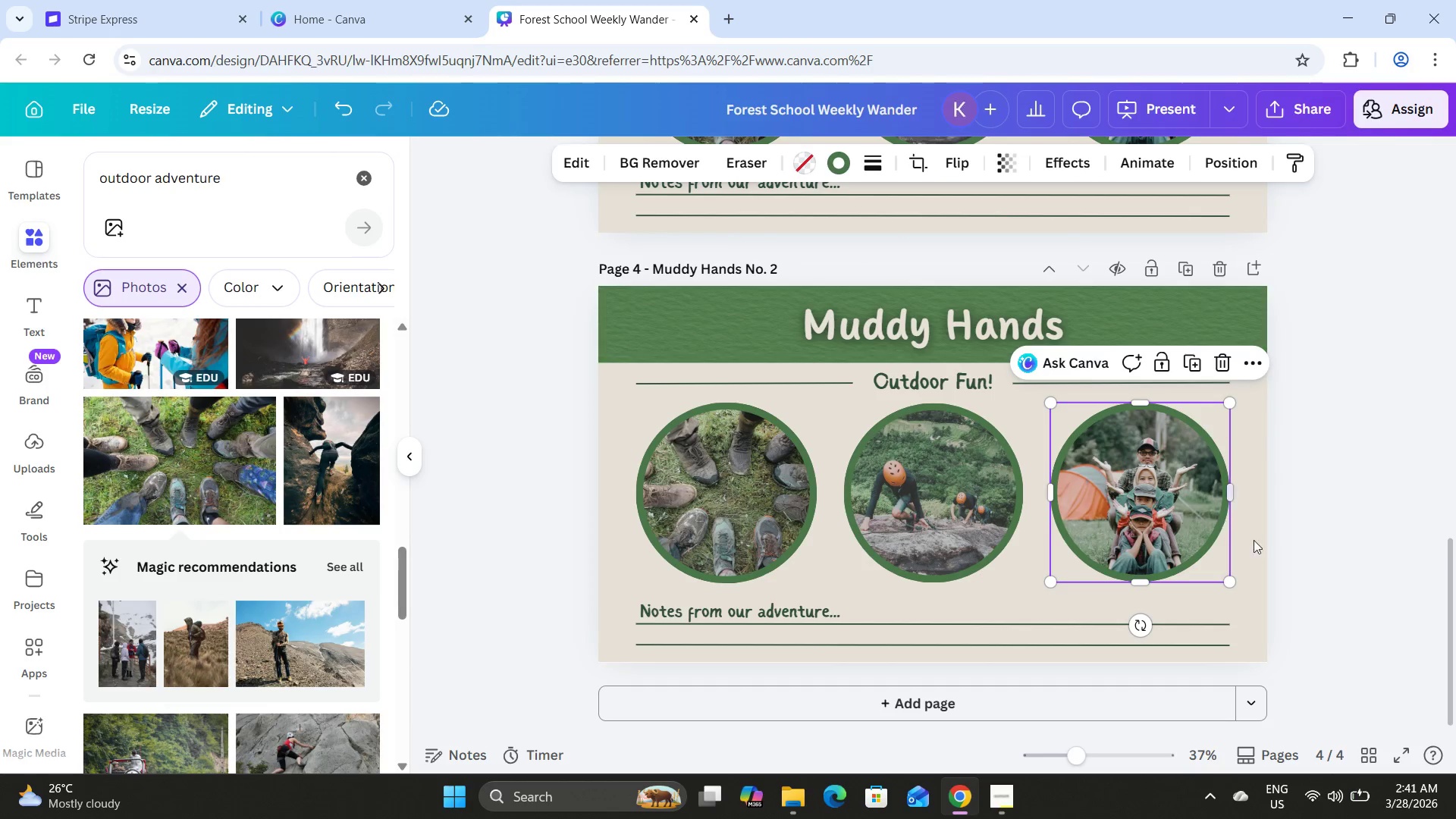 
double_click([1302, 571])
 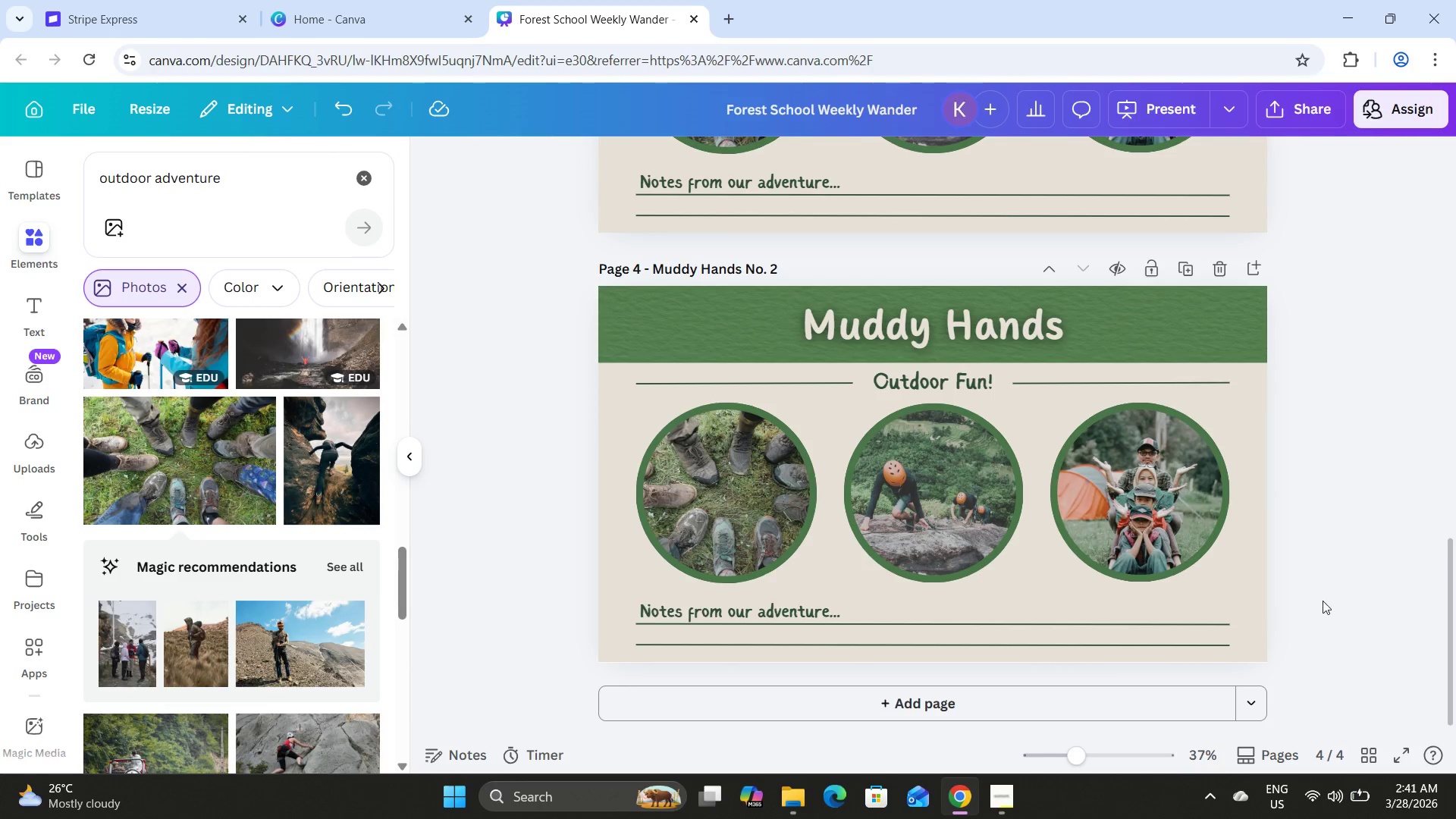 
left_click_drag(start_coordinate=[1315, 597], to_coordinate=[633, 420])
 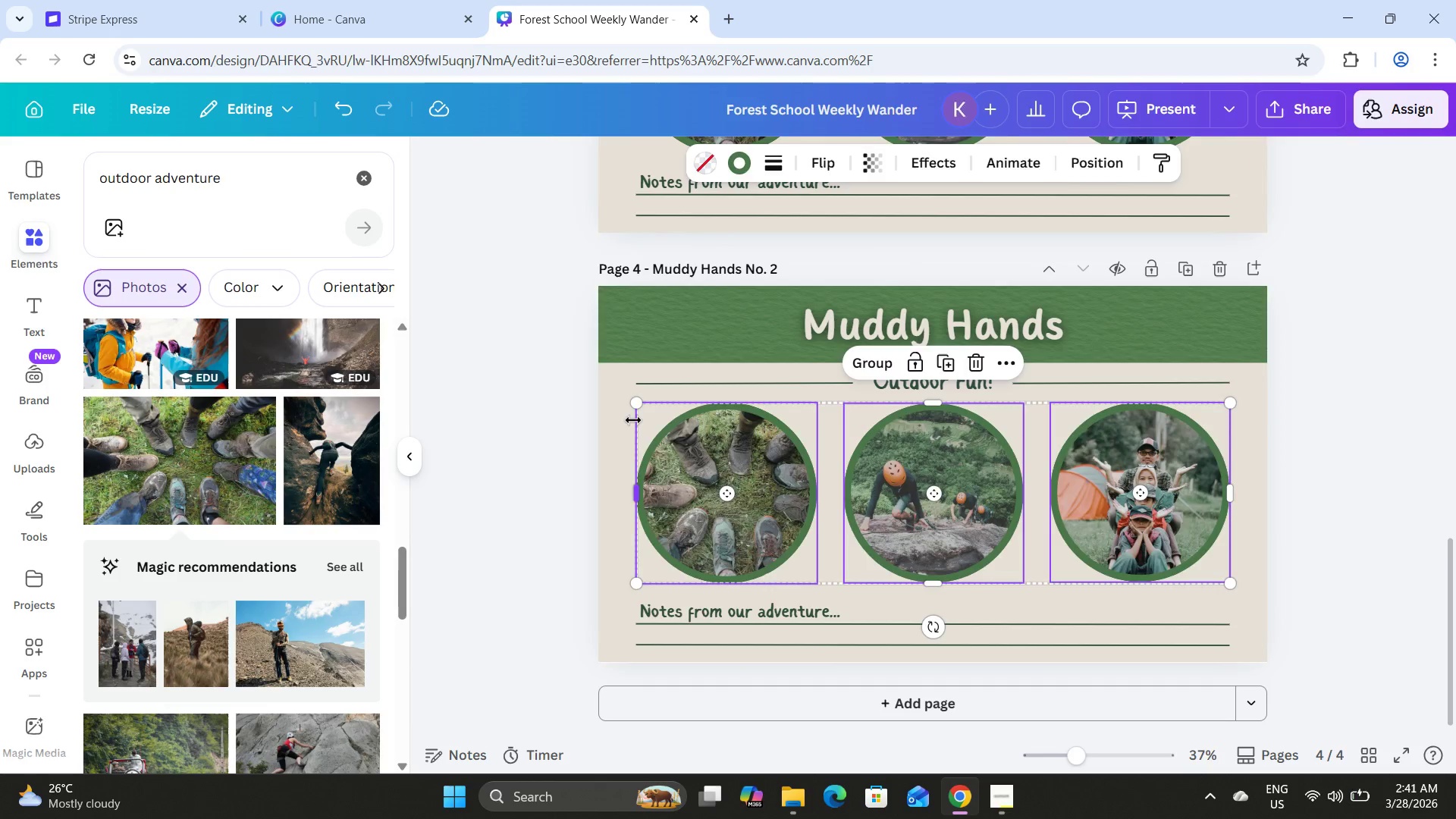 
key(Backspace)
 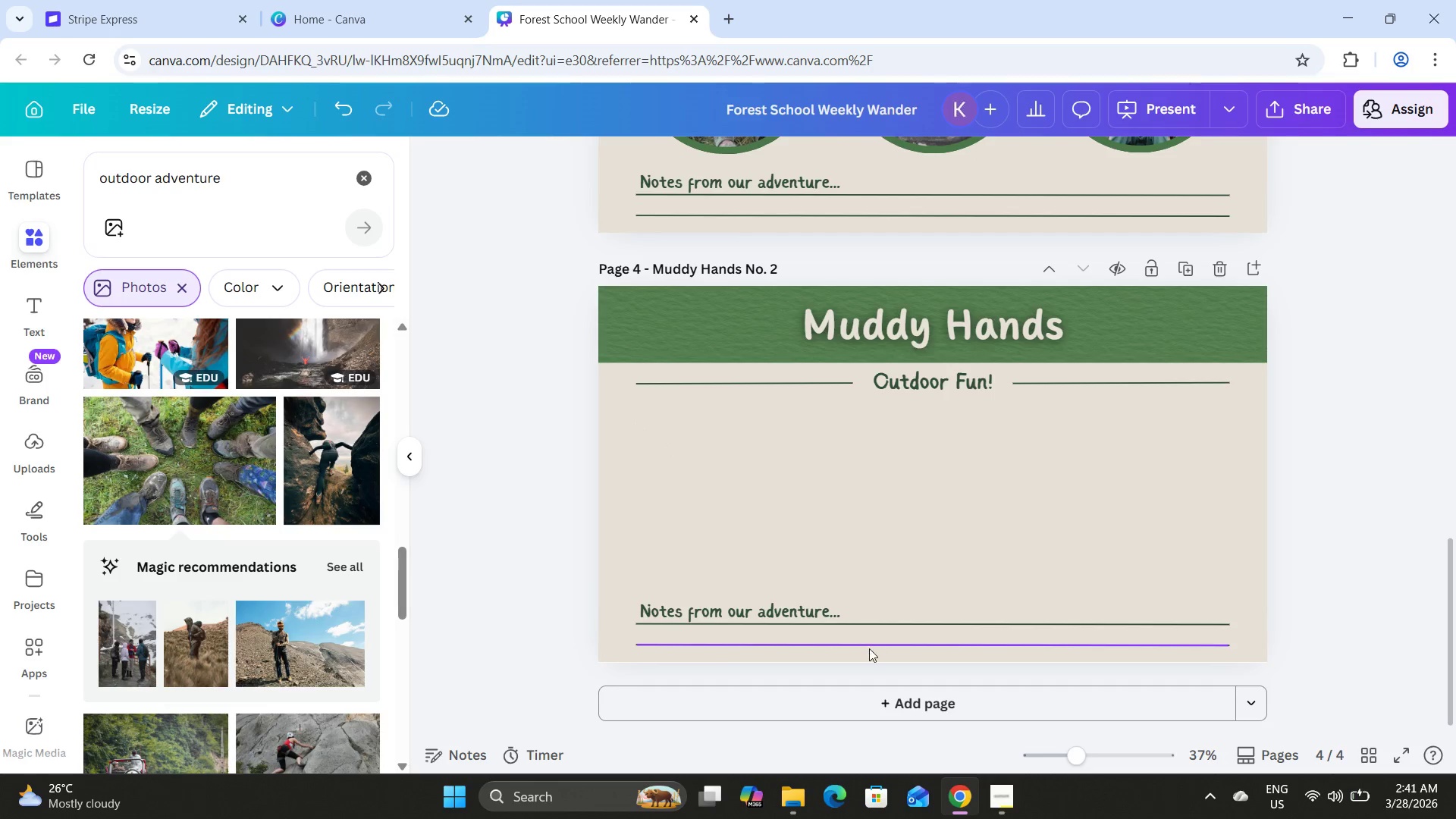 
left_click([864, 645])
 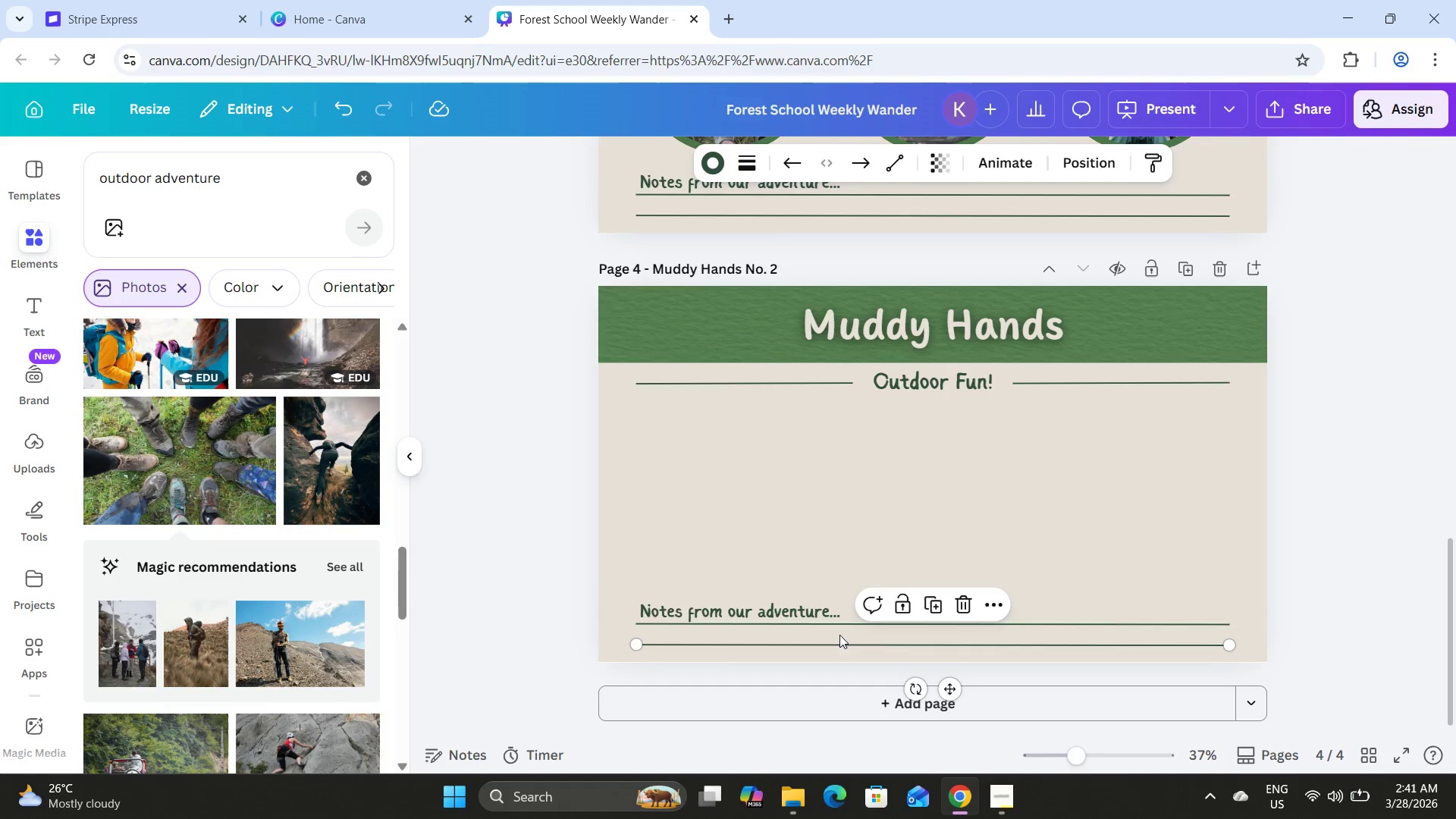 
hold_key(key=ShiftLeft, duration=1.5)
left_click([827, 626])
 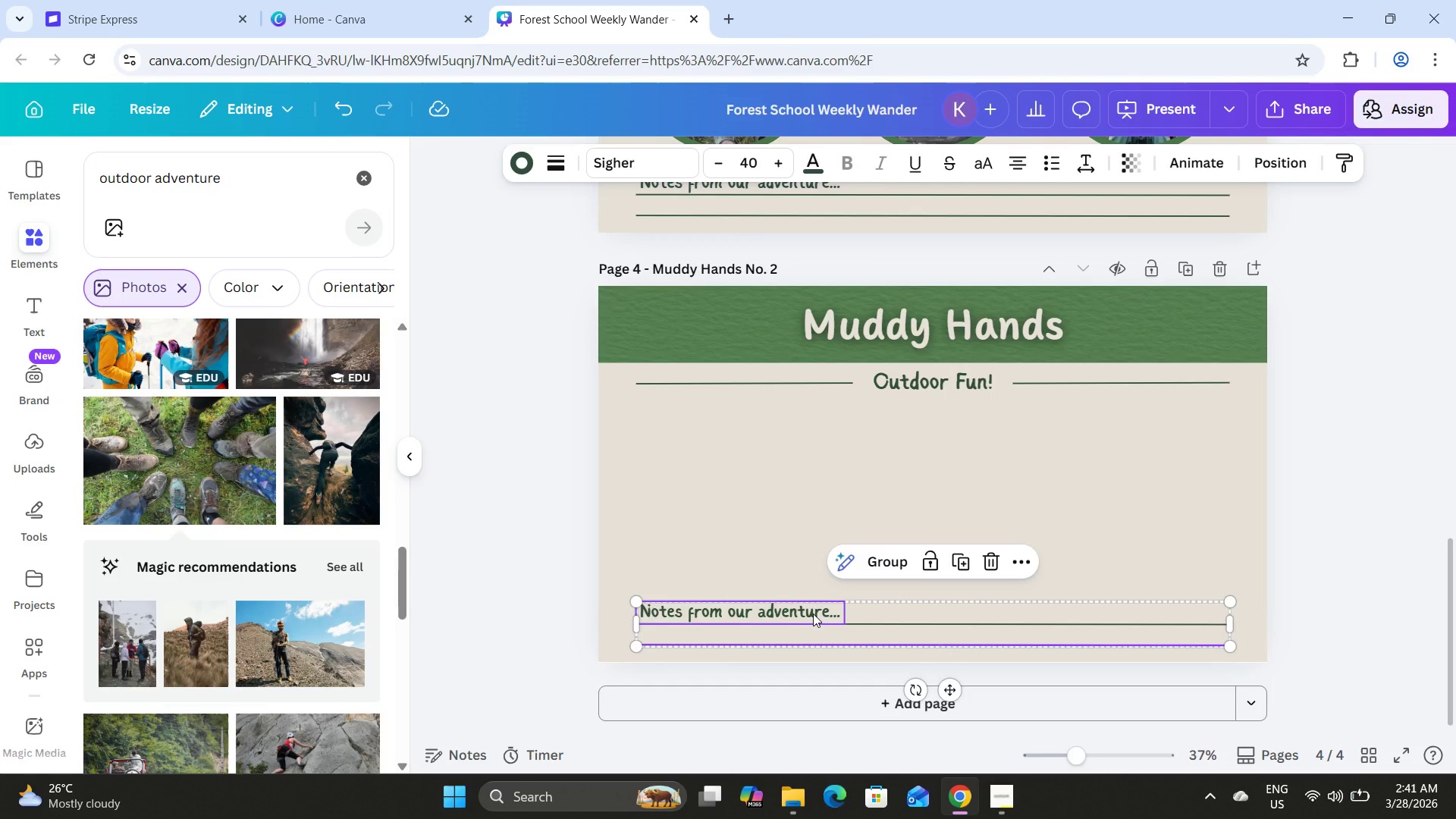 
left_click([813, 613])
 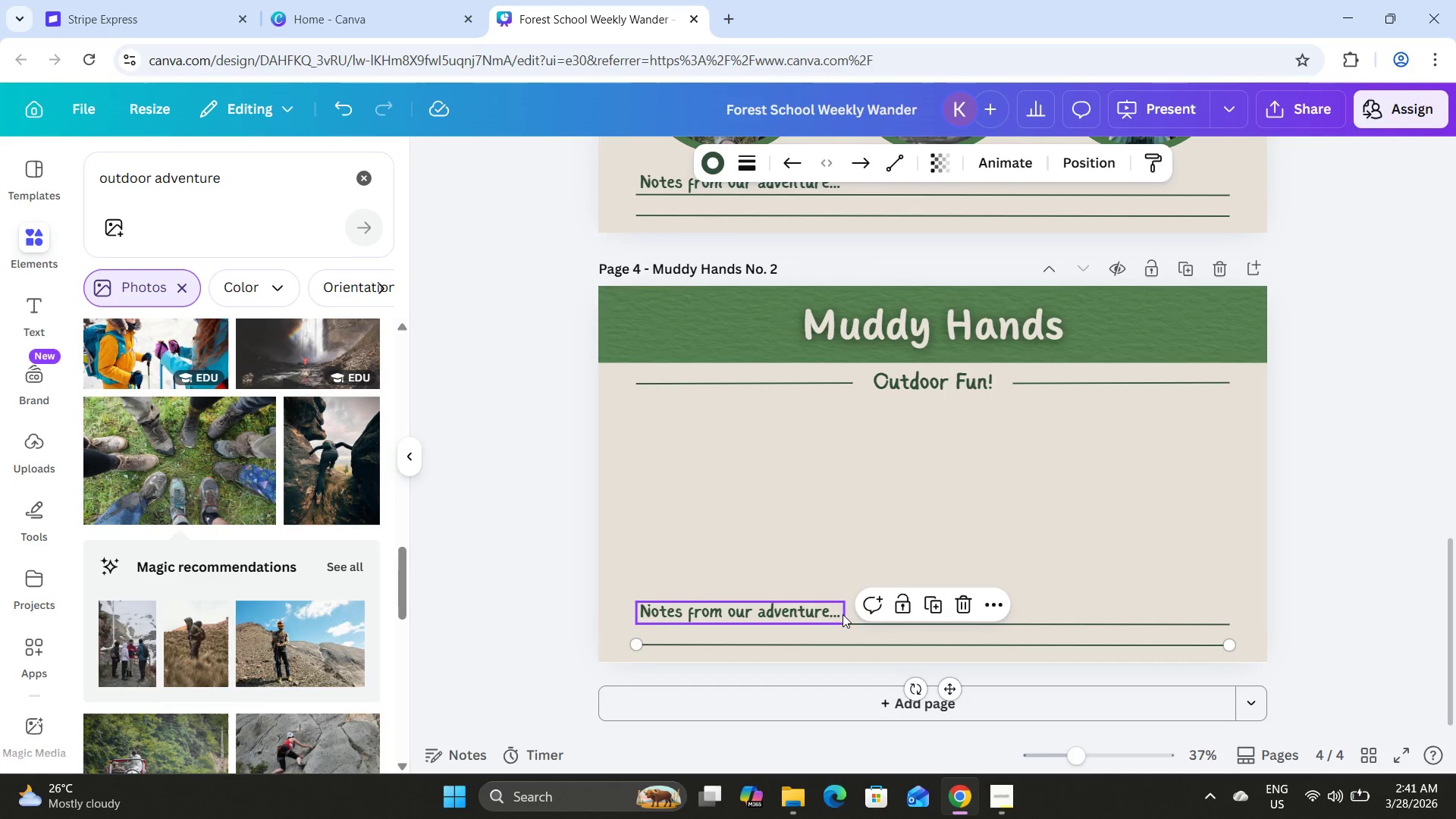 
hold_key(key=ShiftLeft, duration=1.53)
left_click([872, 625])
 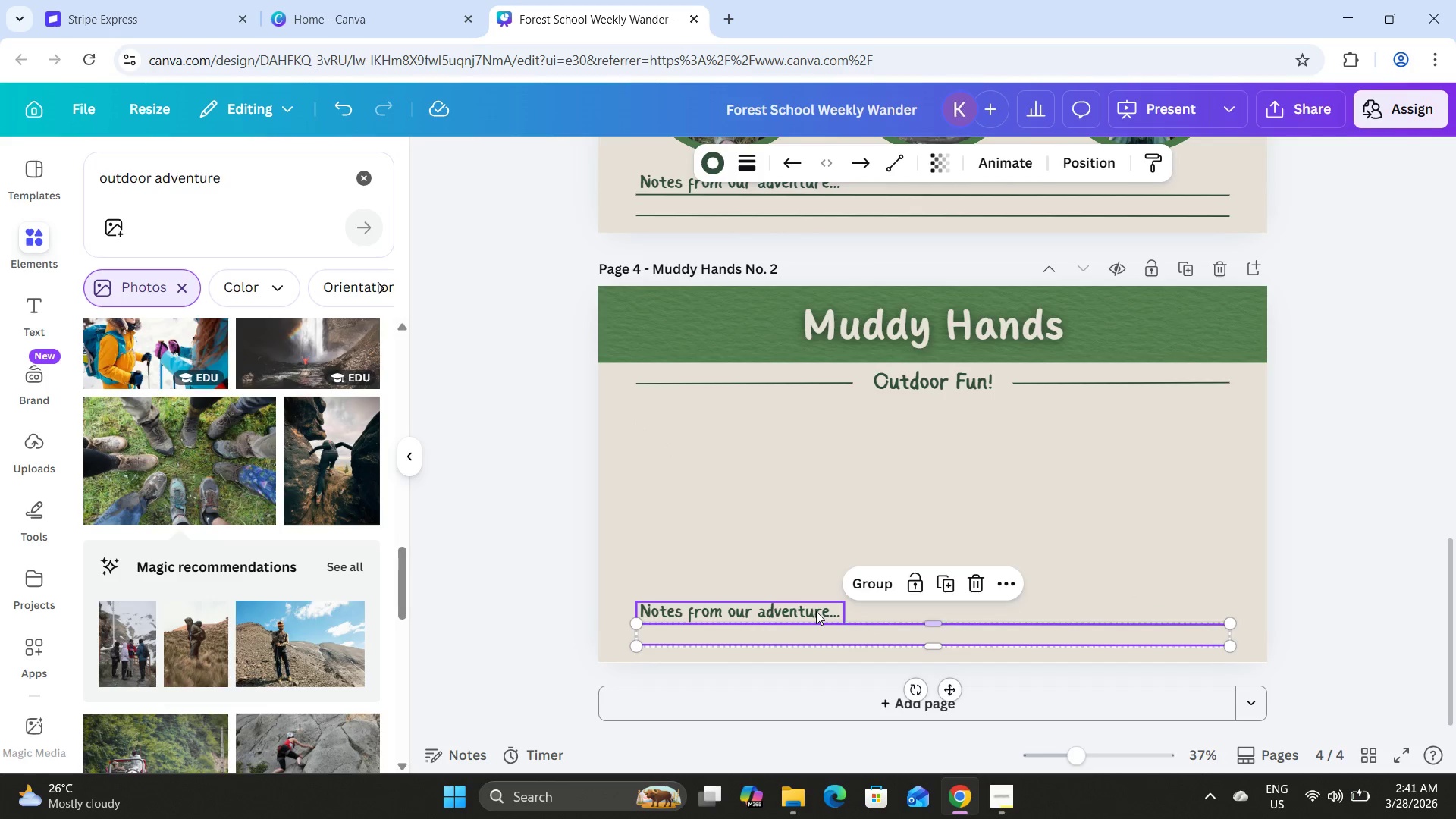 
left_click([816, 611])
 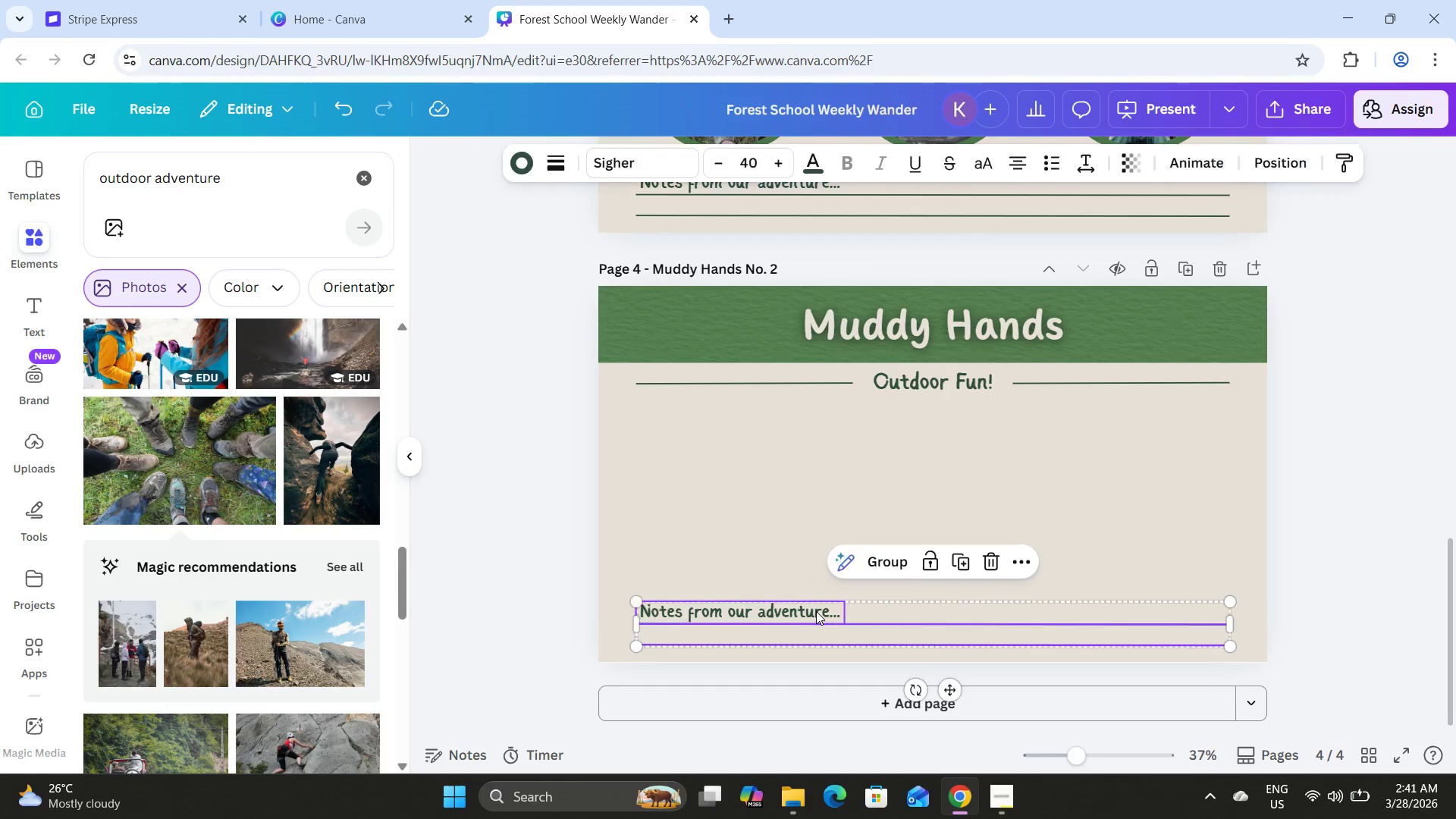 
key(Shift+ShiftLeft)
 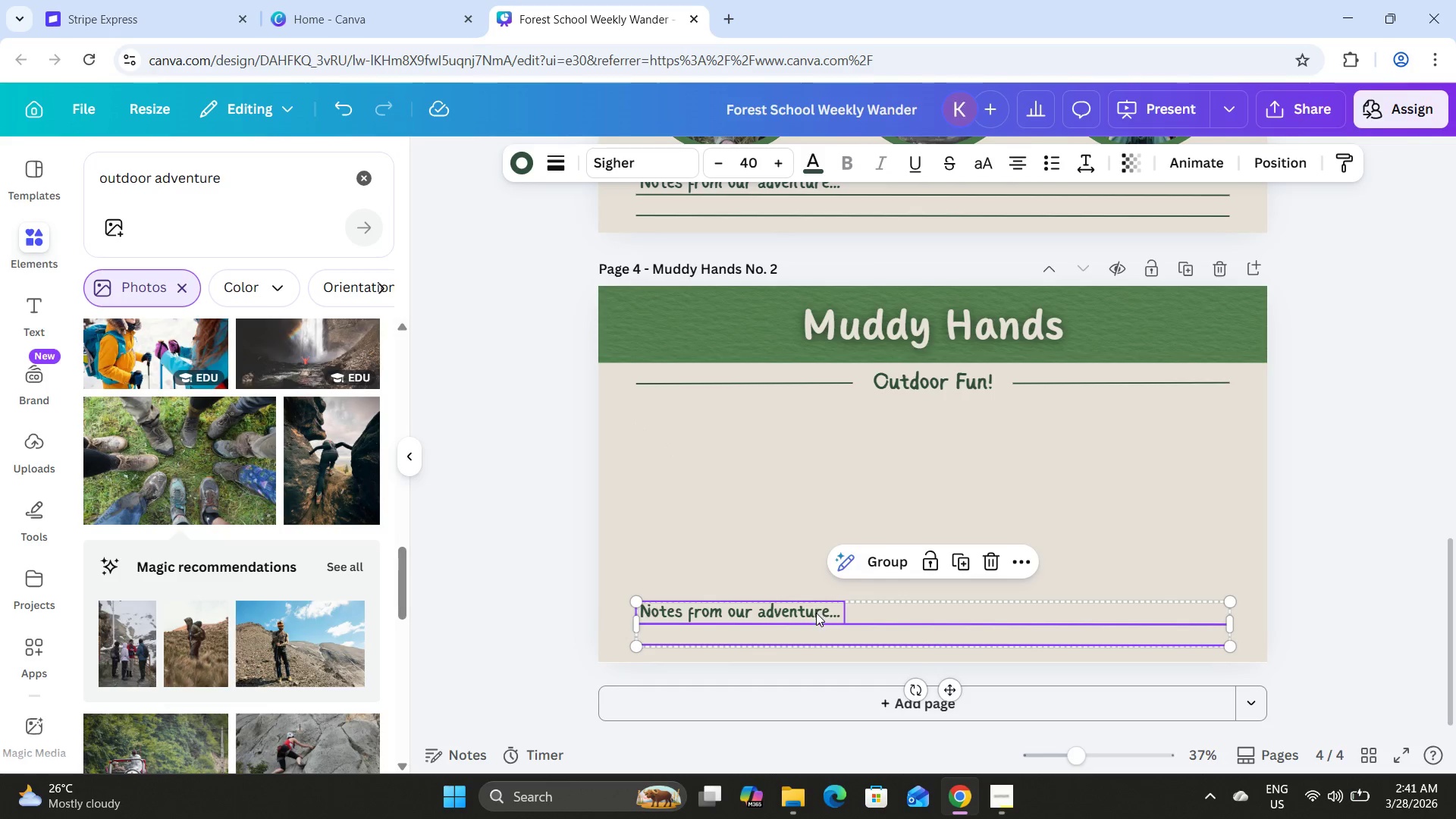 
hold_key(key=ShiftLeft, duration=17.84)
left_click_drag(start_coordinate=[816, 614], to_coordinate=[811, 442])
 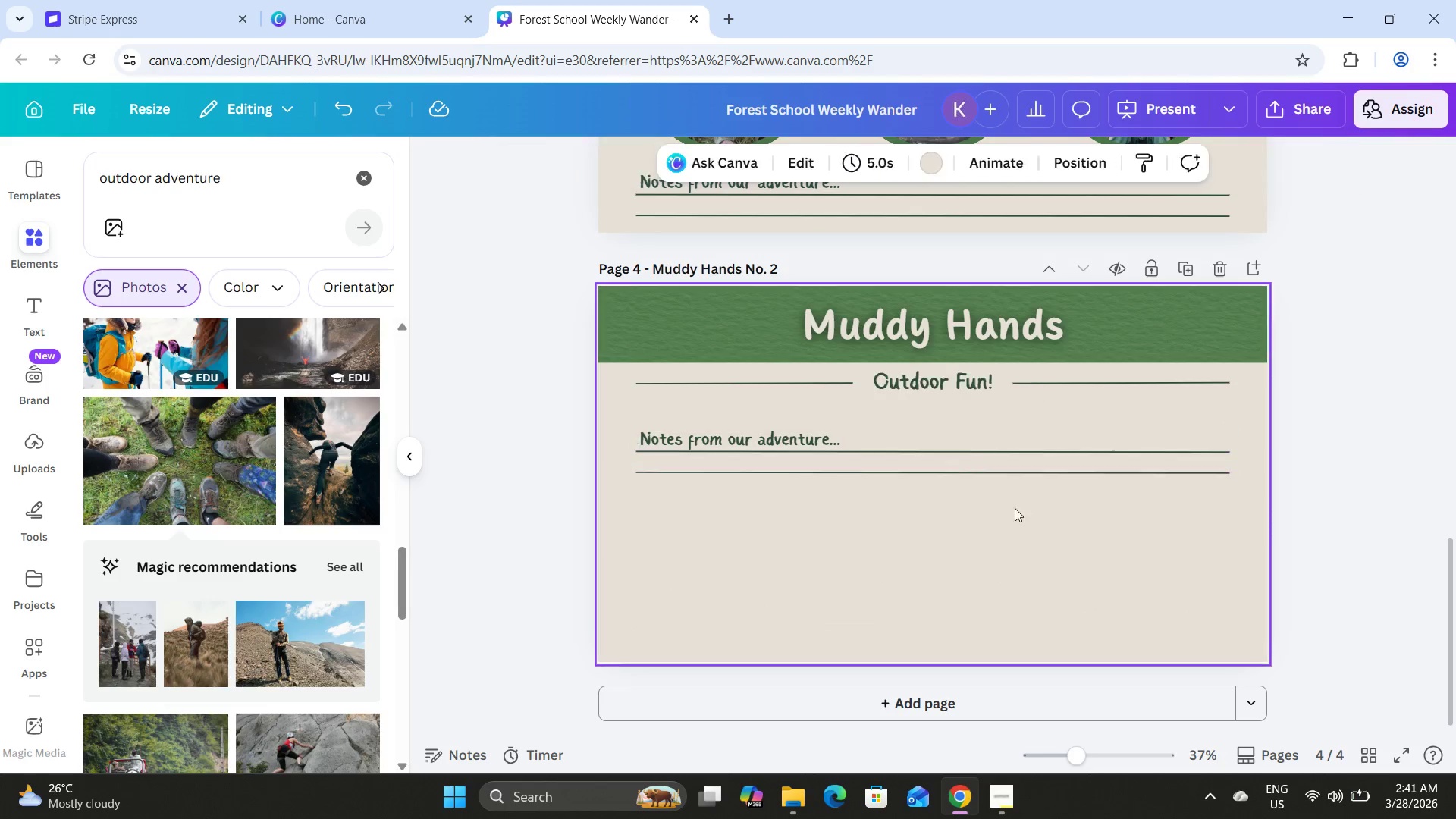 
double_click([967, 474])
 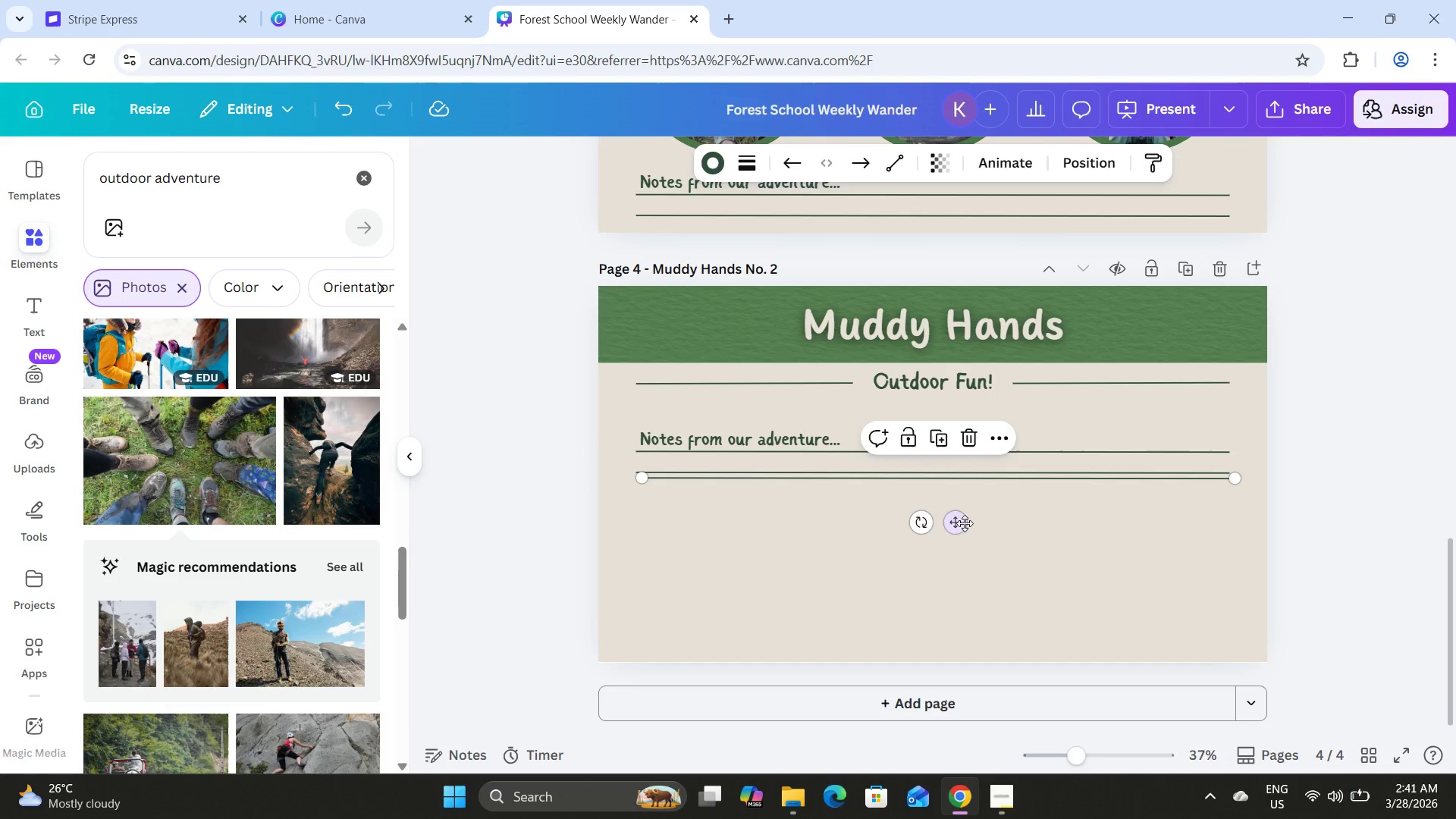 
left_click_drag(start_coordinate=[956, 525], to_coordinate=[951, 538])
 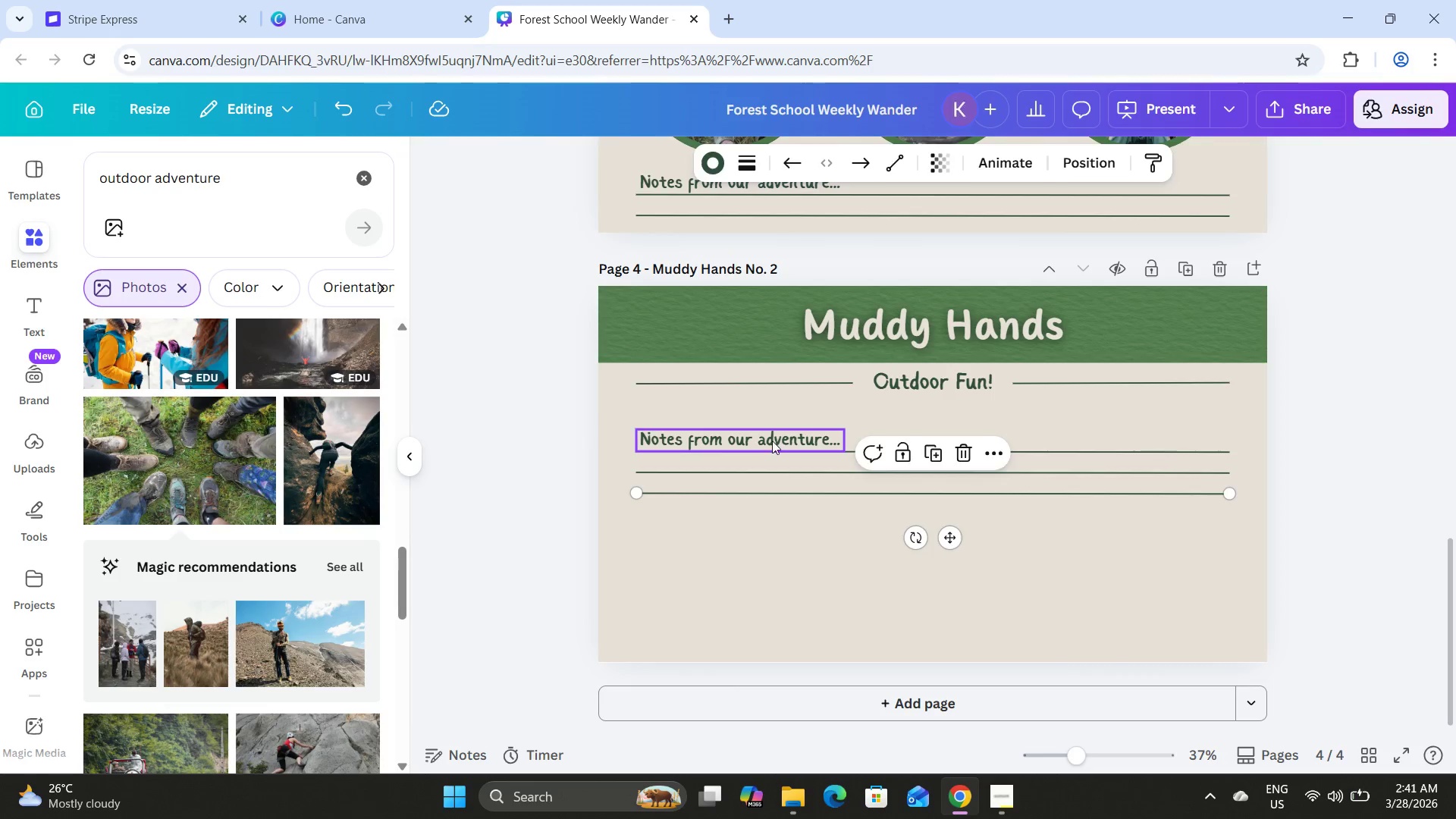 
left_click([772, 441])
 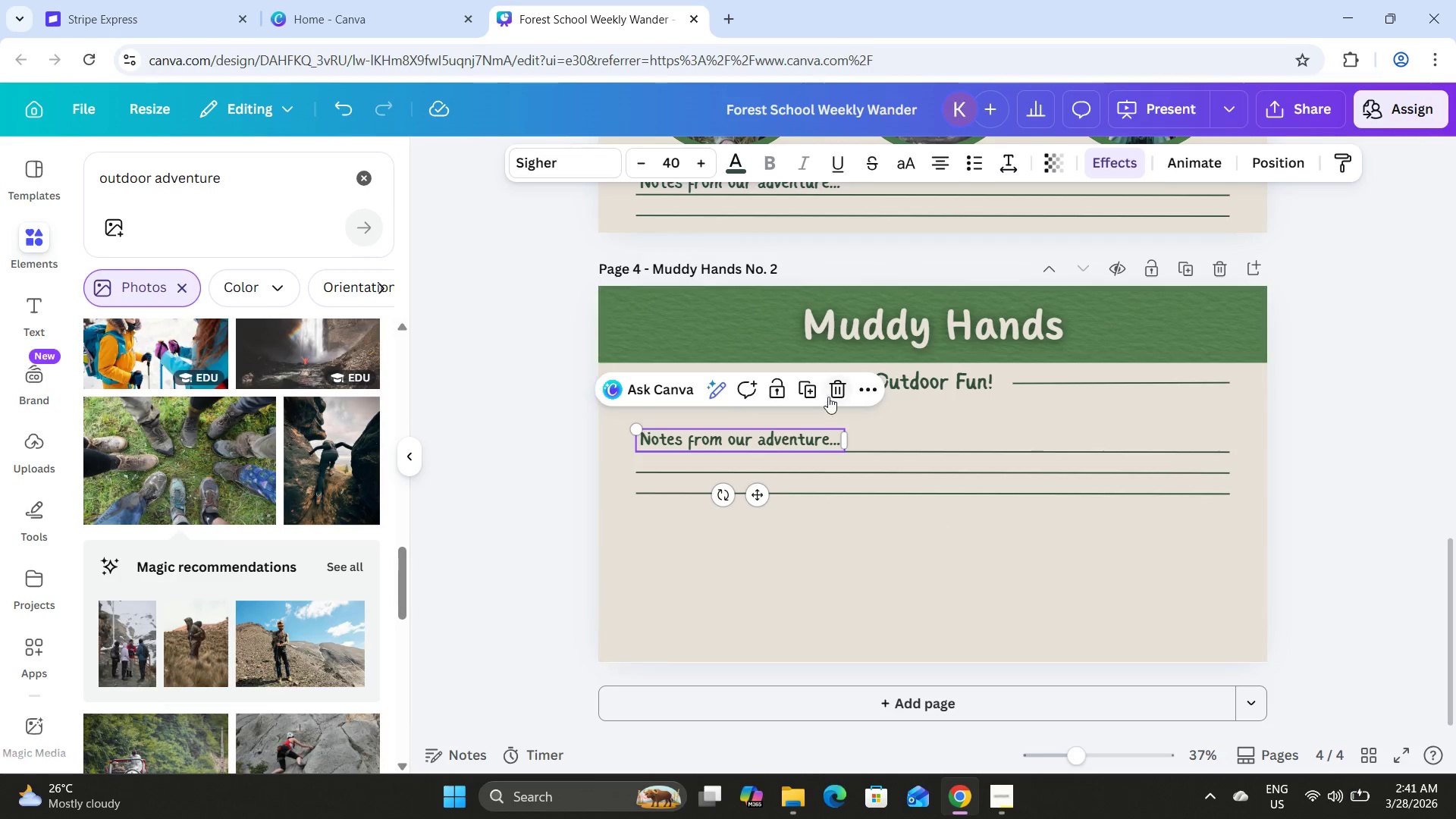 
left_click([805, 385])
 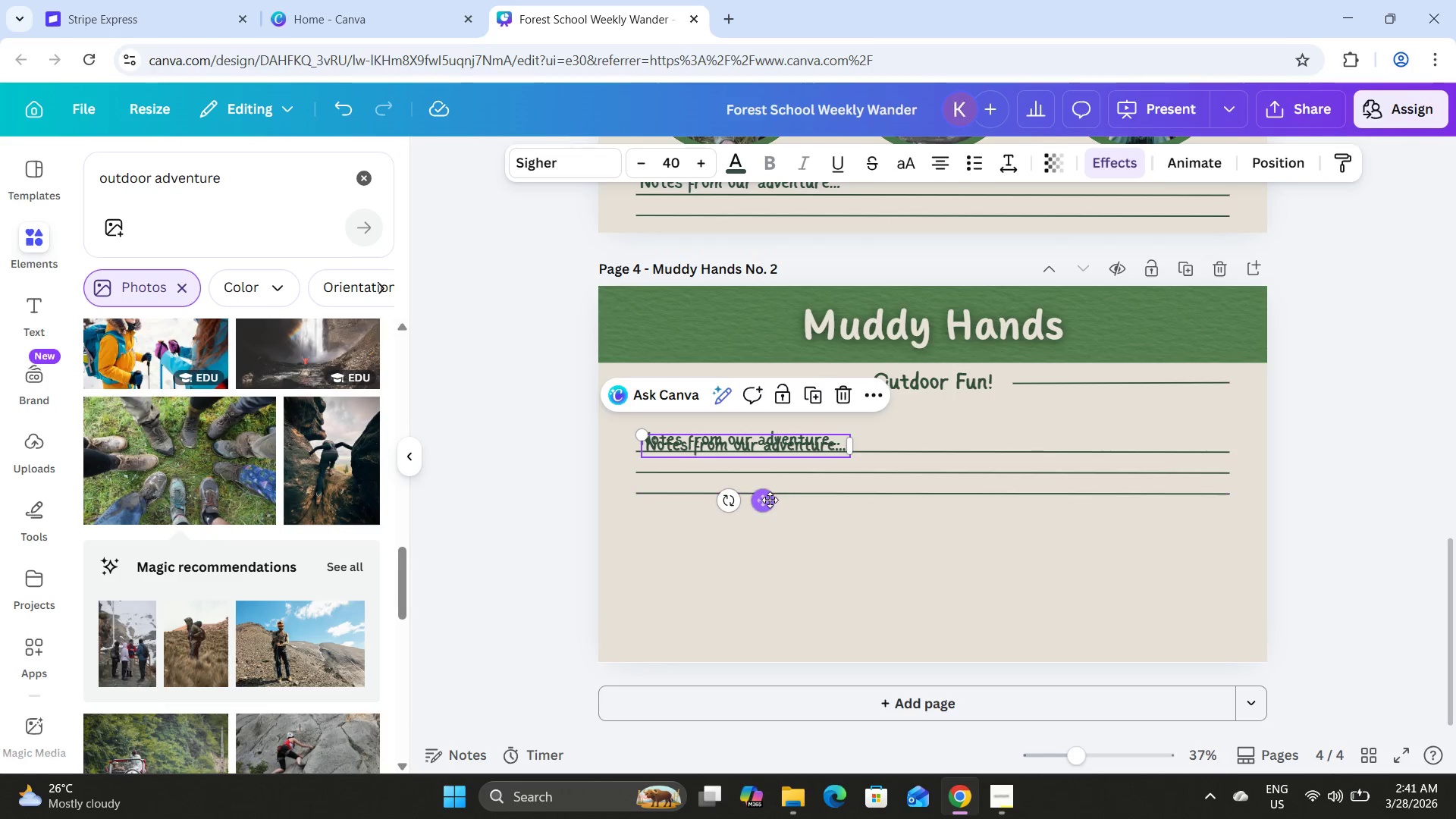 
left_click_drag(start_coordinate=[767, 500], to_coordinate=[764, 515])
 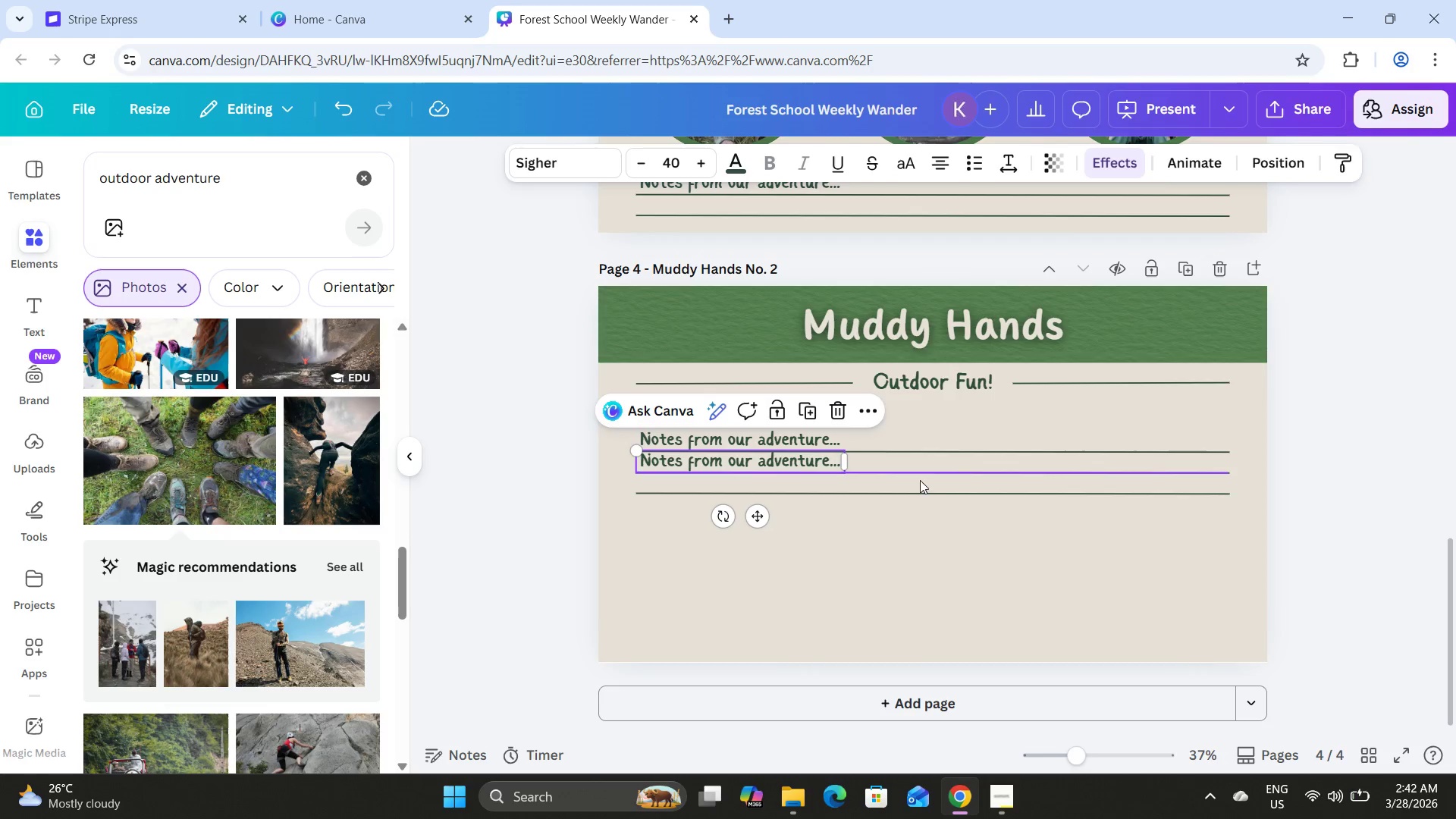 
left_click([982, 552])
 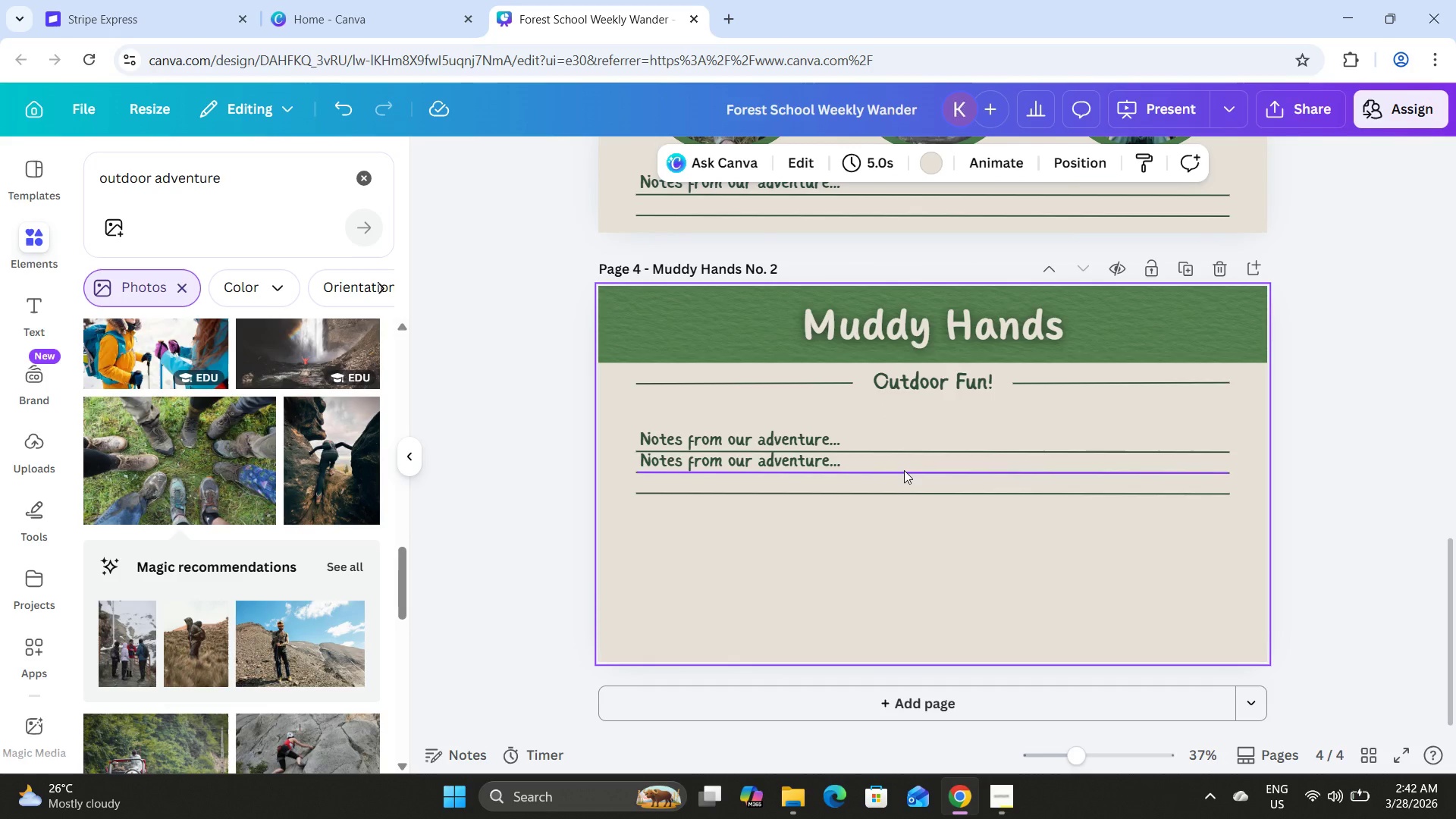 
left_click([914, 490])
 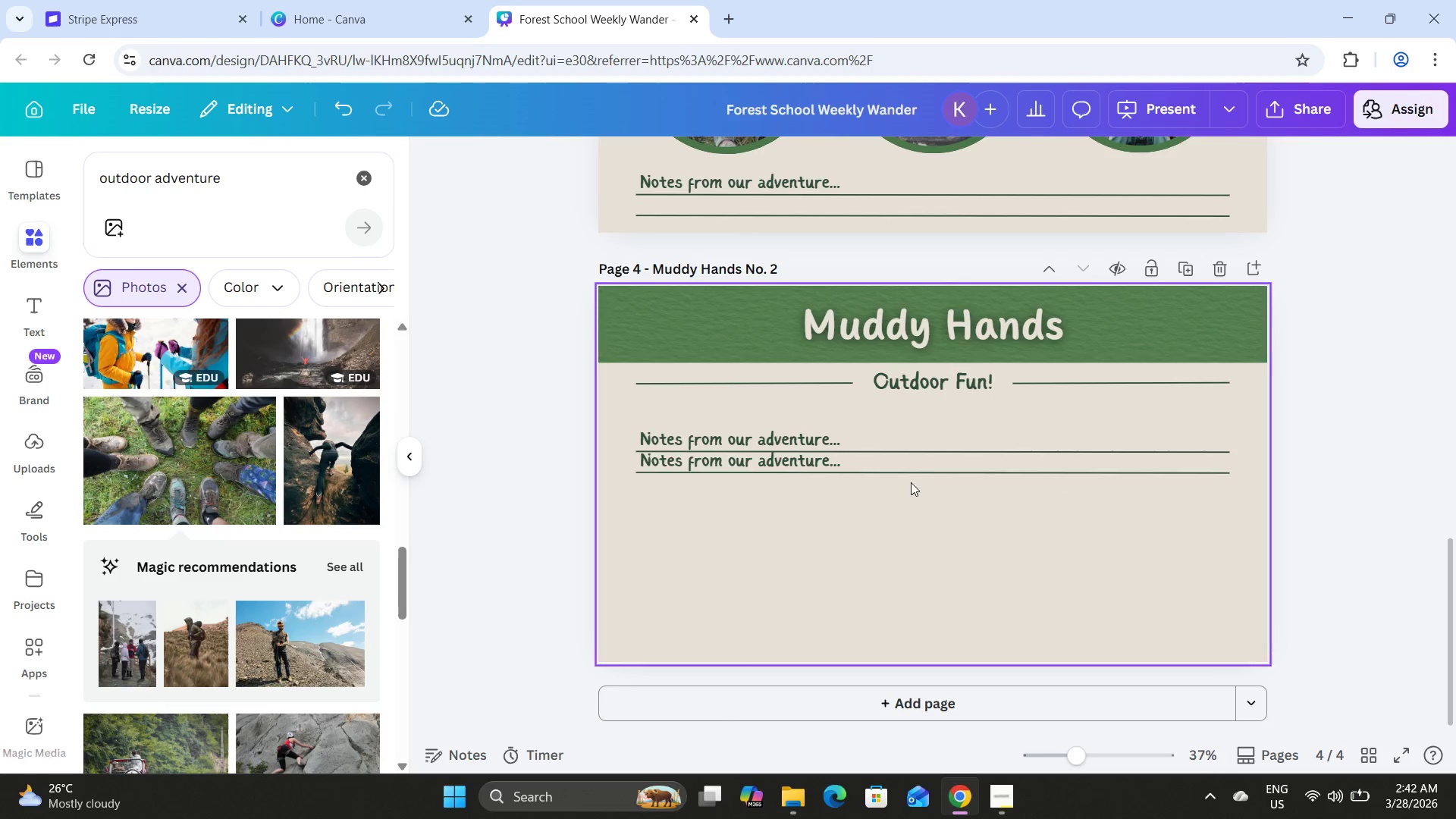 
left_click([906, 471])
 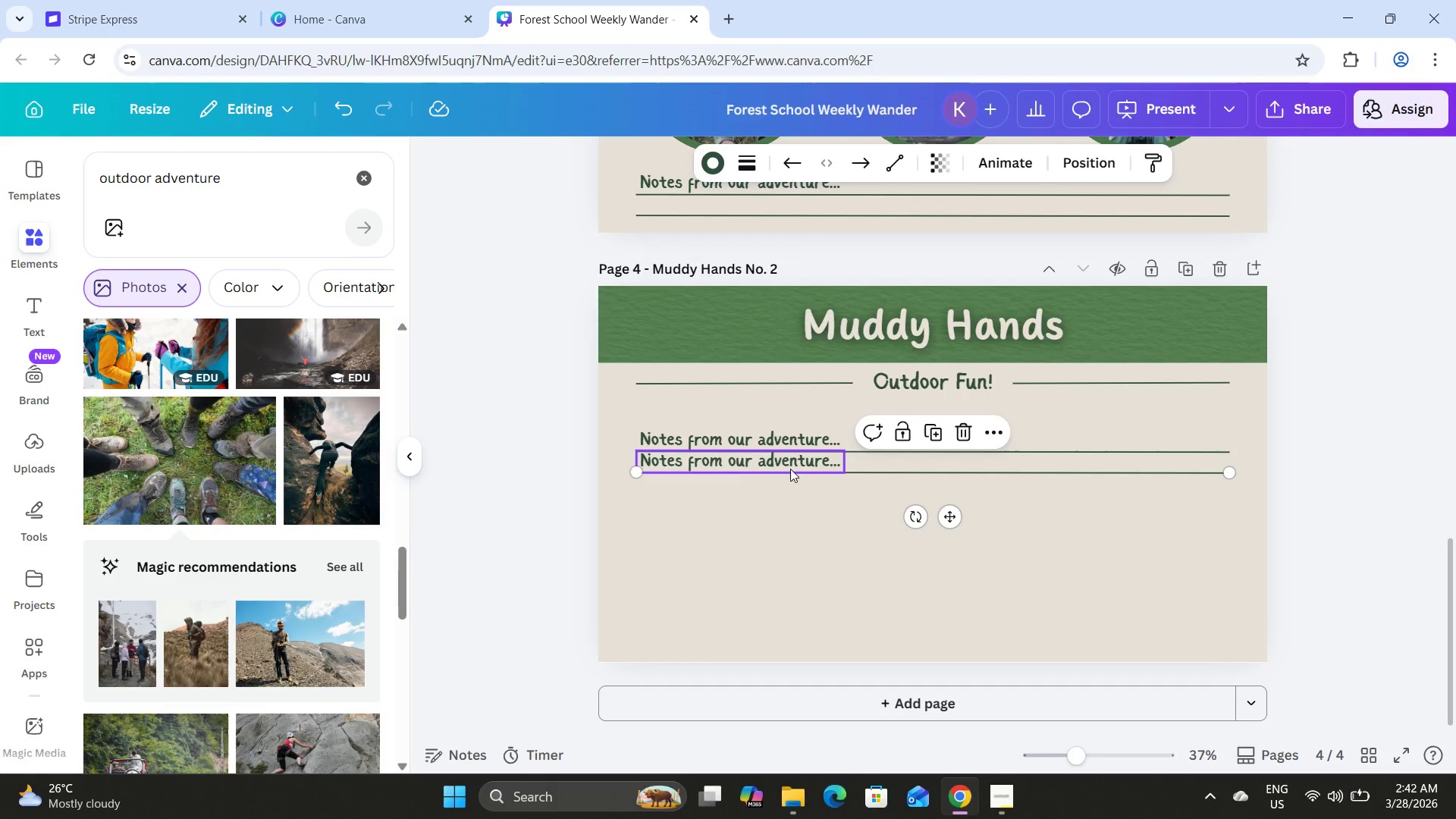 
hold_key(key=ShiftLeft, duration=0.44)
left_click([786, 463])
 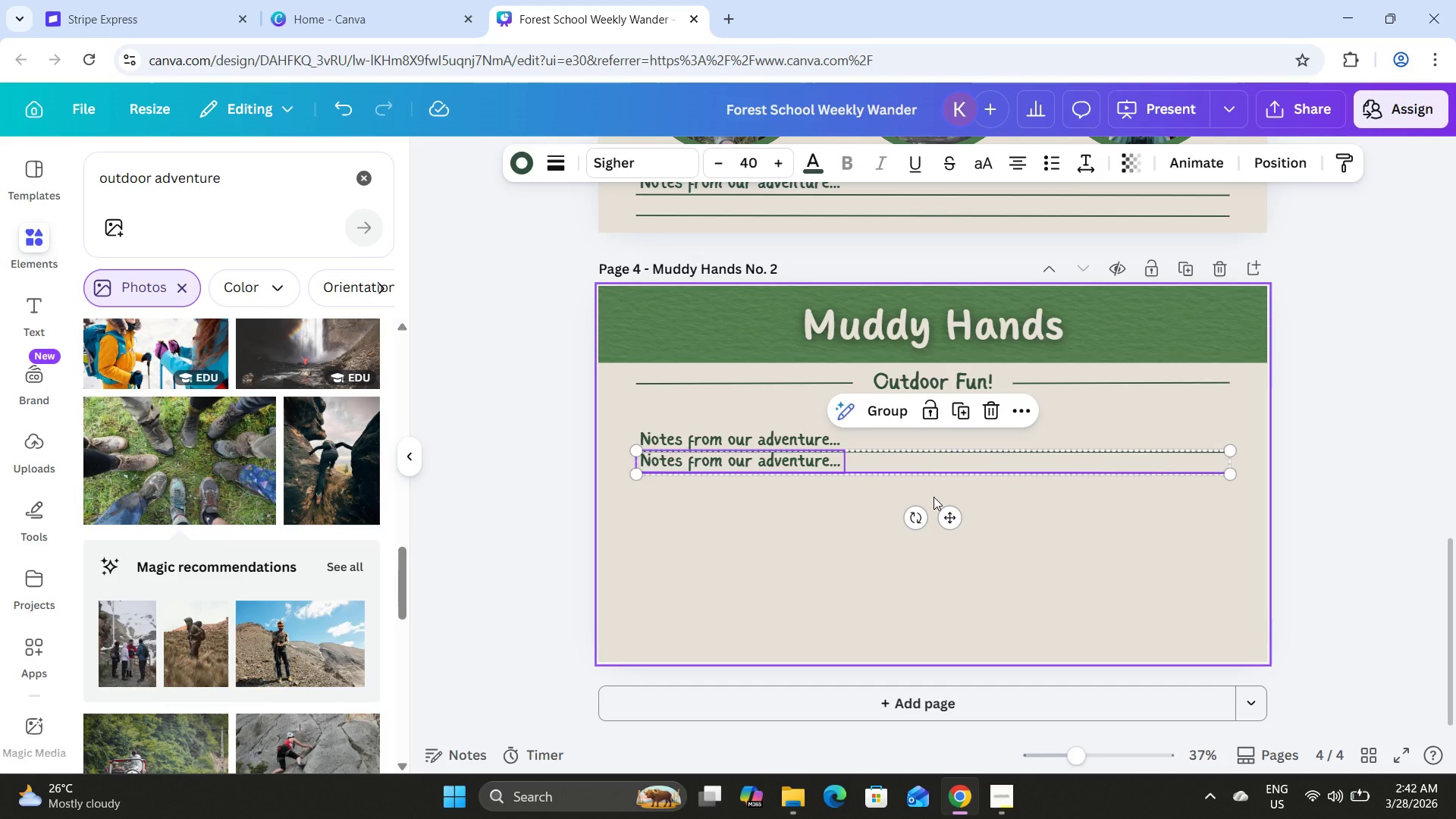 
key(ArrowDown)
 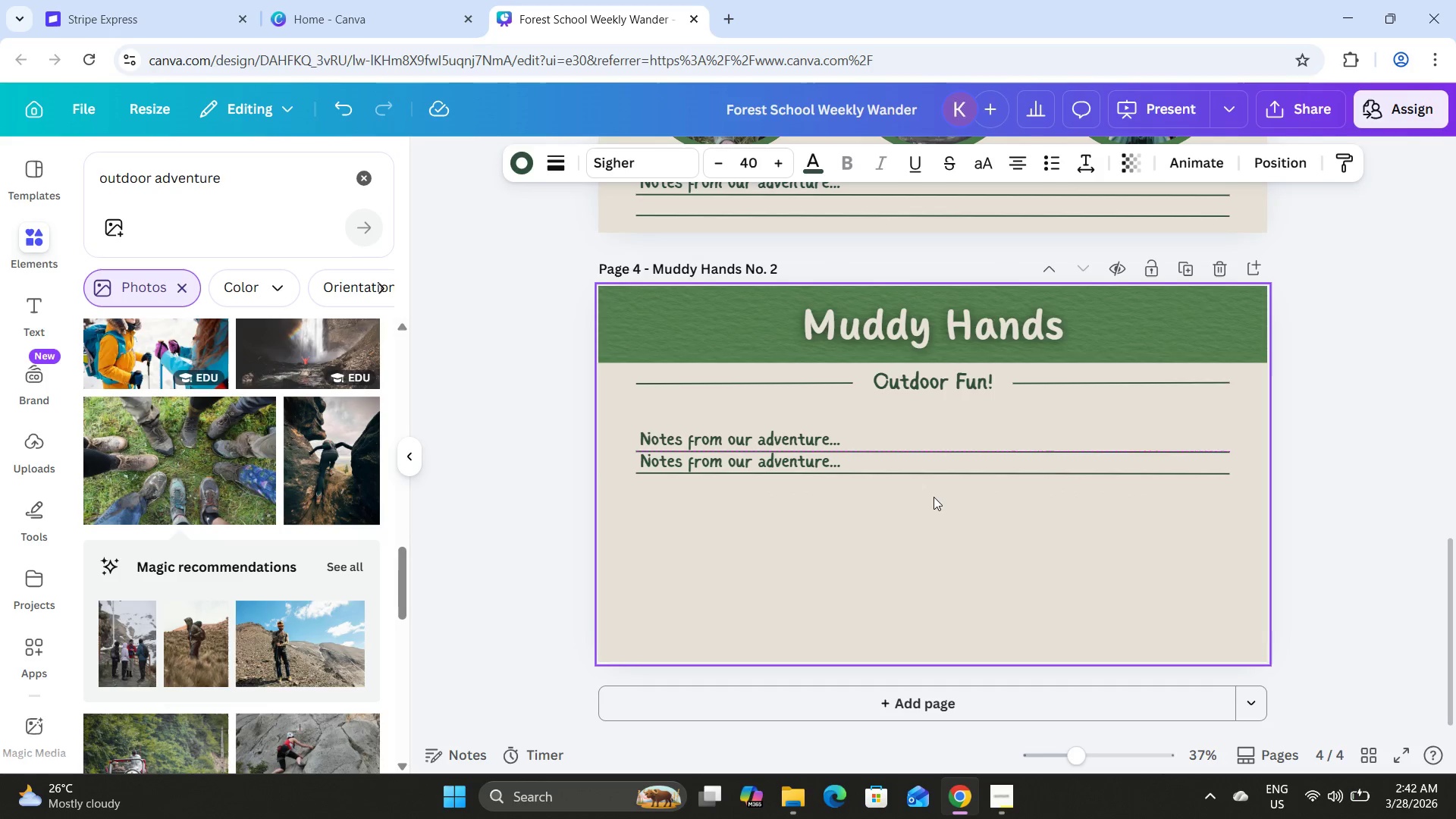 
hold_key(key=ArrowDown, duration=1.09)
 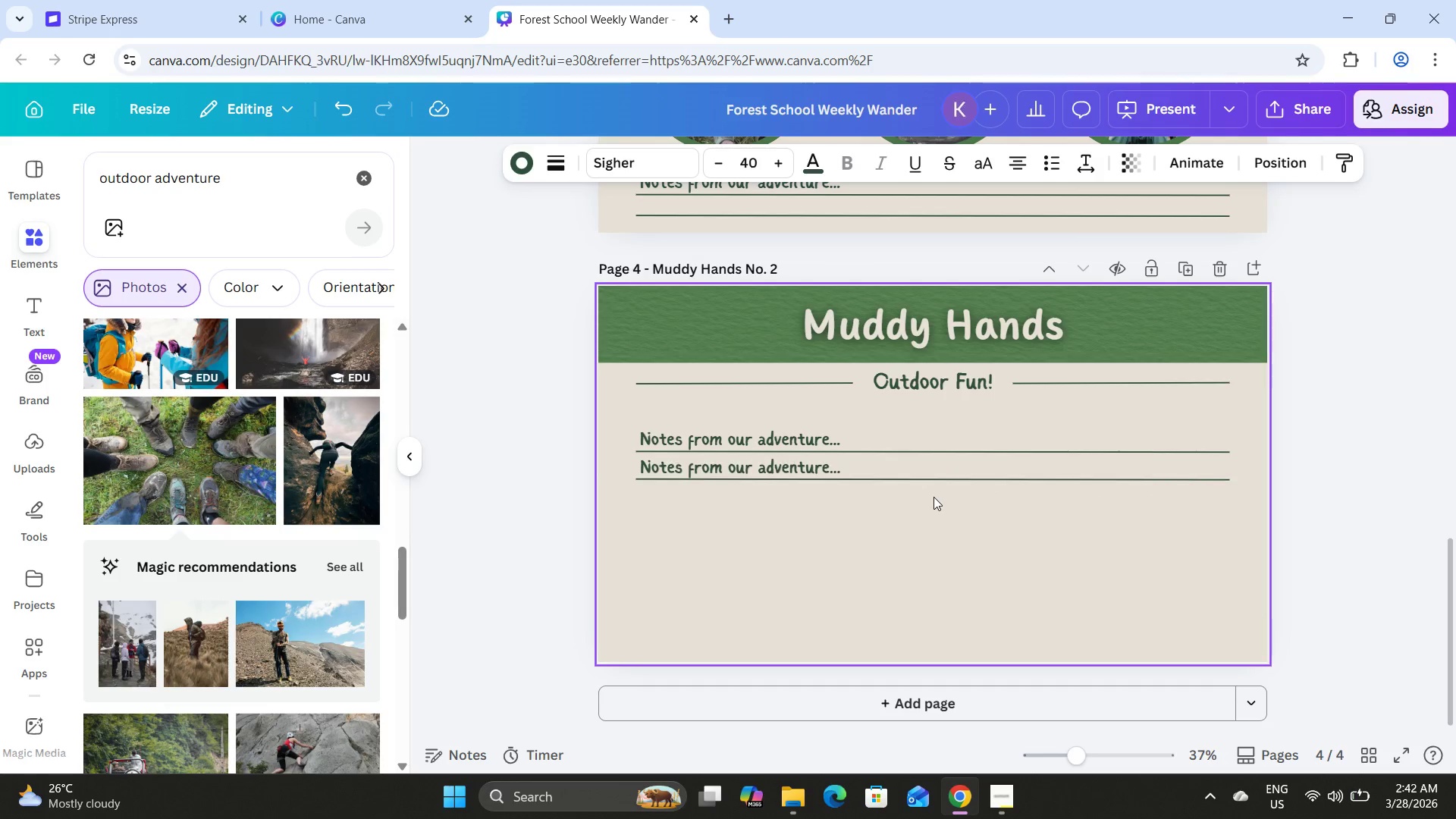 
key(ArrowDown)
 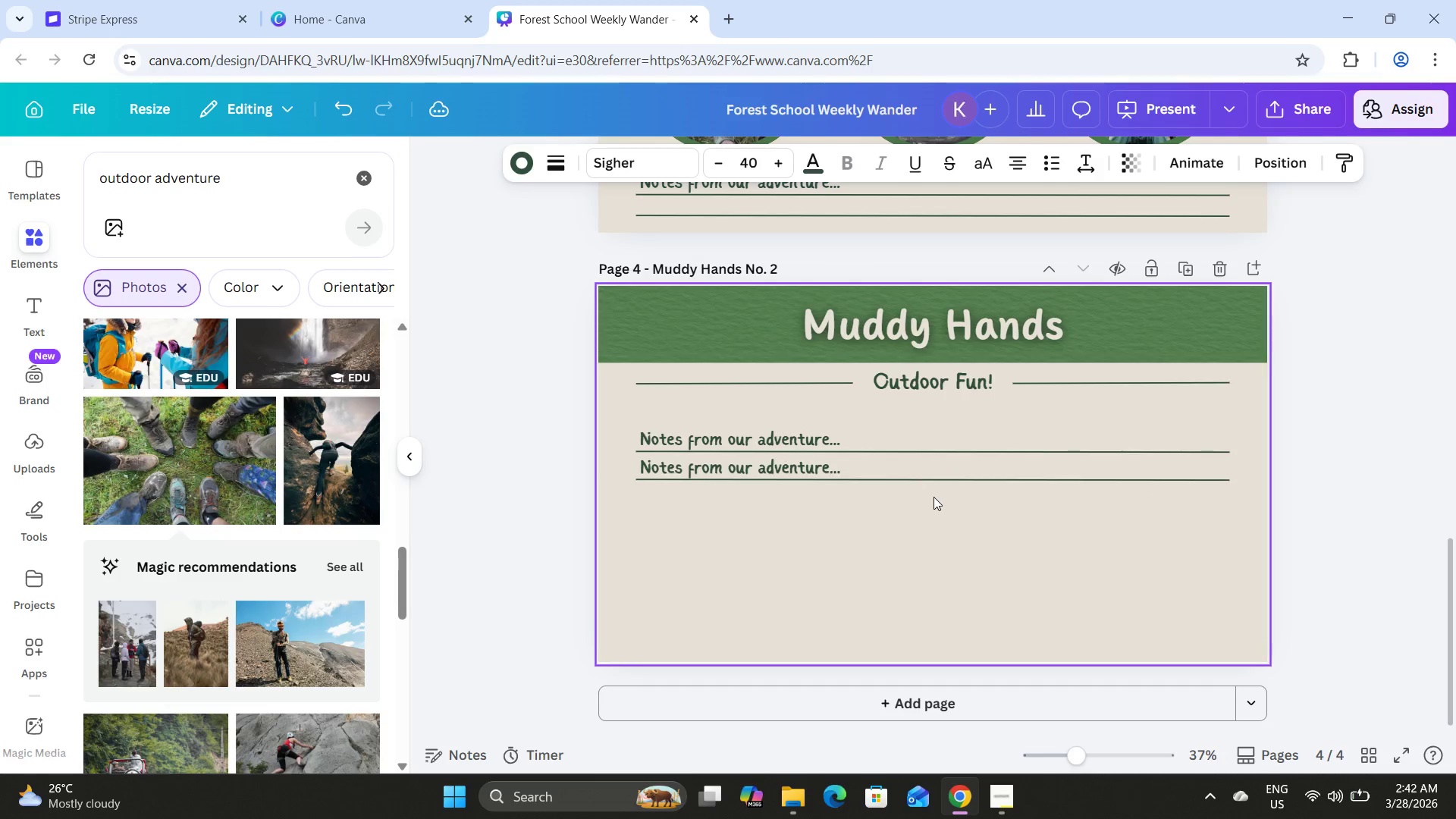 
key(ArrowDown)
 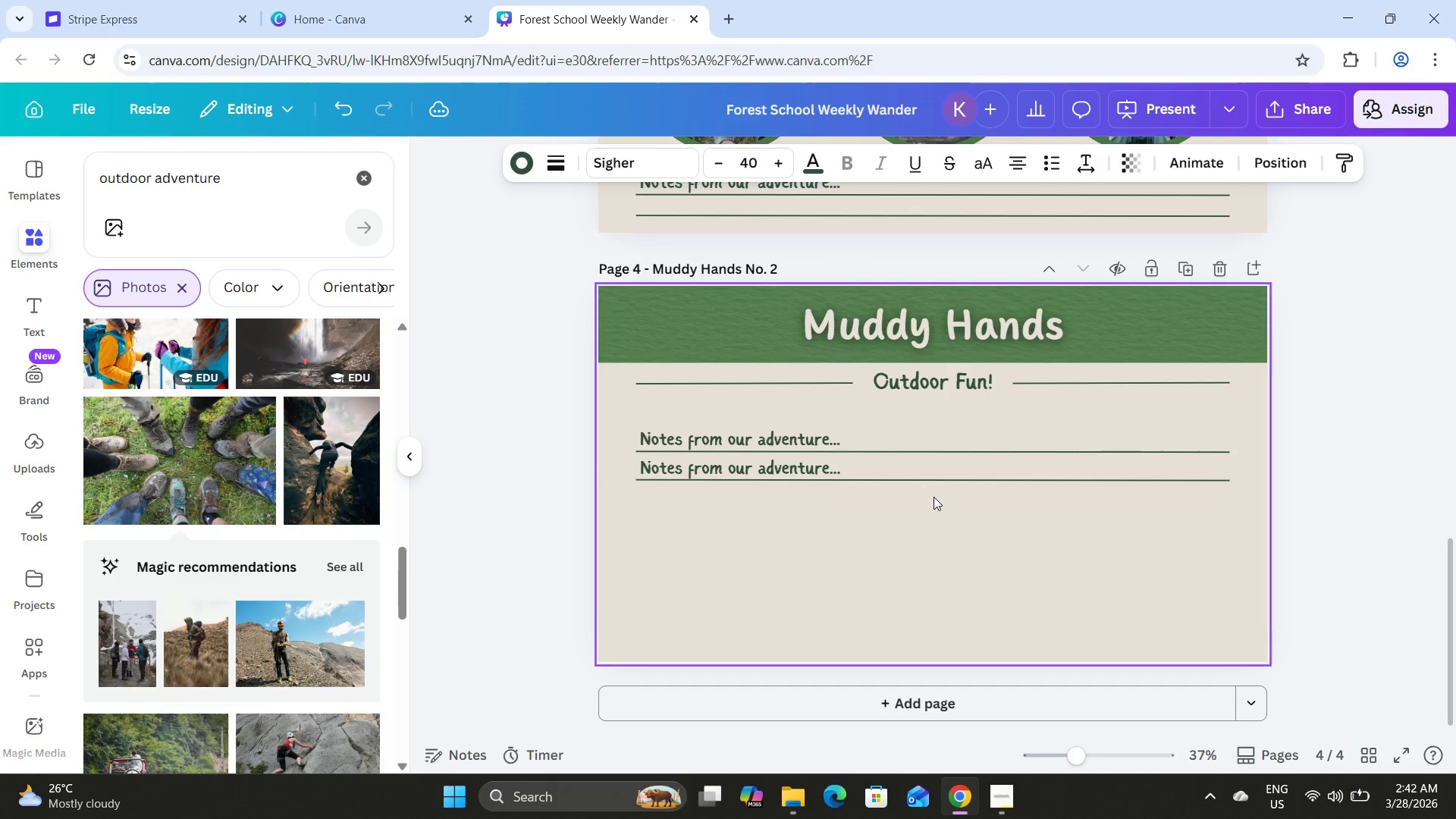 
key(ArrowDown)
 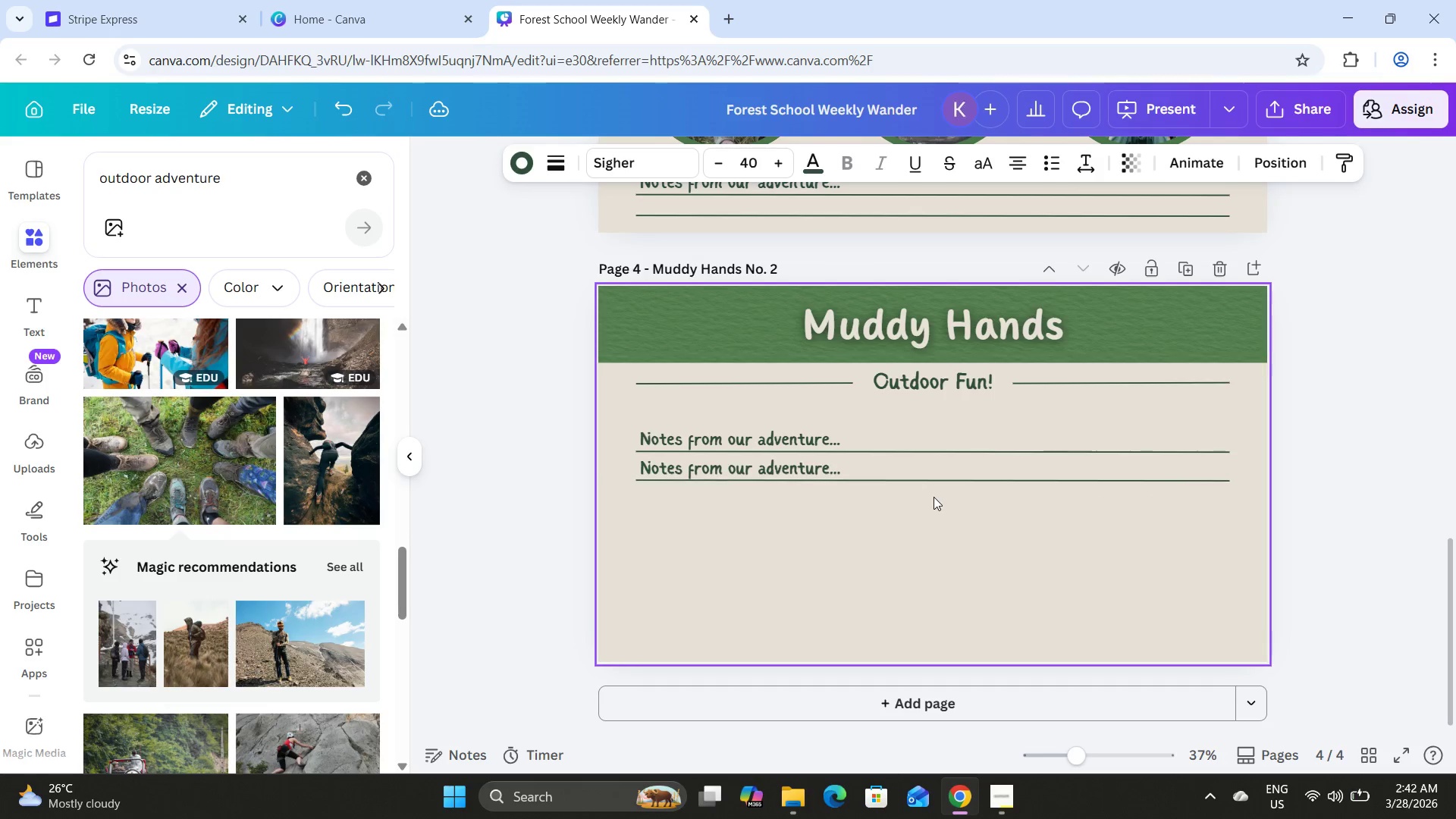 
key(ArrowDown)
 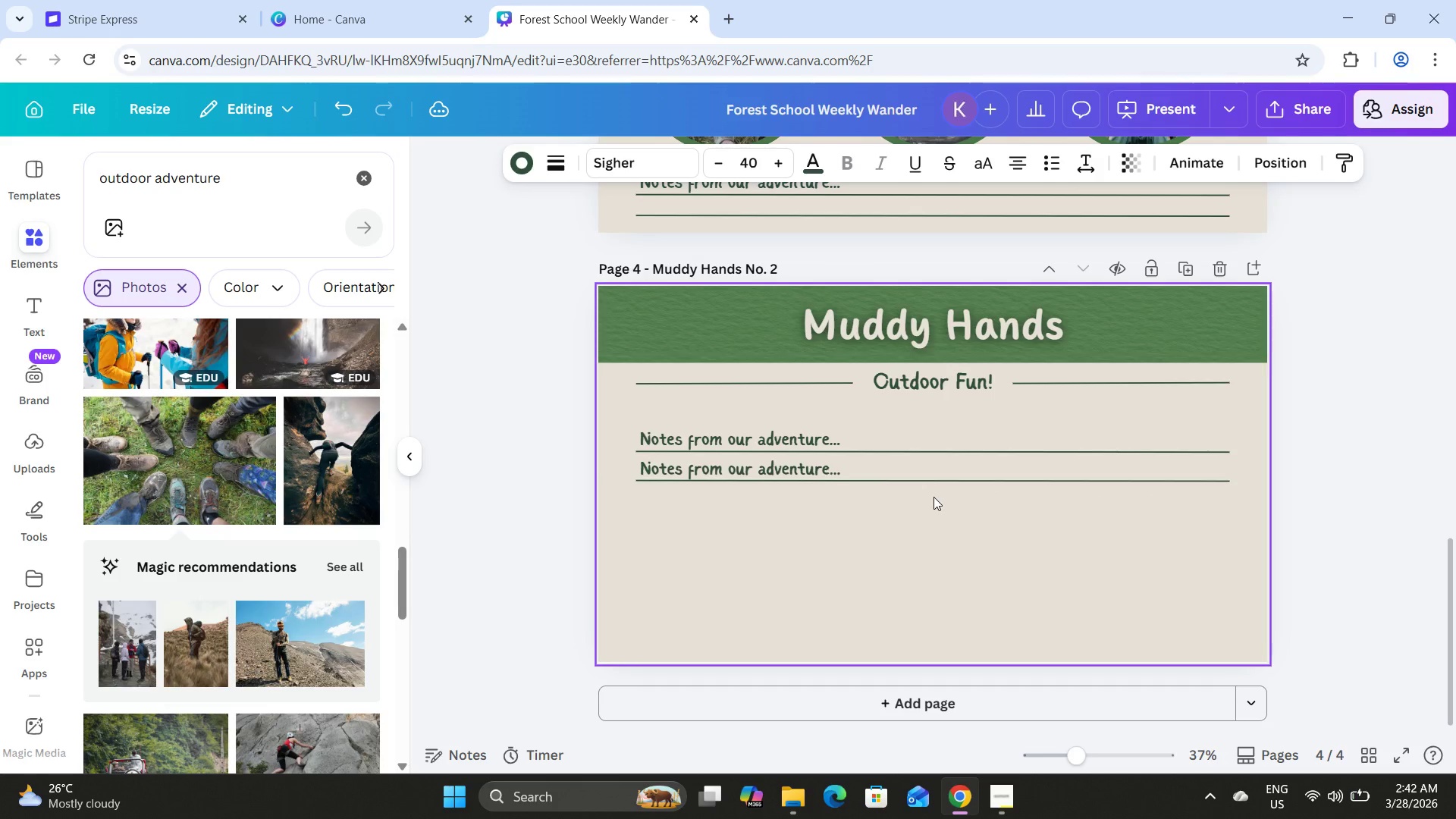 
key(ArrowDown)
 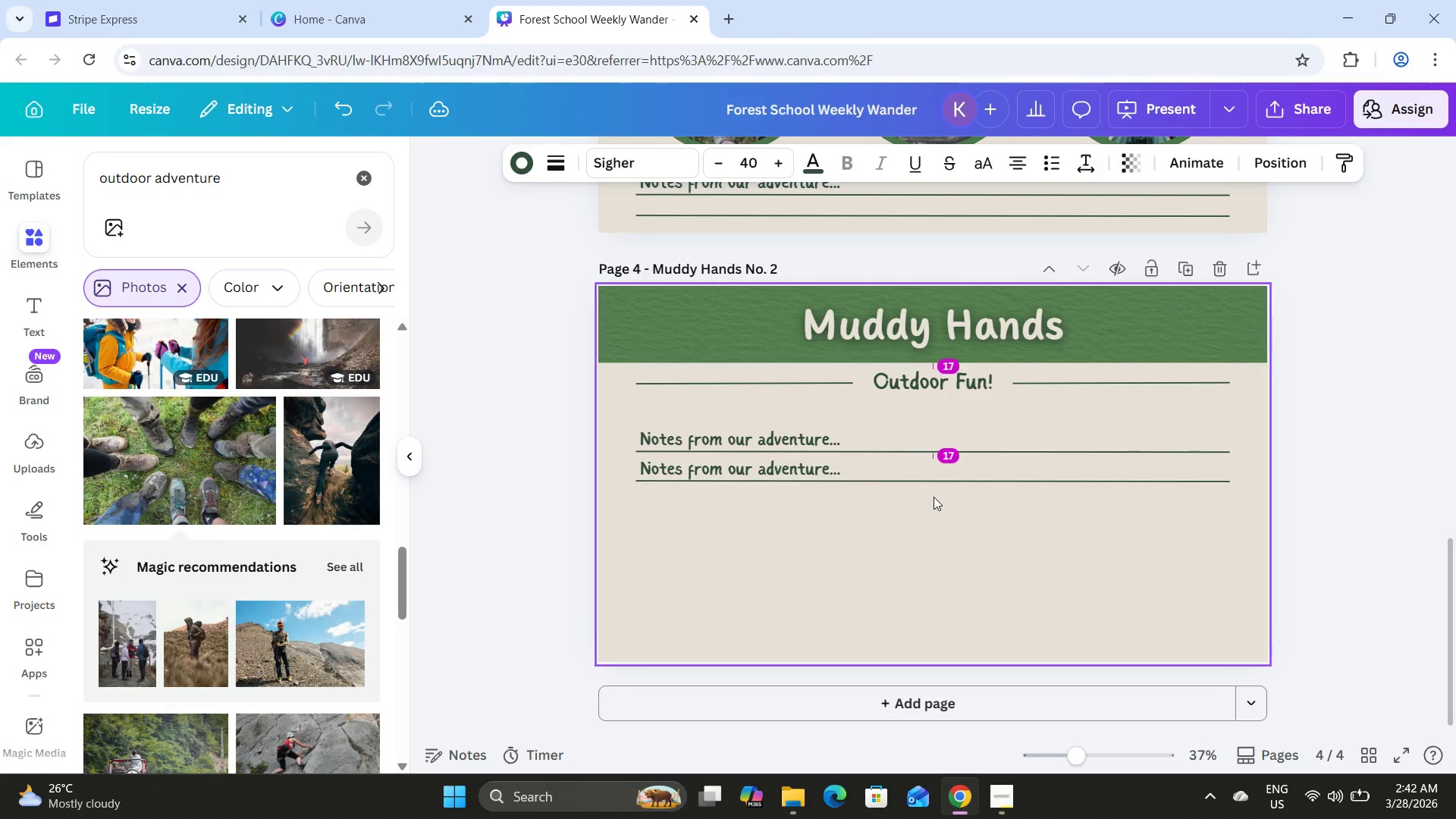 
key(ArrowDown)
 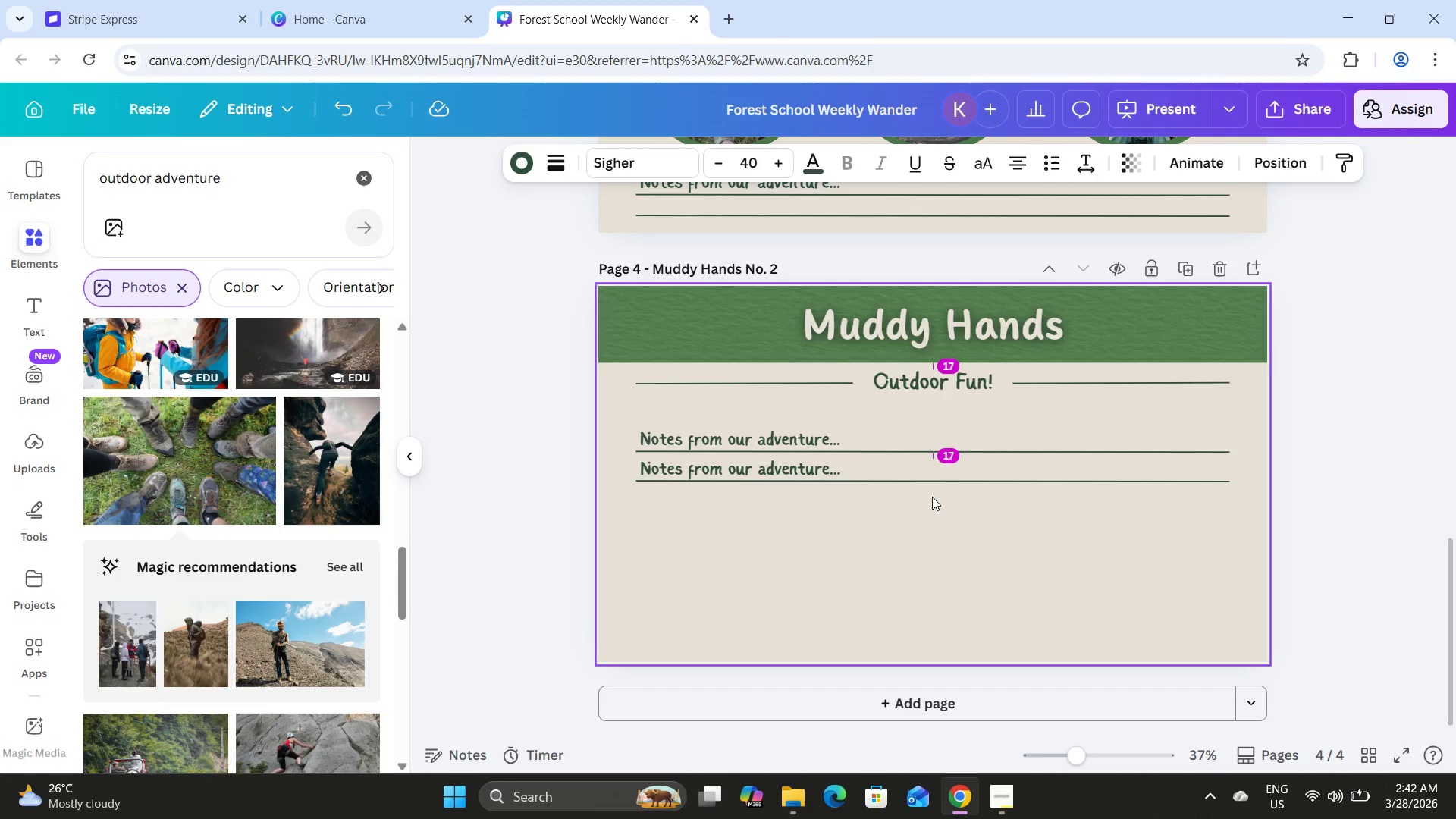 
left_click([930, 497])
 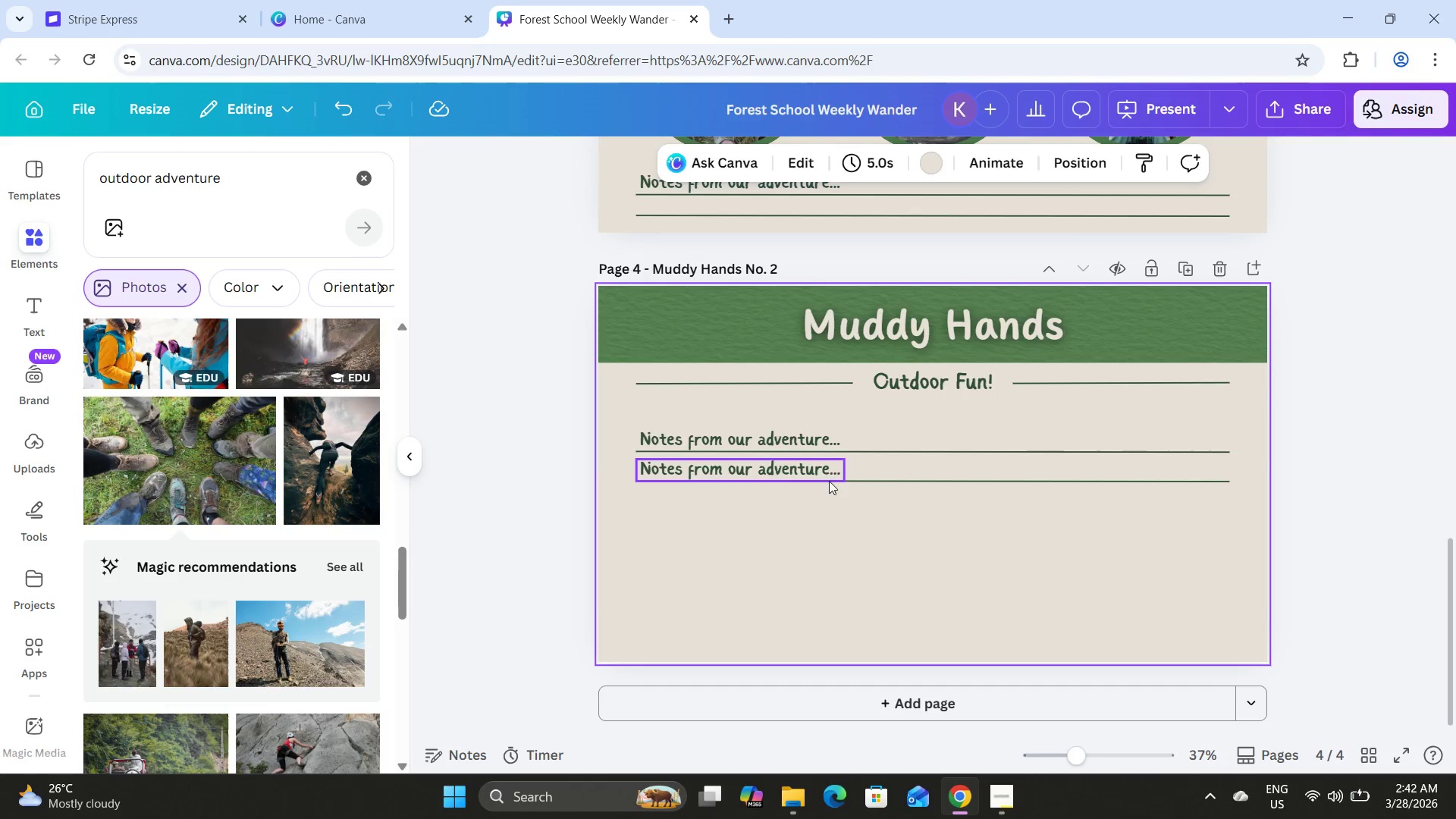 
left_click([777, 466])
 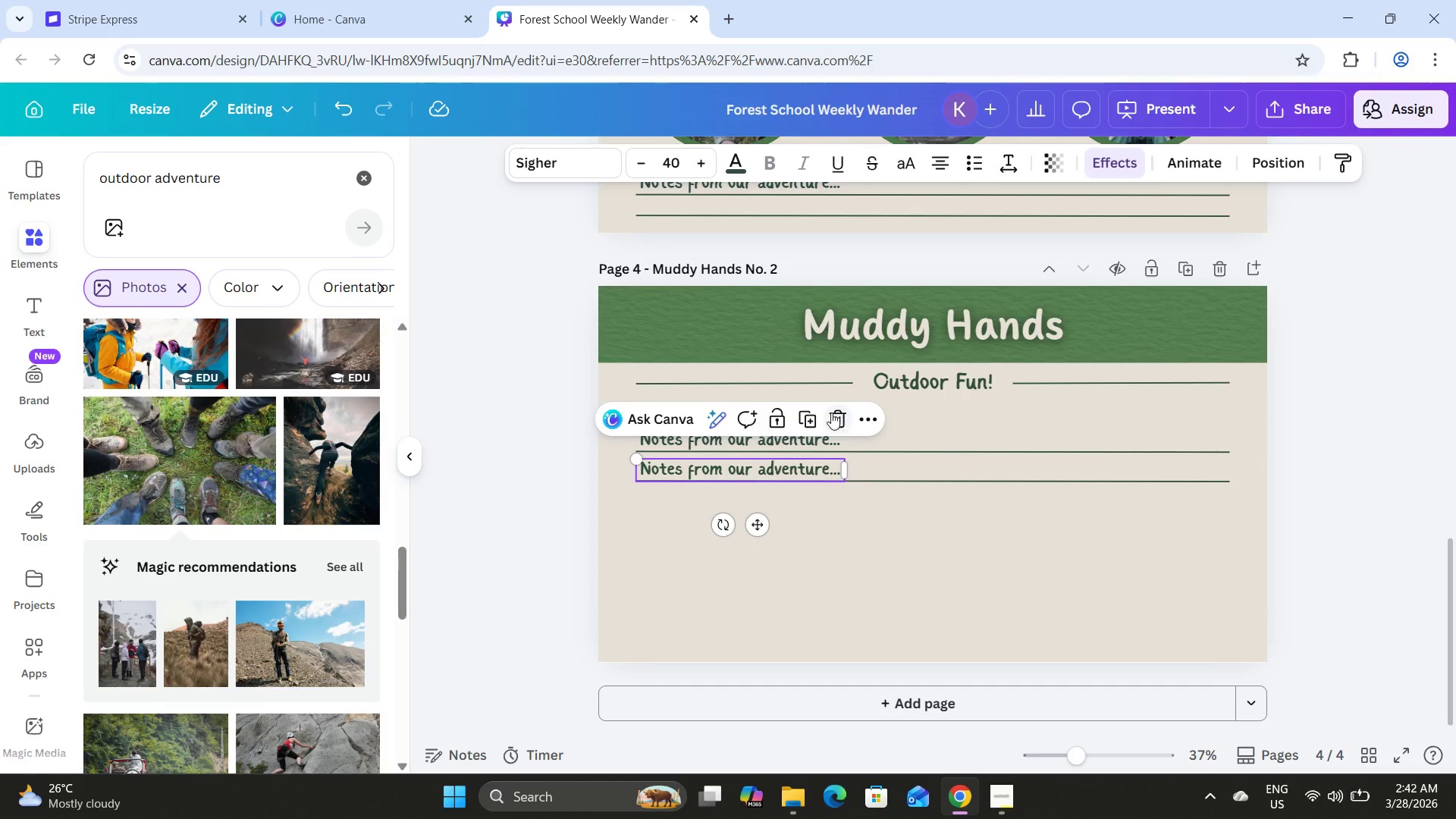 
left_click([809, 415])
 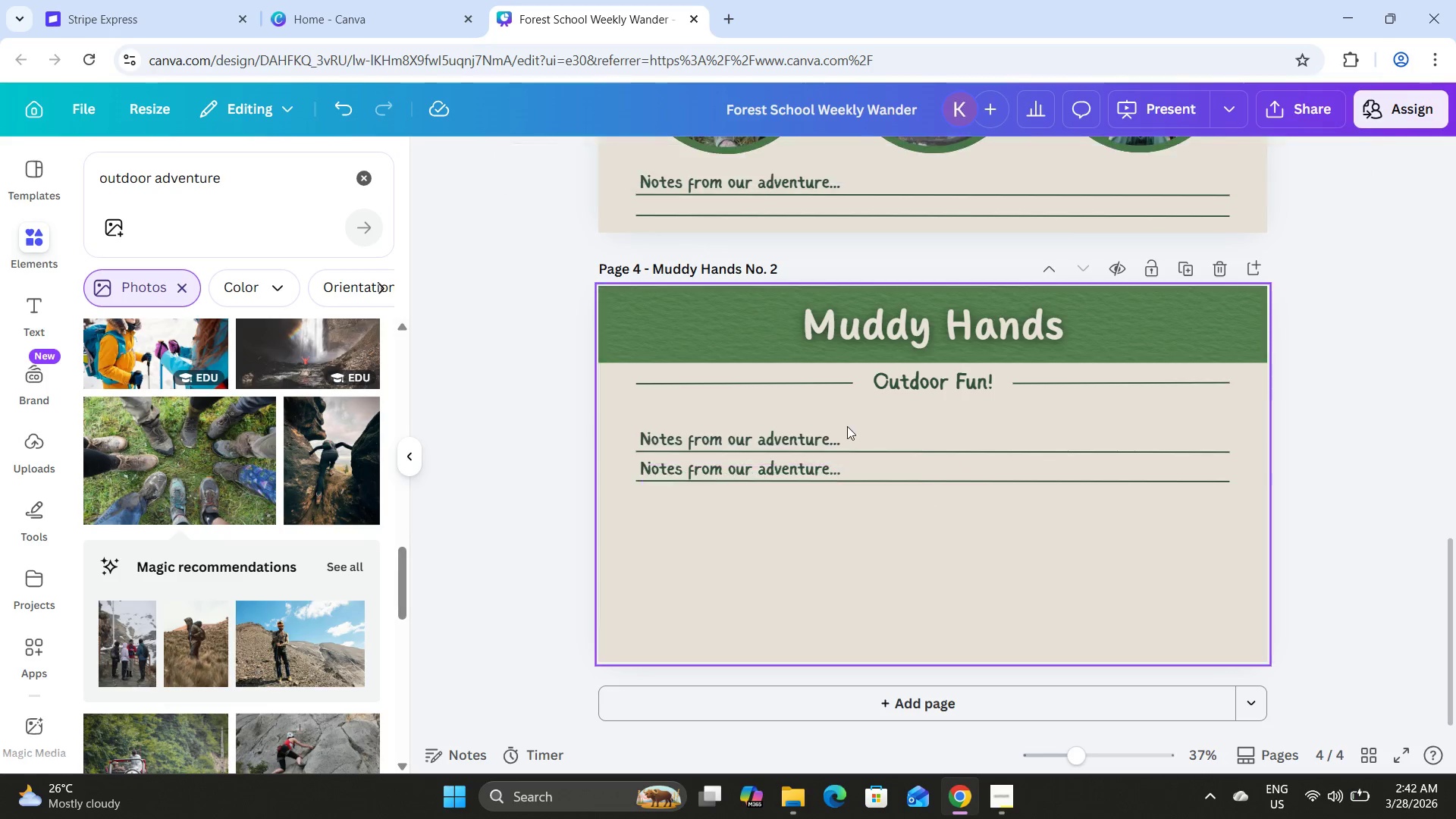 
double_click([827, 475])
 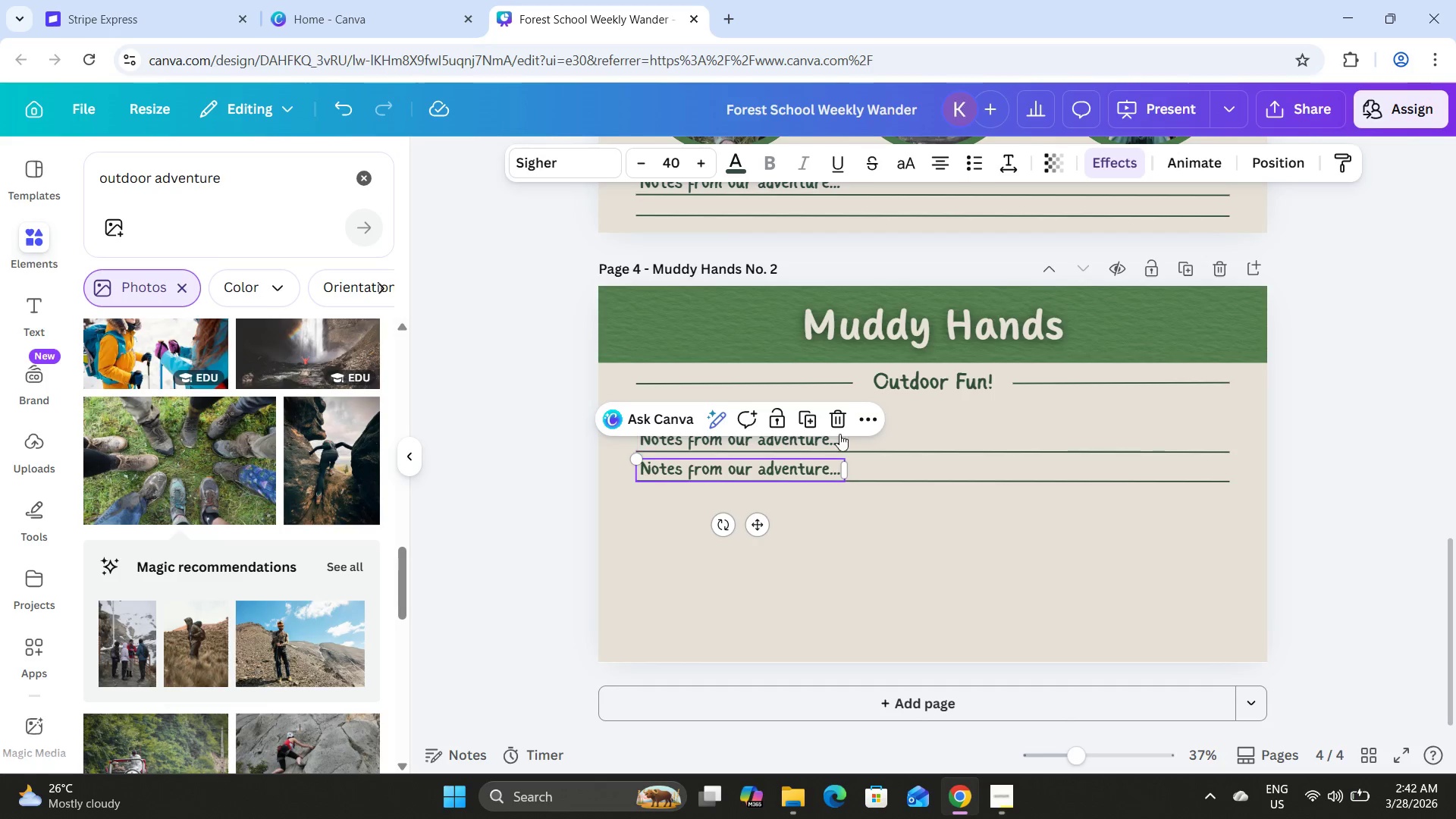 
left_click([837, 425])
 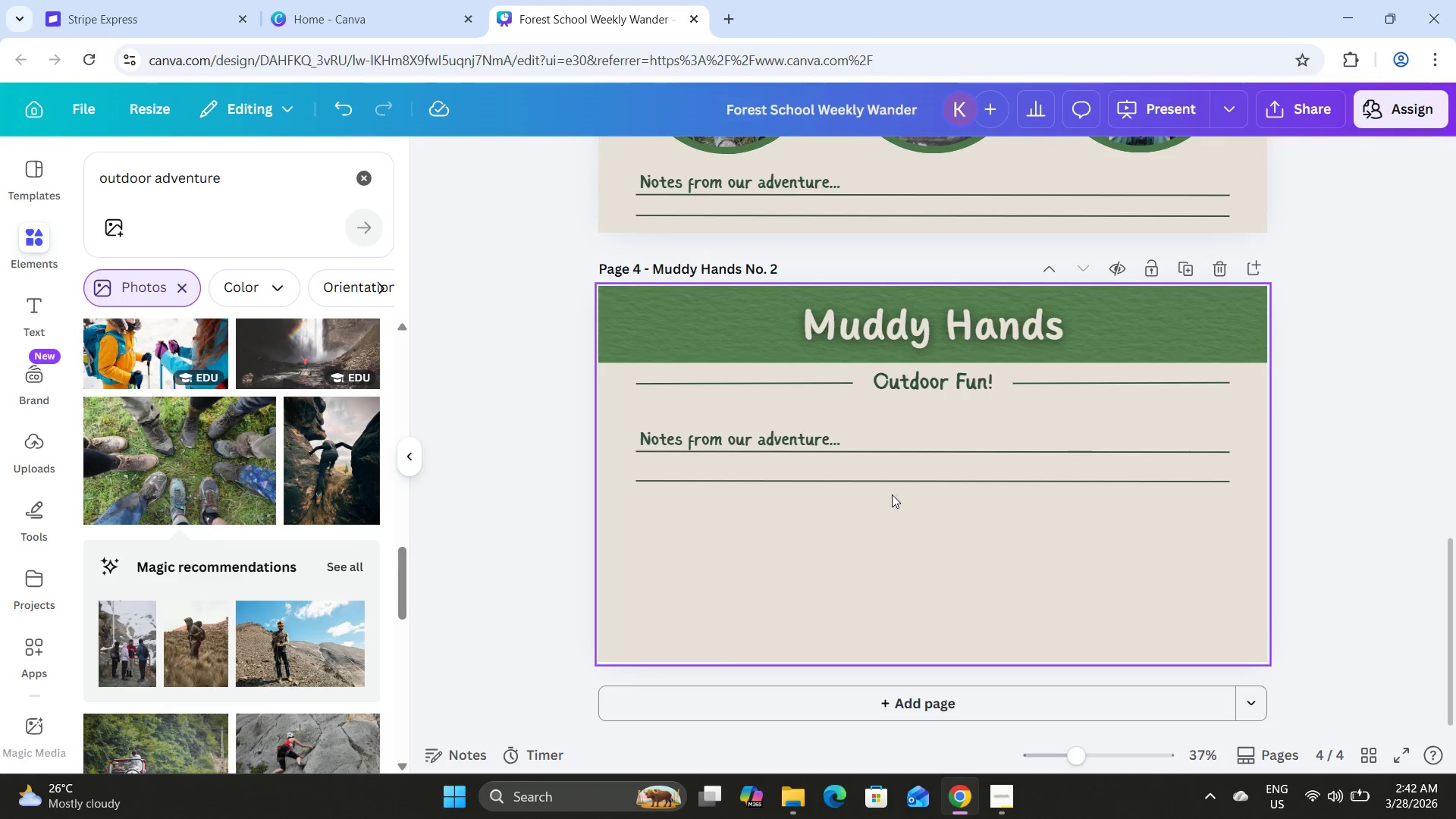 
left_click([890, 481])
 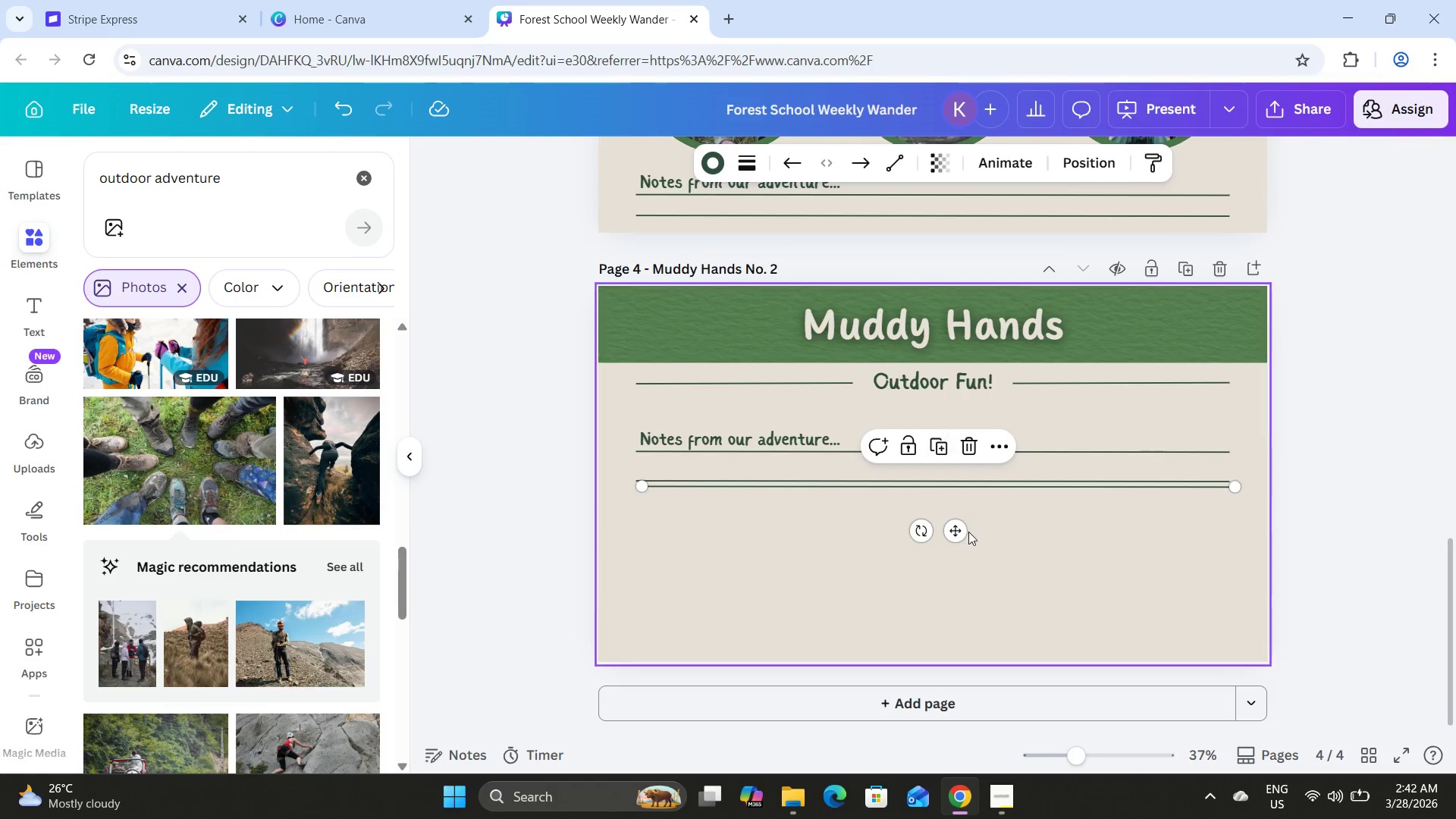 
left_click_drag(start_coordinate=[962, 532], to_coordinate=[959, 554])
 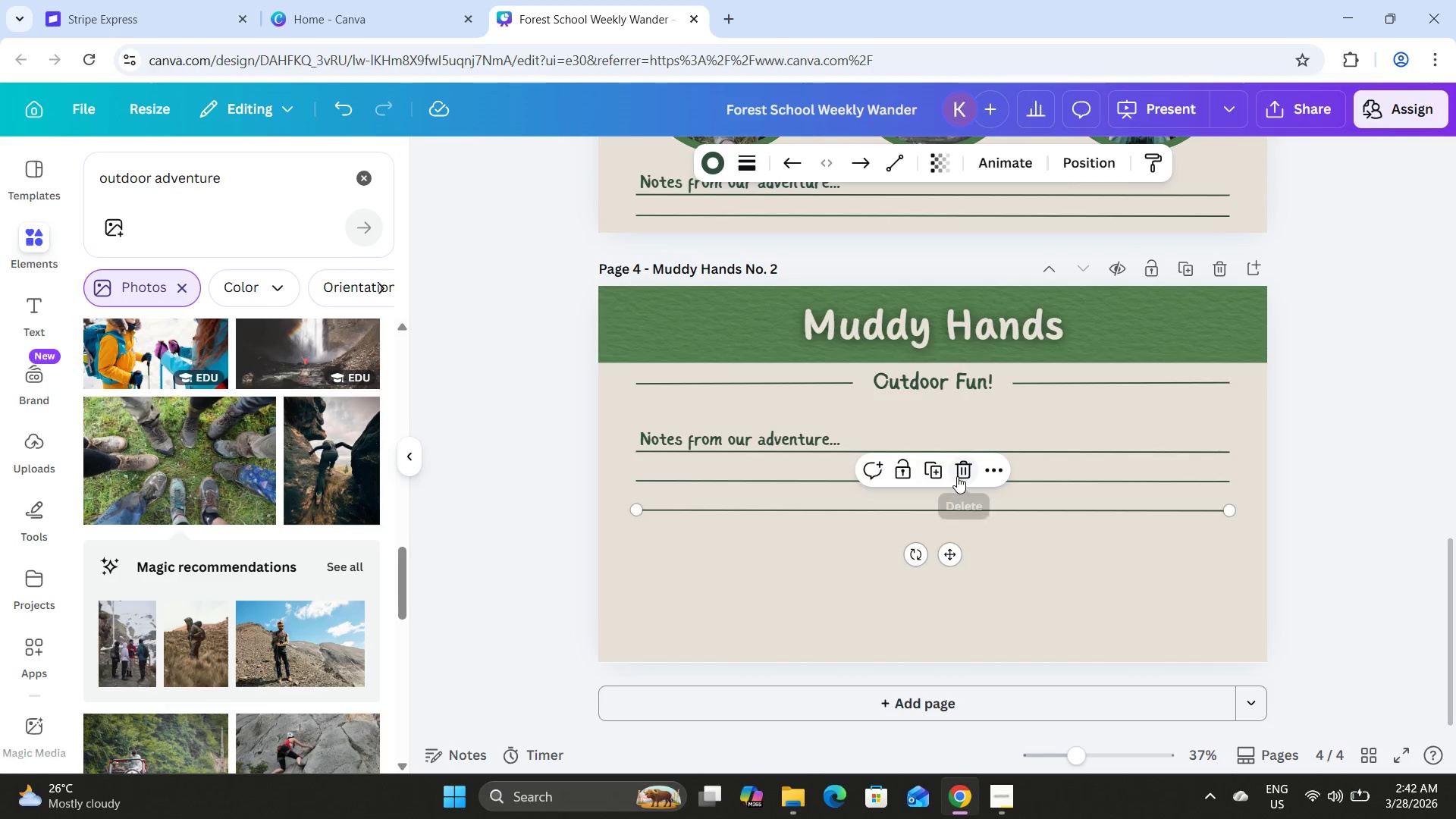 
left_click([959, 470])
 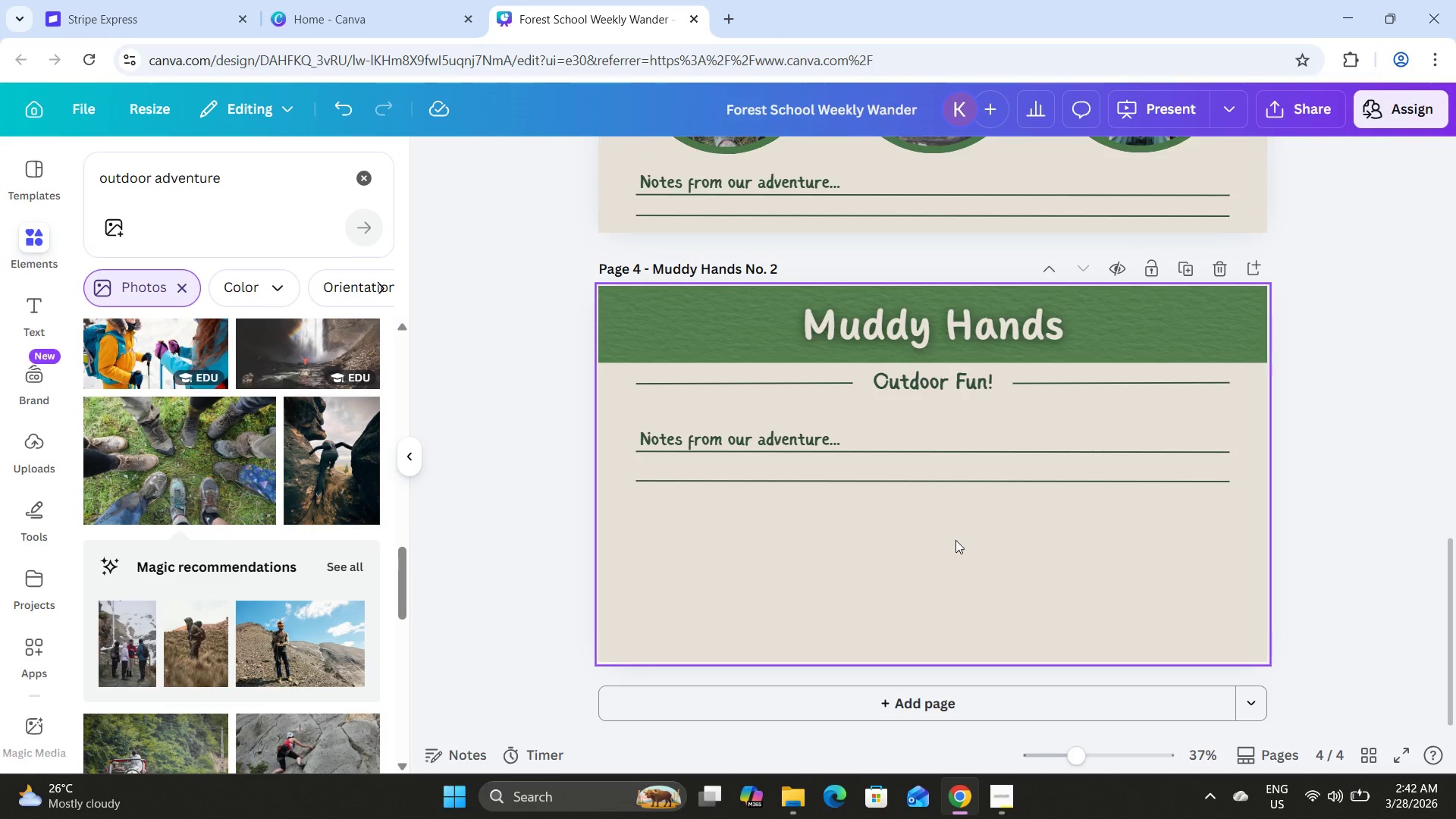 
key(Shift+ShiftLeft)
 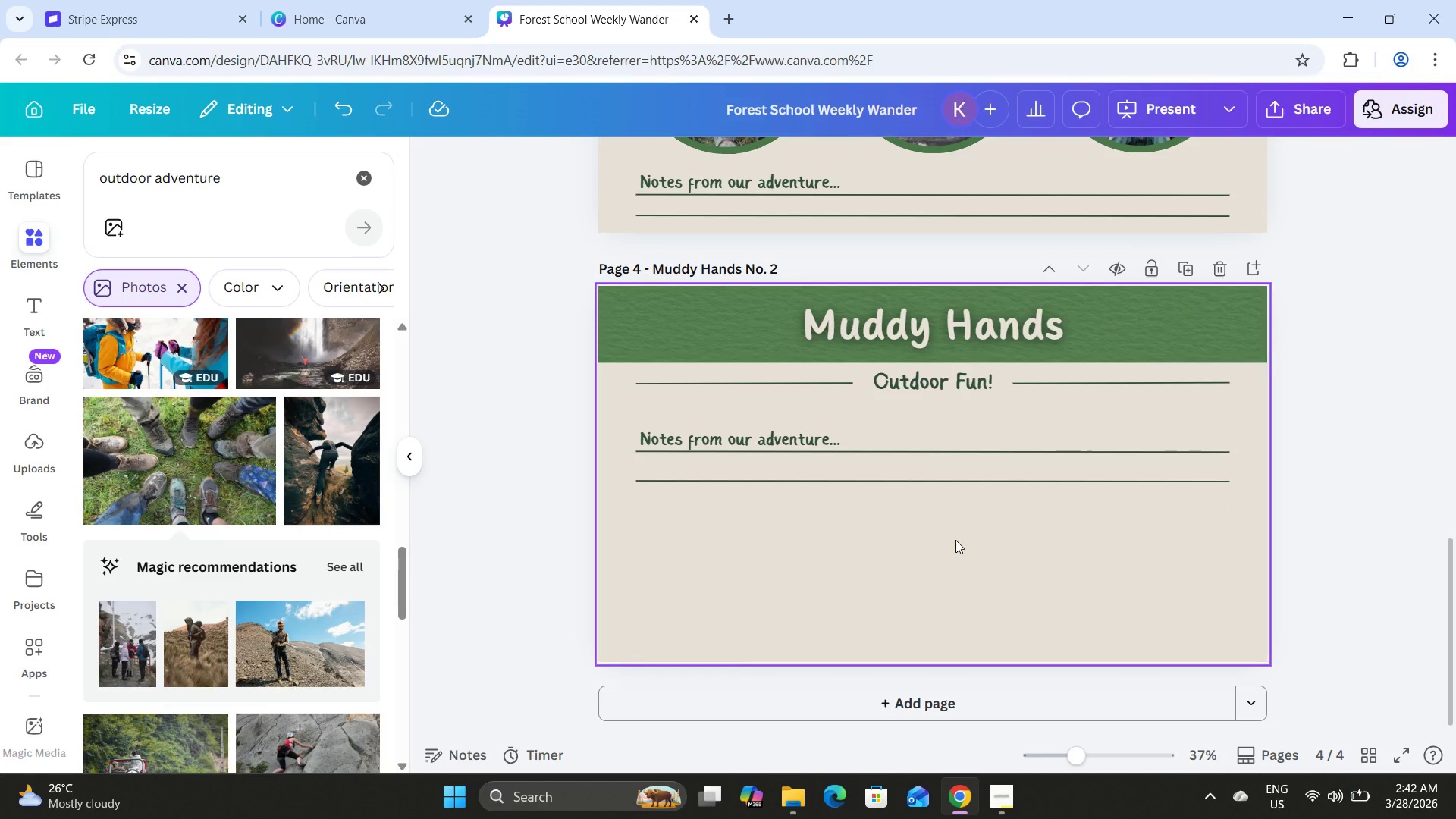 
key(Control+Z)
 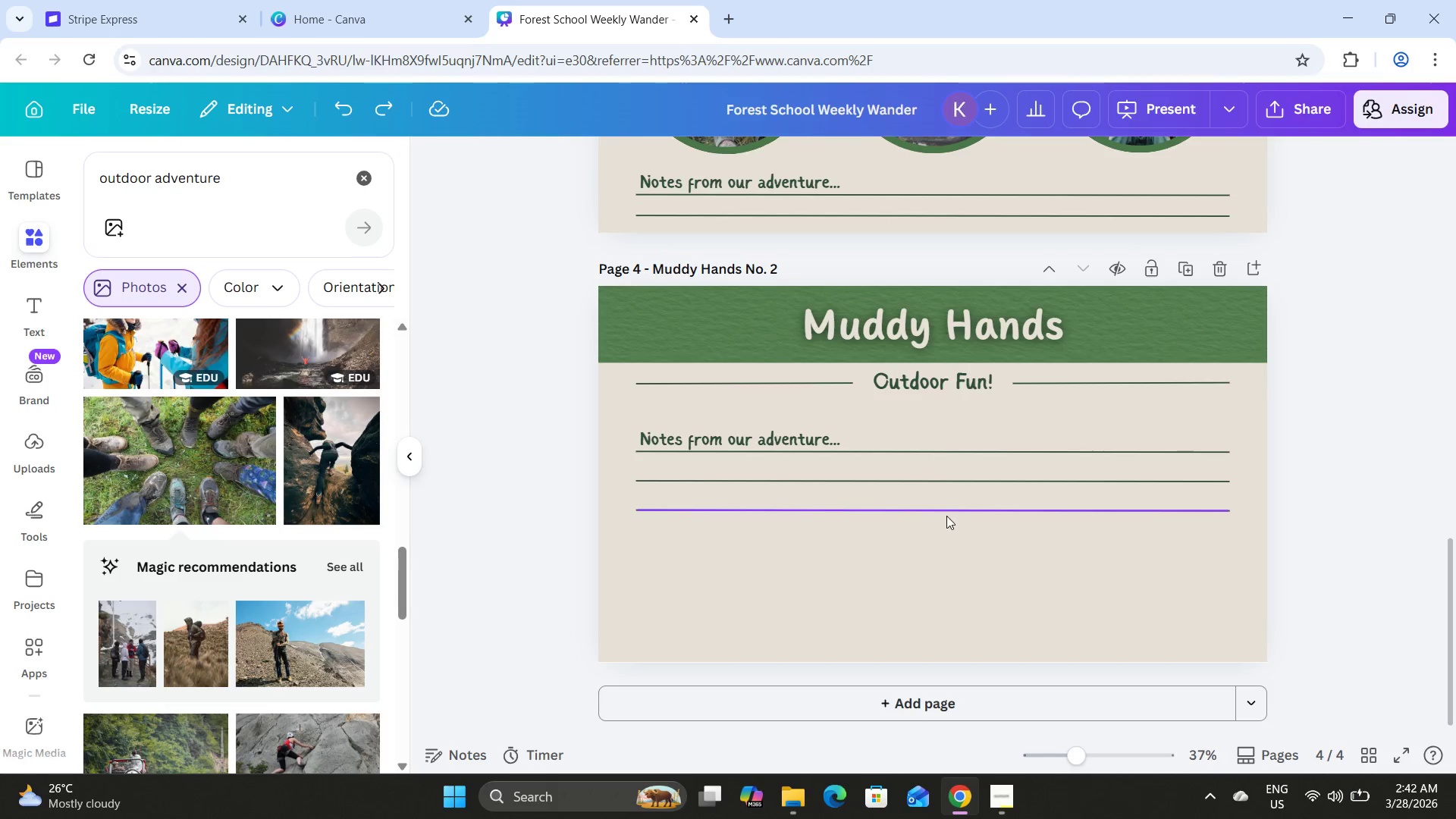 
left_click([946, 510])
 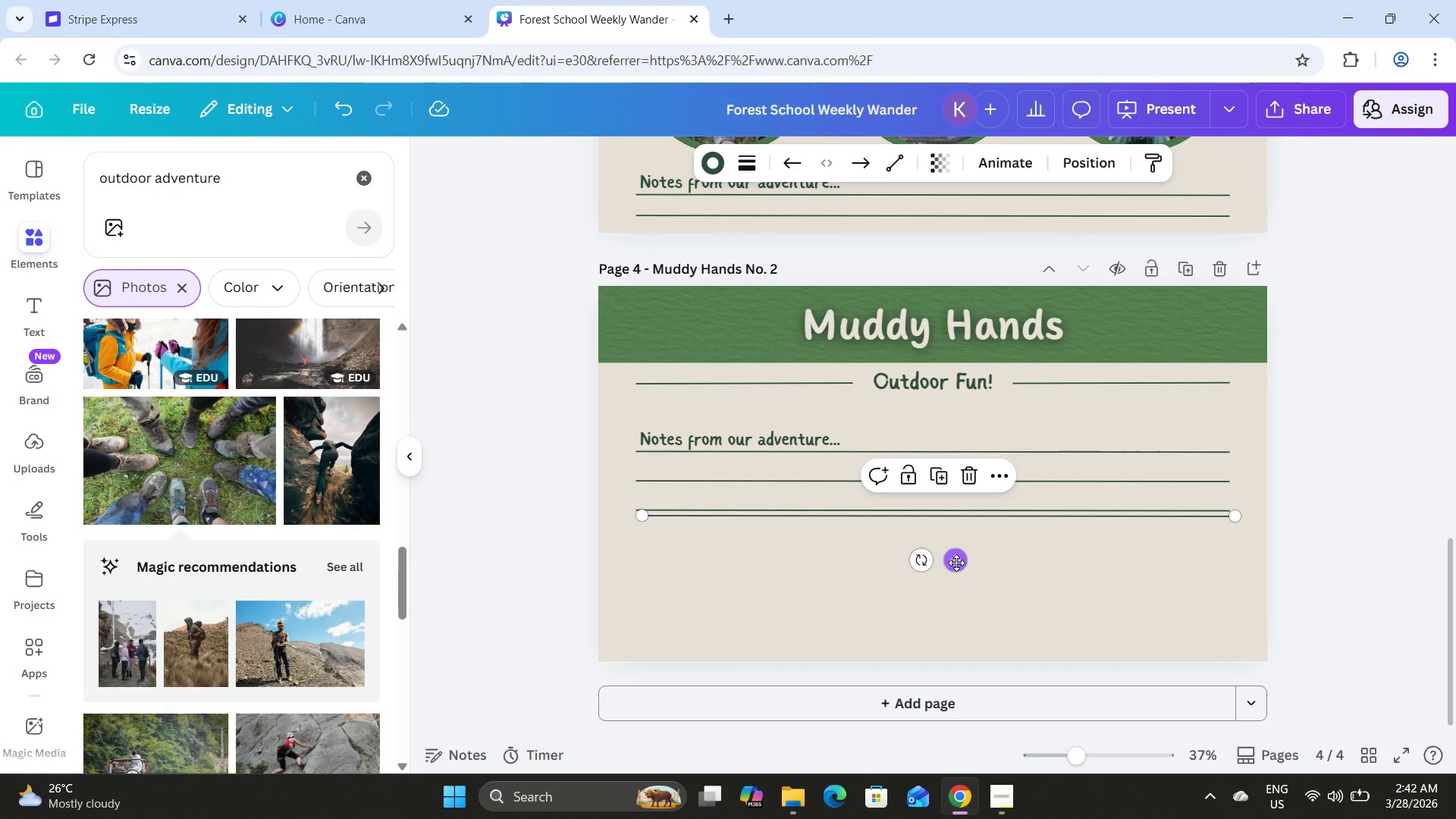 
left_click_drag(start_coordinate=[959, 563], to_coordinate=[951, 587])
 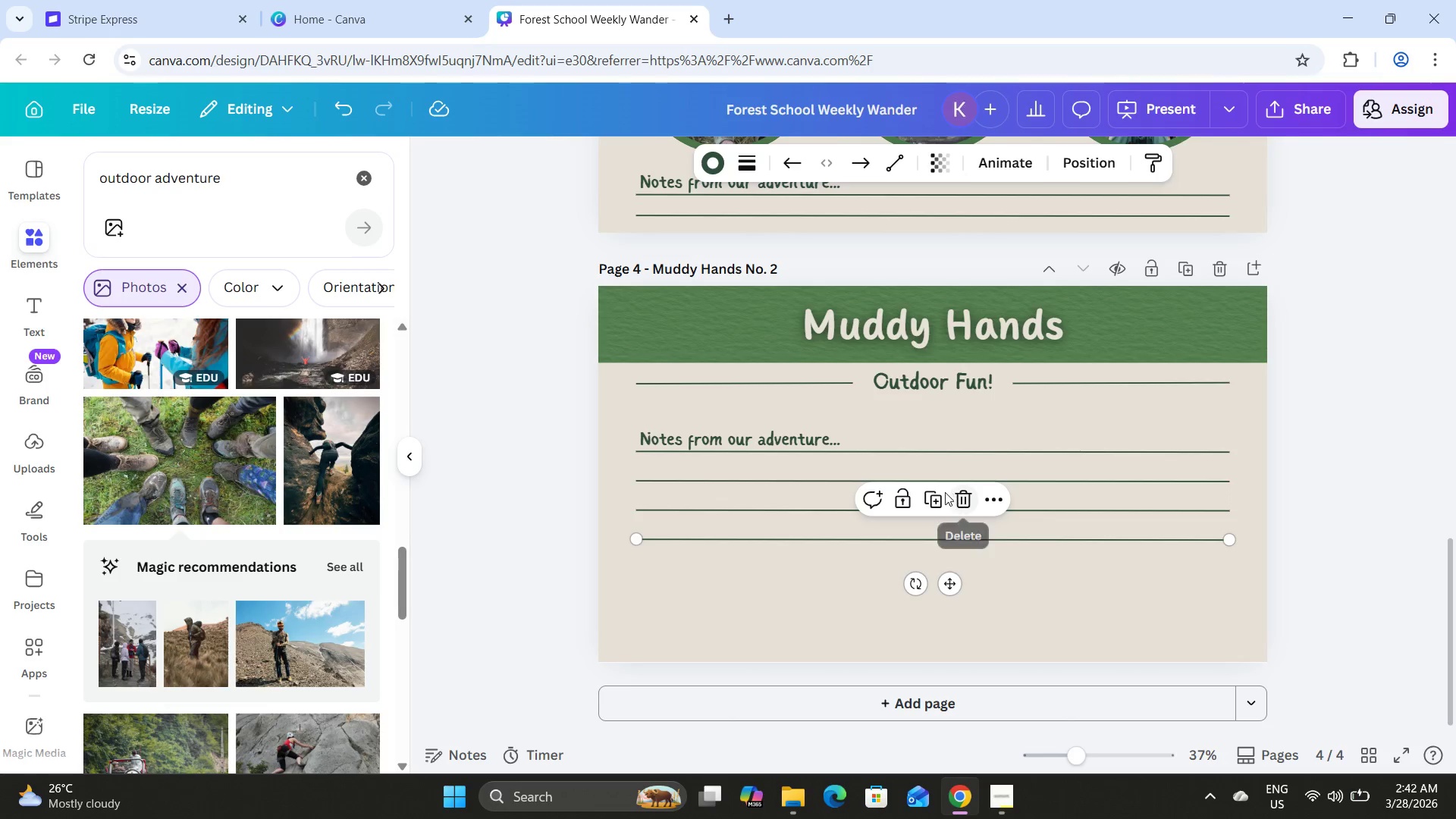 
left_click([941, 492])
 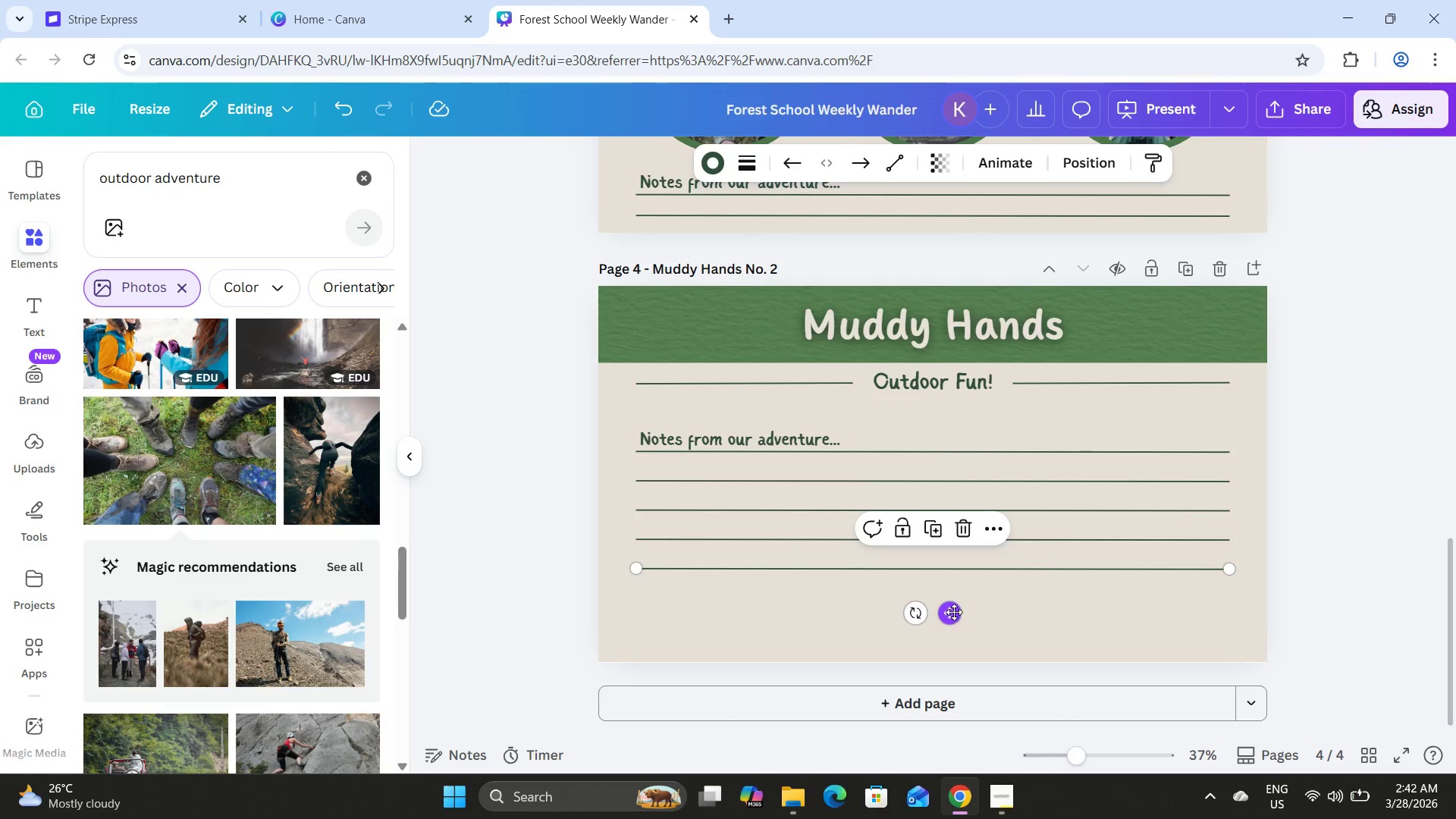 
left_click([934, 522])
 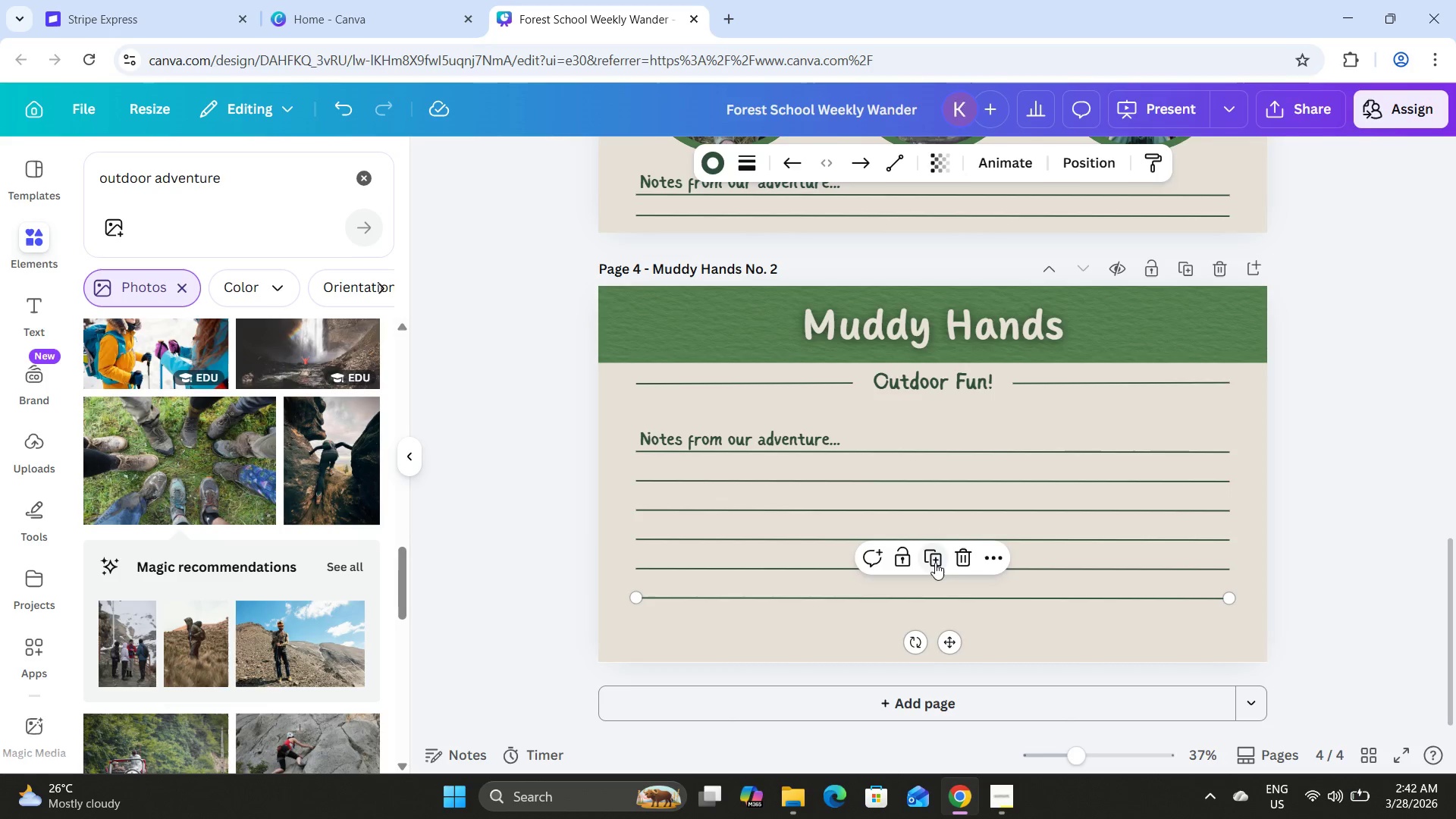 
left_click([935, 560])
 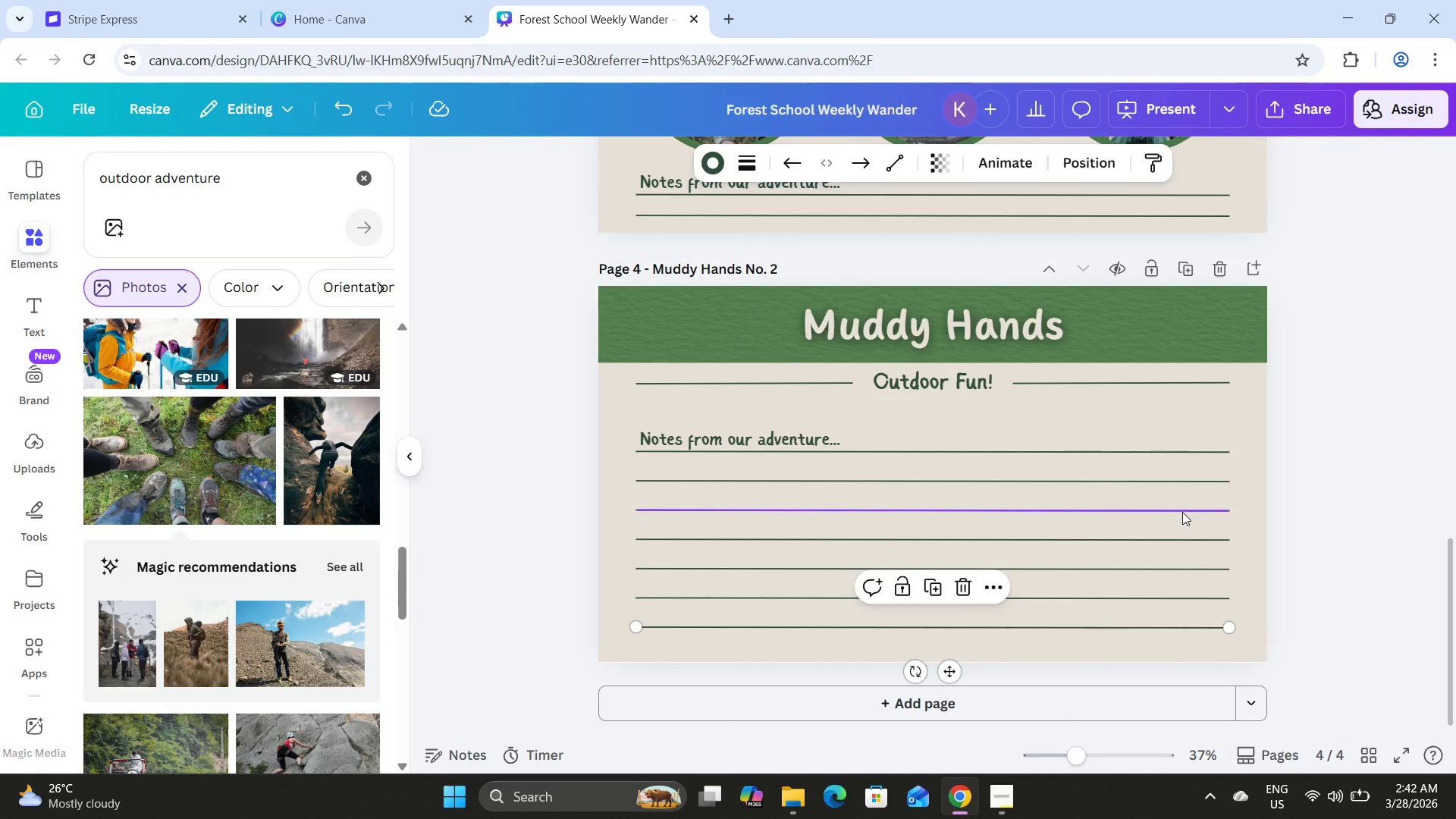 
left_click([1334, 503])
 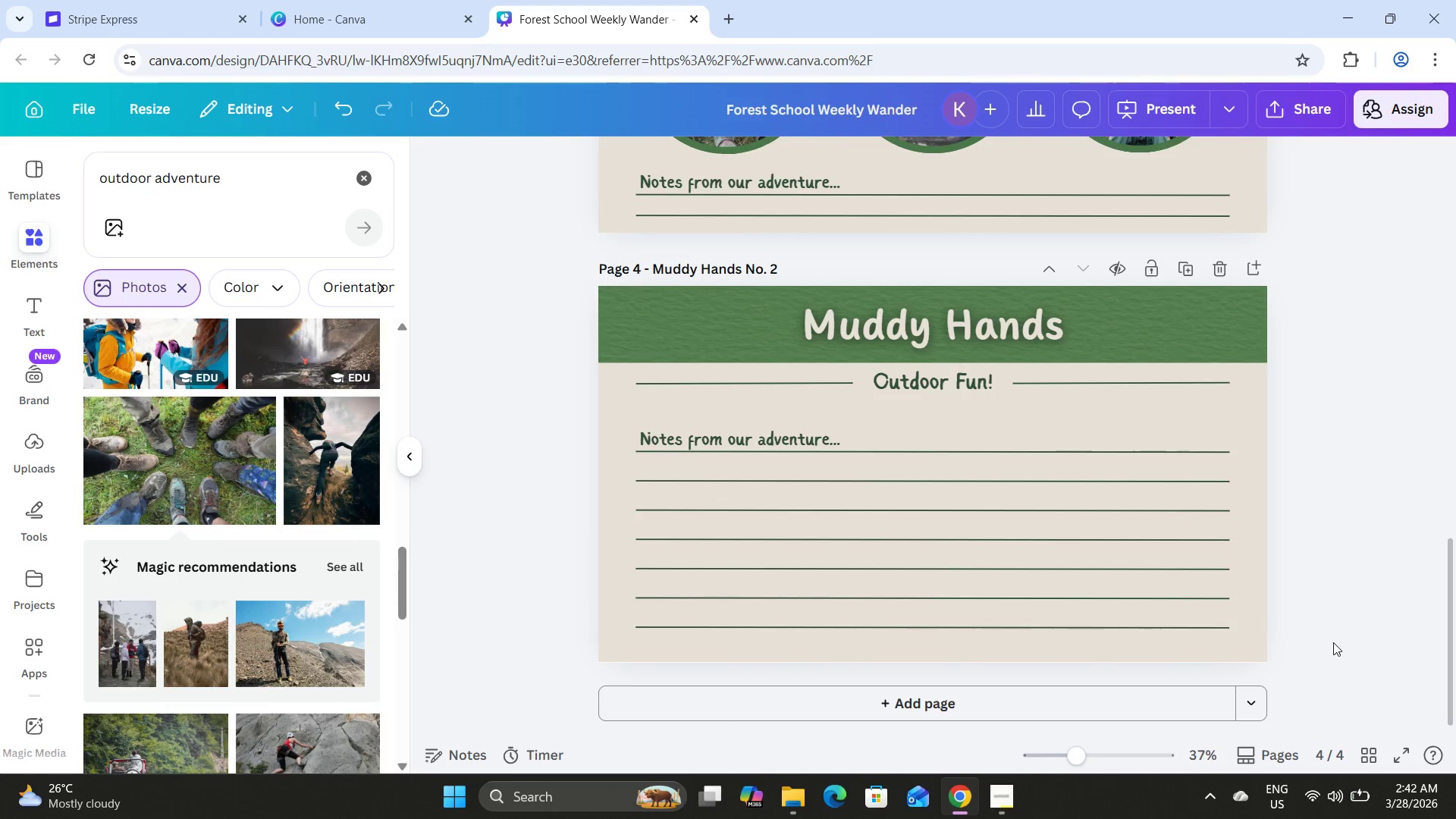 
left_click_drag(start_coordinate=[1335, 648], to_coordinate=[604, 434])
 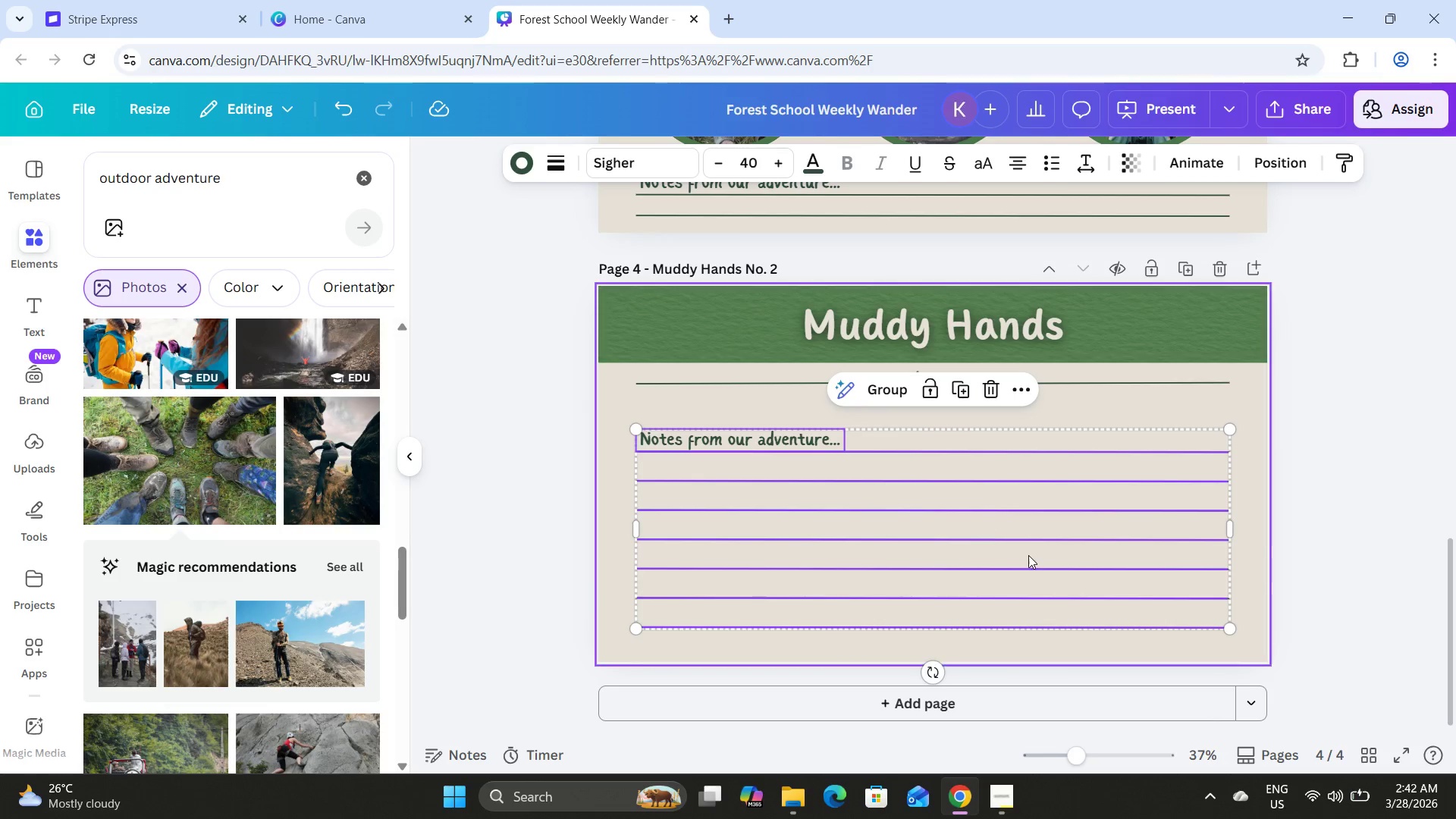 
left_click_drag(start_coordinate=[1028, 555], to_coordinate=[1026, 551])
 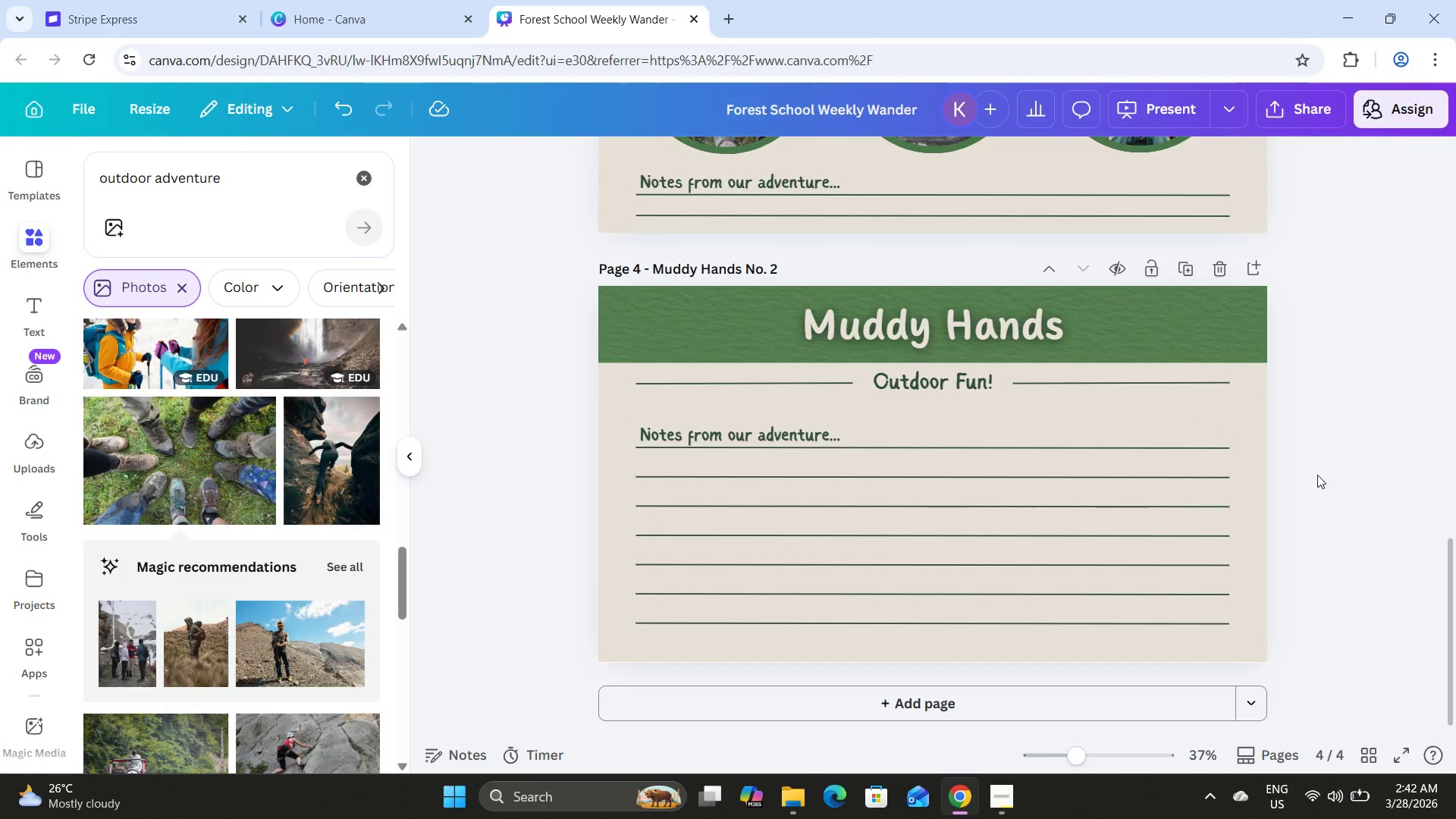 
scroll: coordinate [929, 416], scroll_direction: up, amount: 2.0
 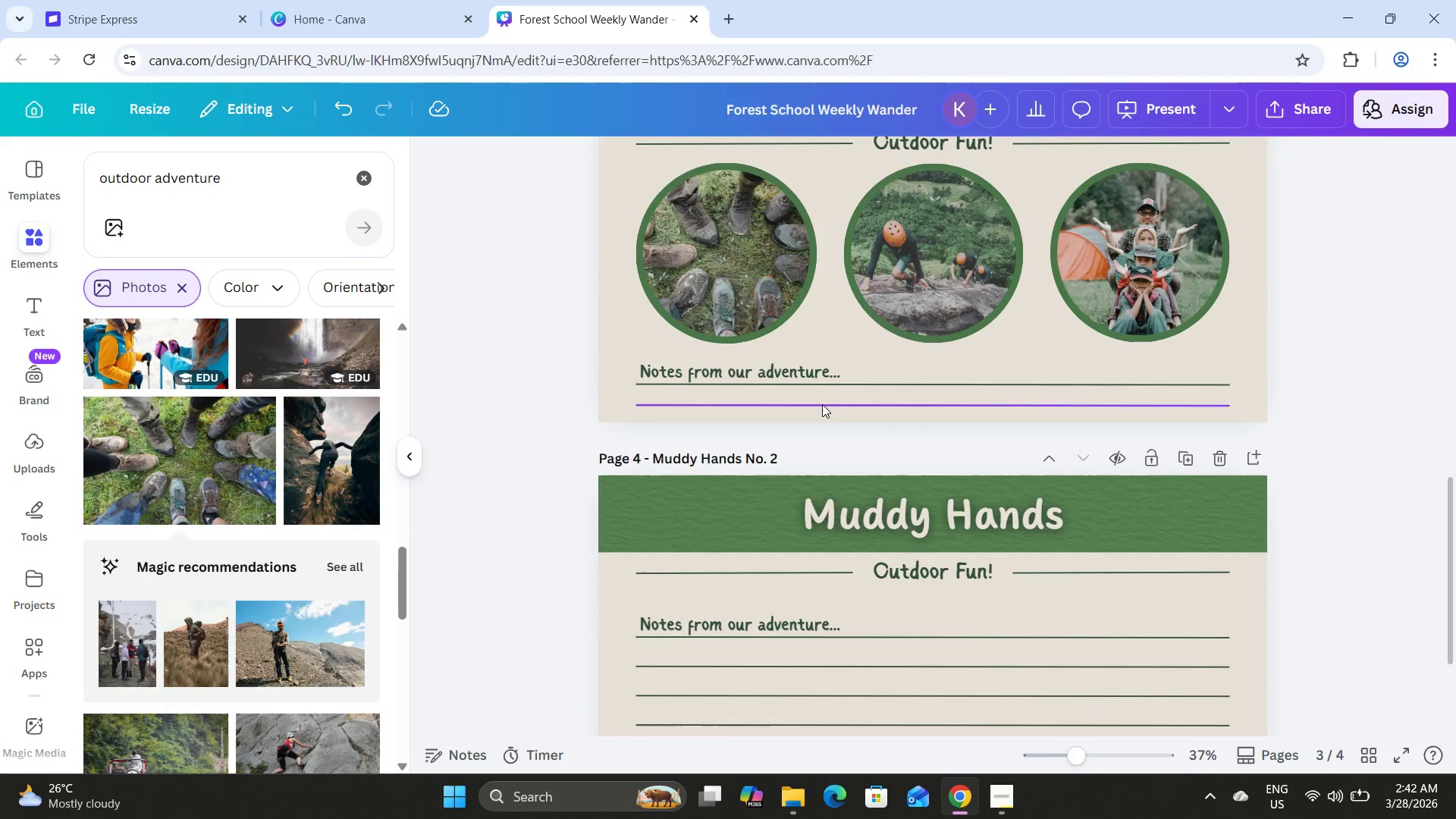 
left_click([817, 403])
 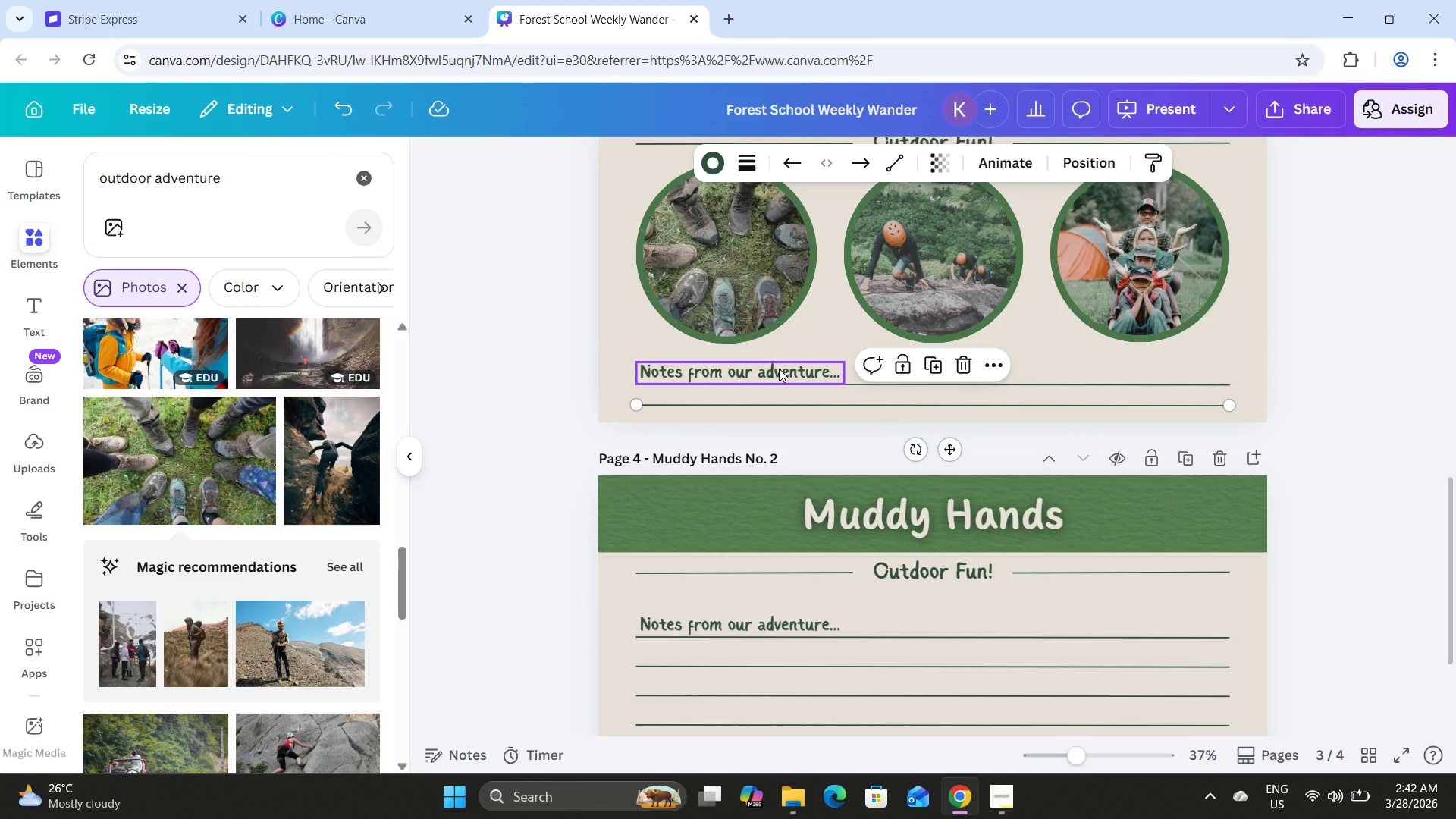 
hold_key(key=ShiftLeft, duration=0.47)
left_click([779, 369])
 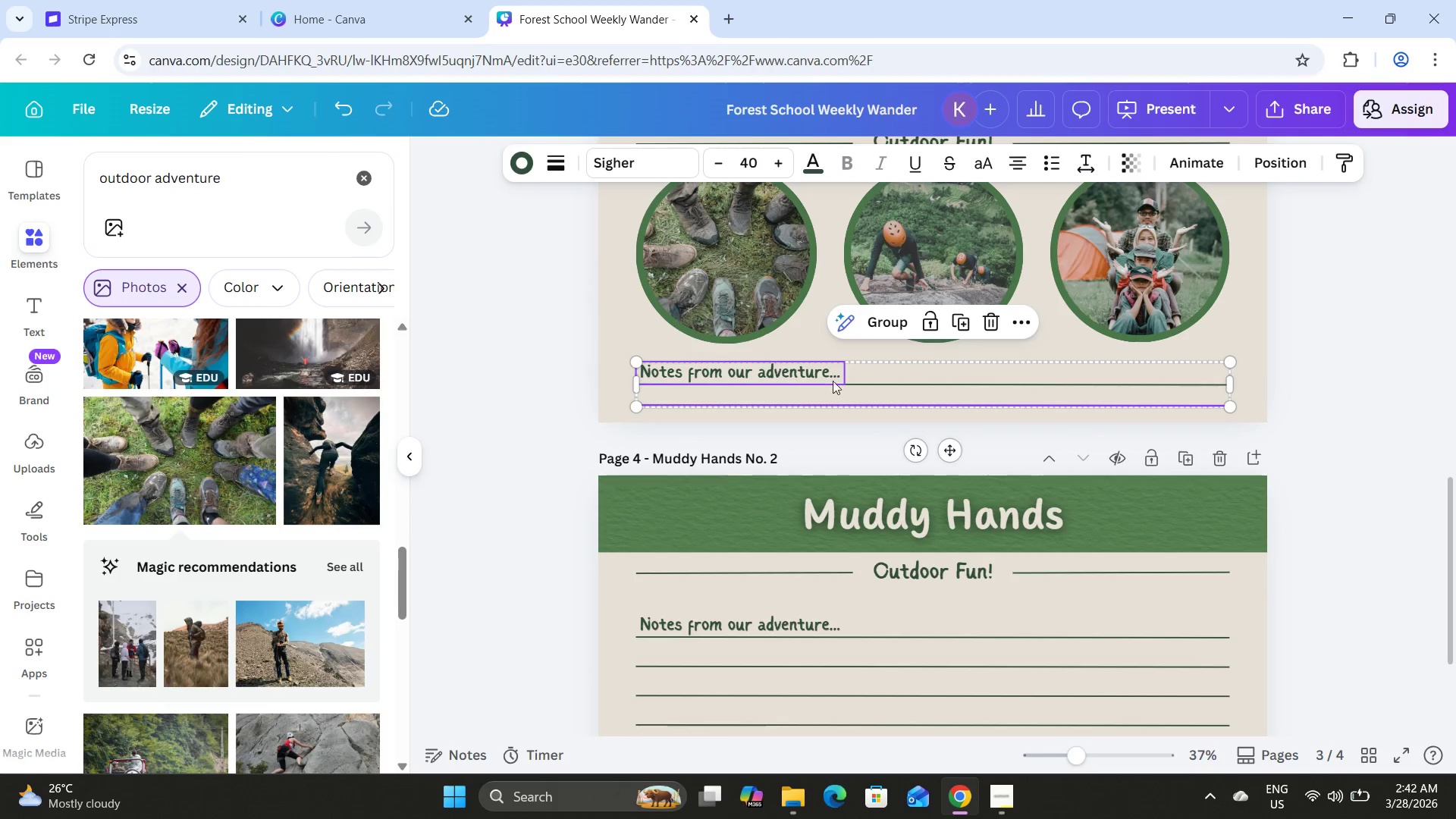 
key(Shift+ShiftLeft)
 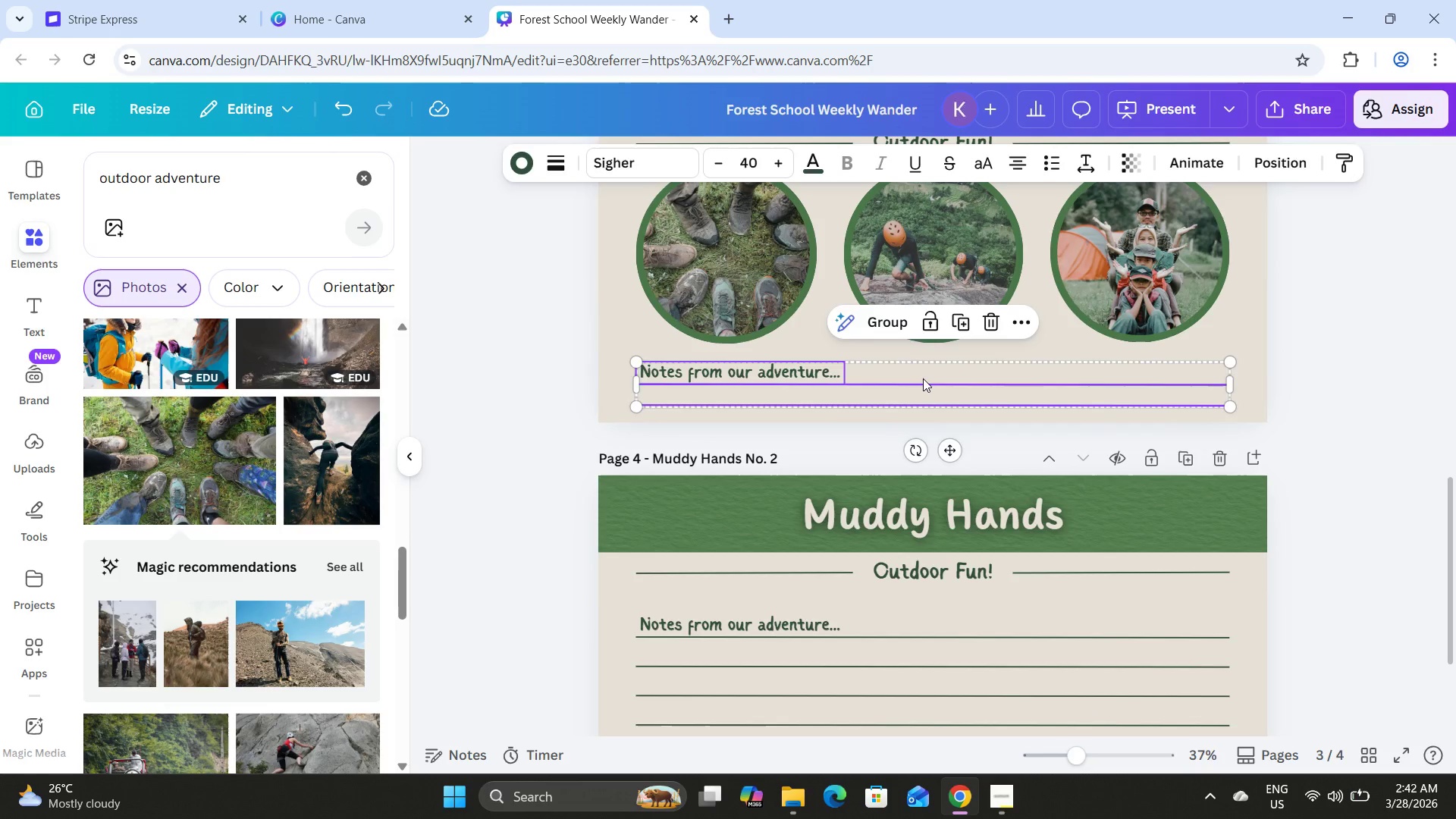 
left_click([923, 378])
 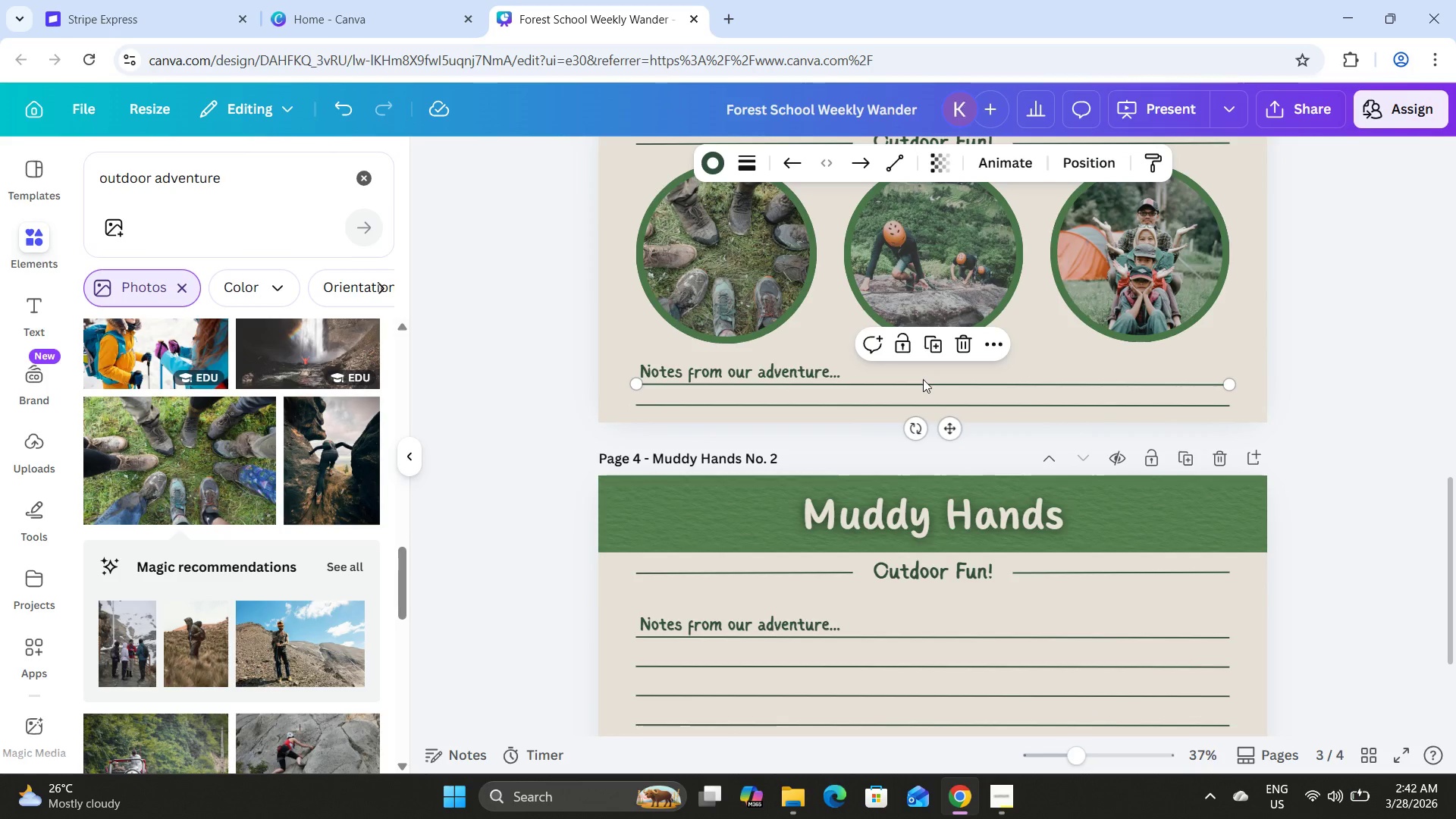 
hold_key(key=ShiftLeft, duration=1.31)
left_click([915, 403])
 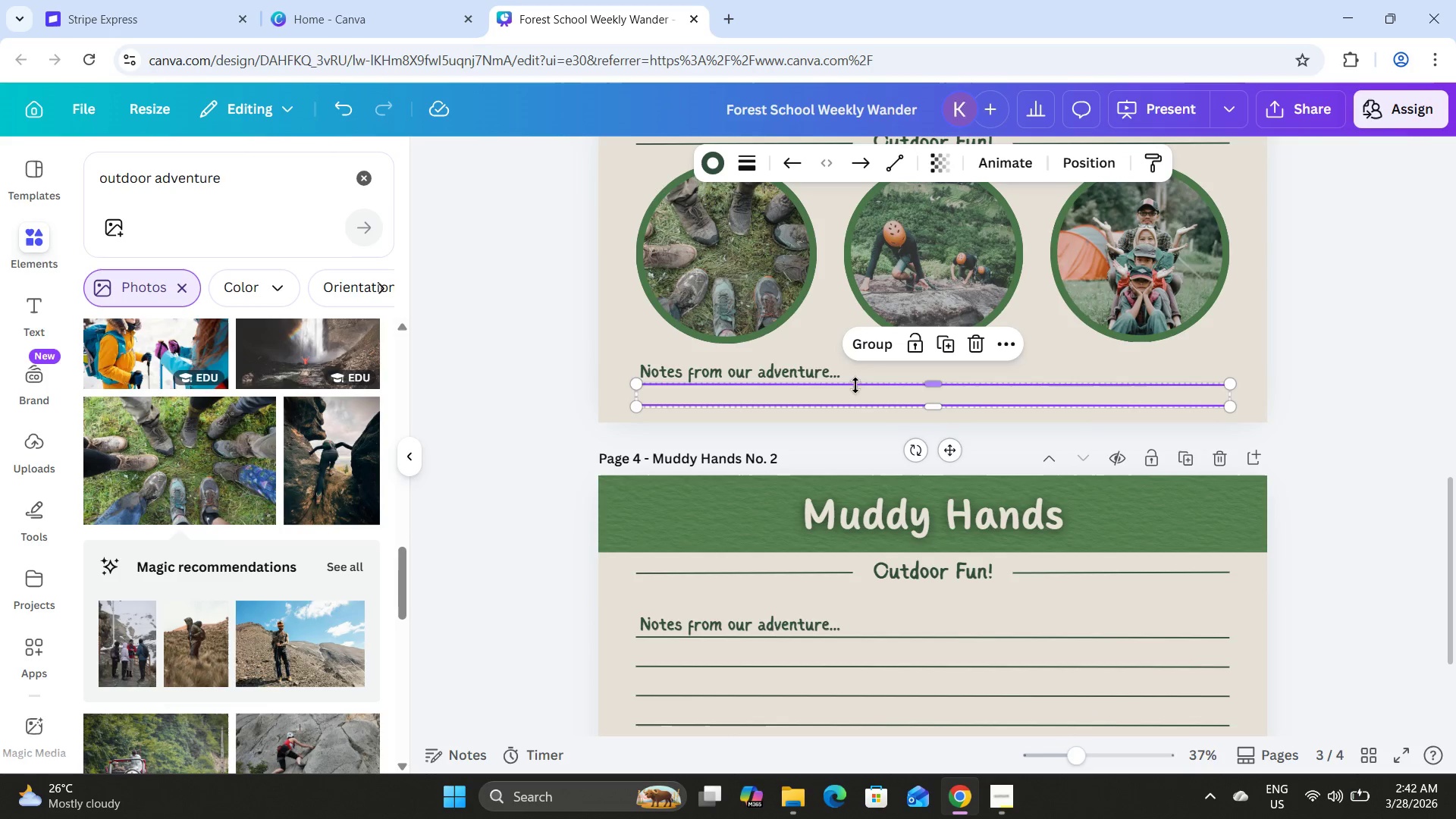 
left_click([810, 378])
 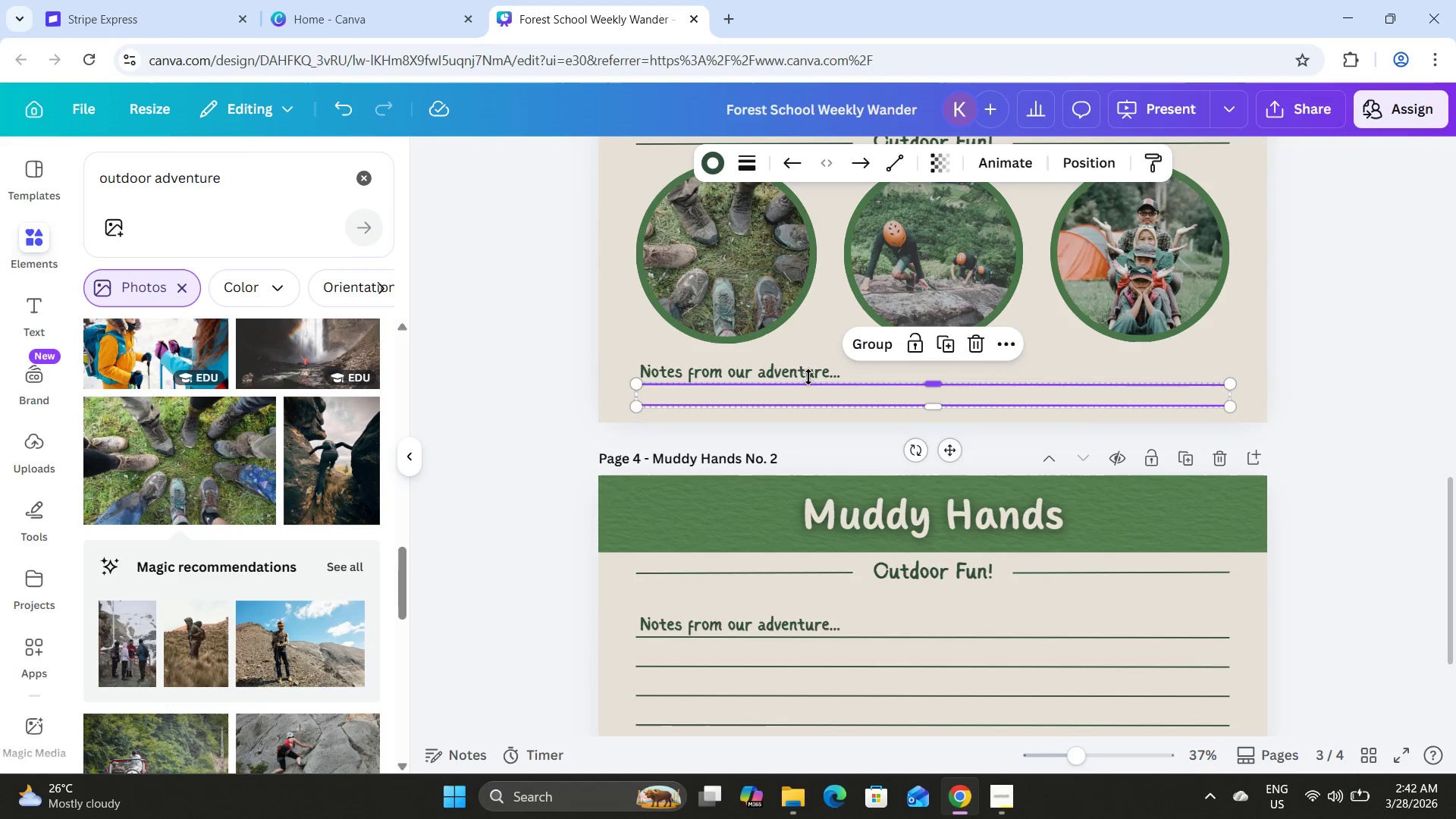 
hold_key(key=ShiftLeft, duration=0.42)
left_click([802, 371])
 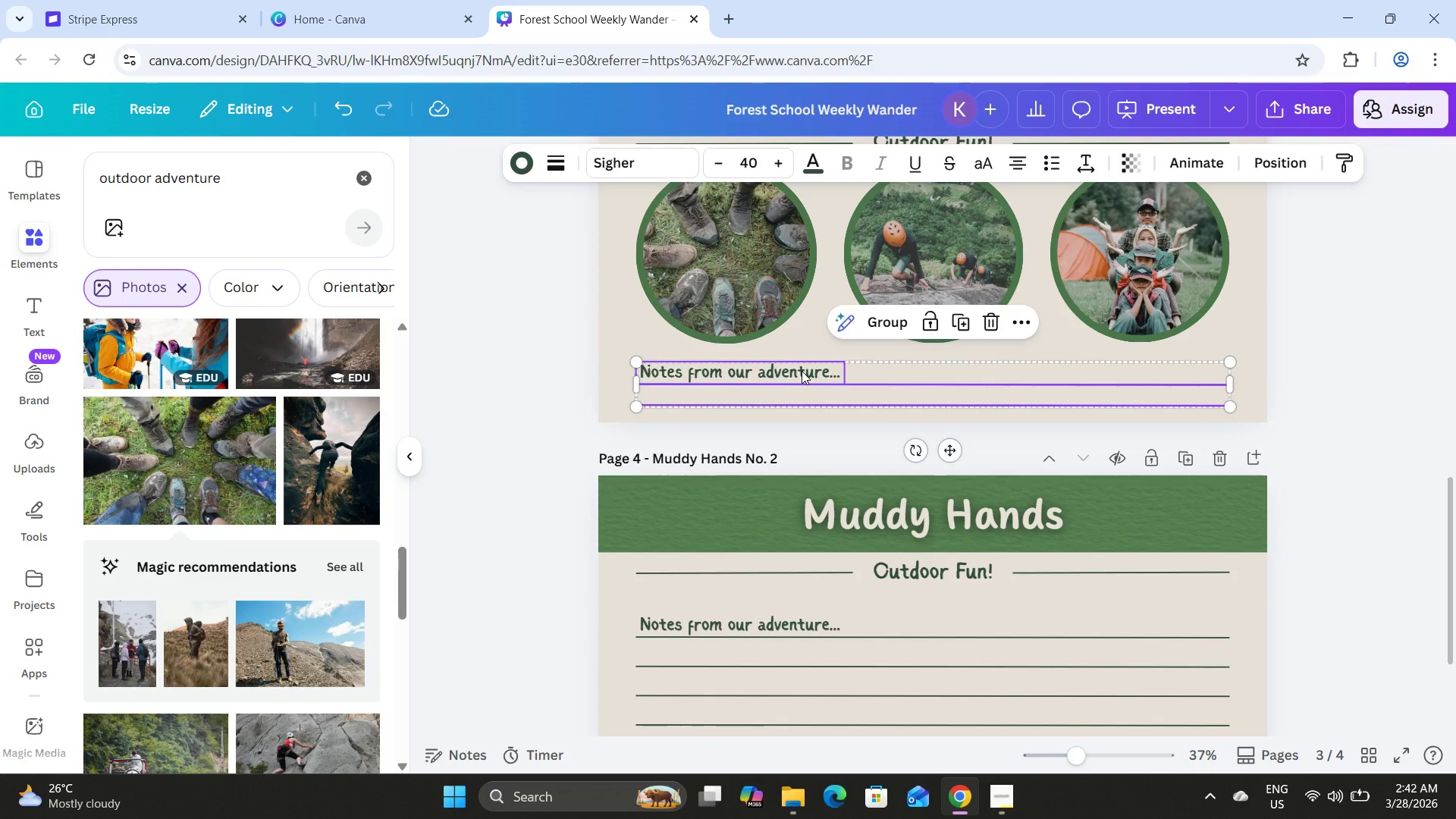 
key(Backspace)
 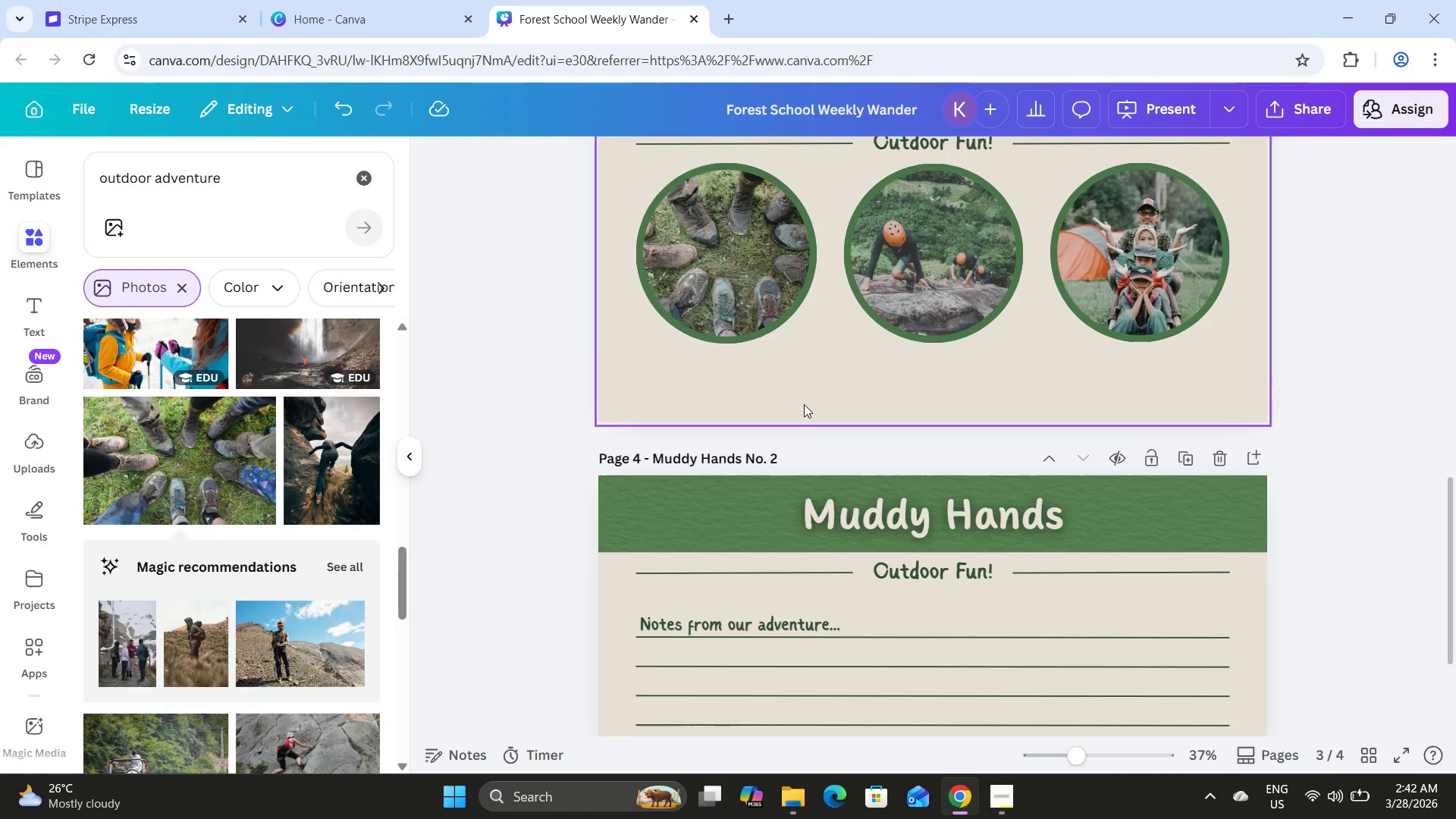 
hold_key(key=ShiftLeft, duration=1.5)
 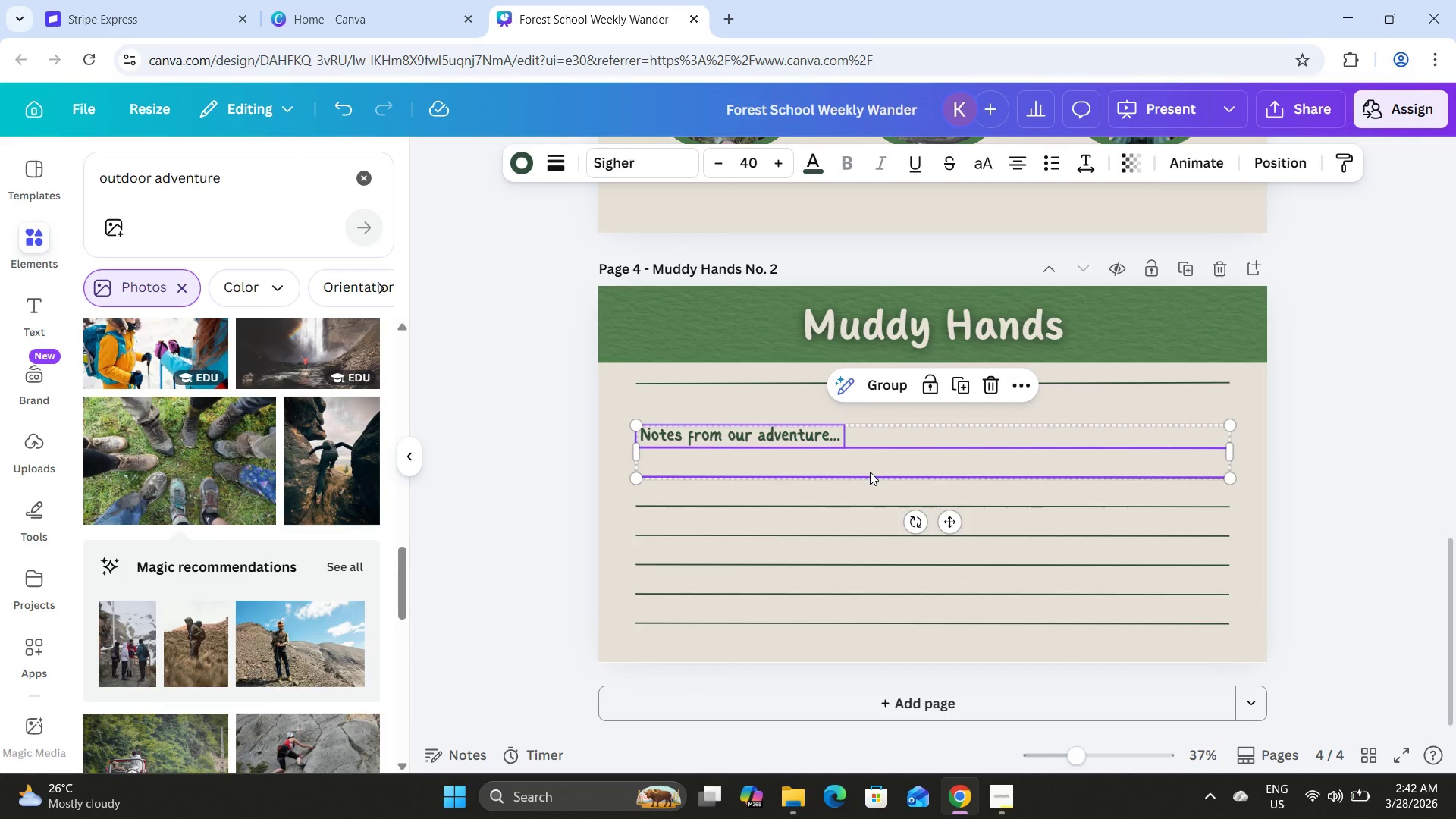 
scroll: coordinate [804, 404], scroll_direction: down, amount: 2.0
 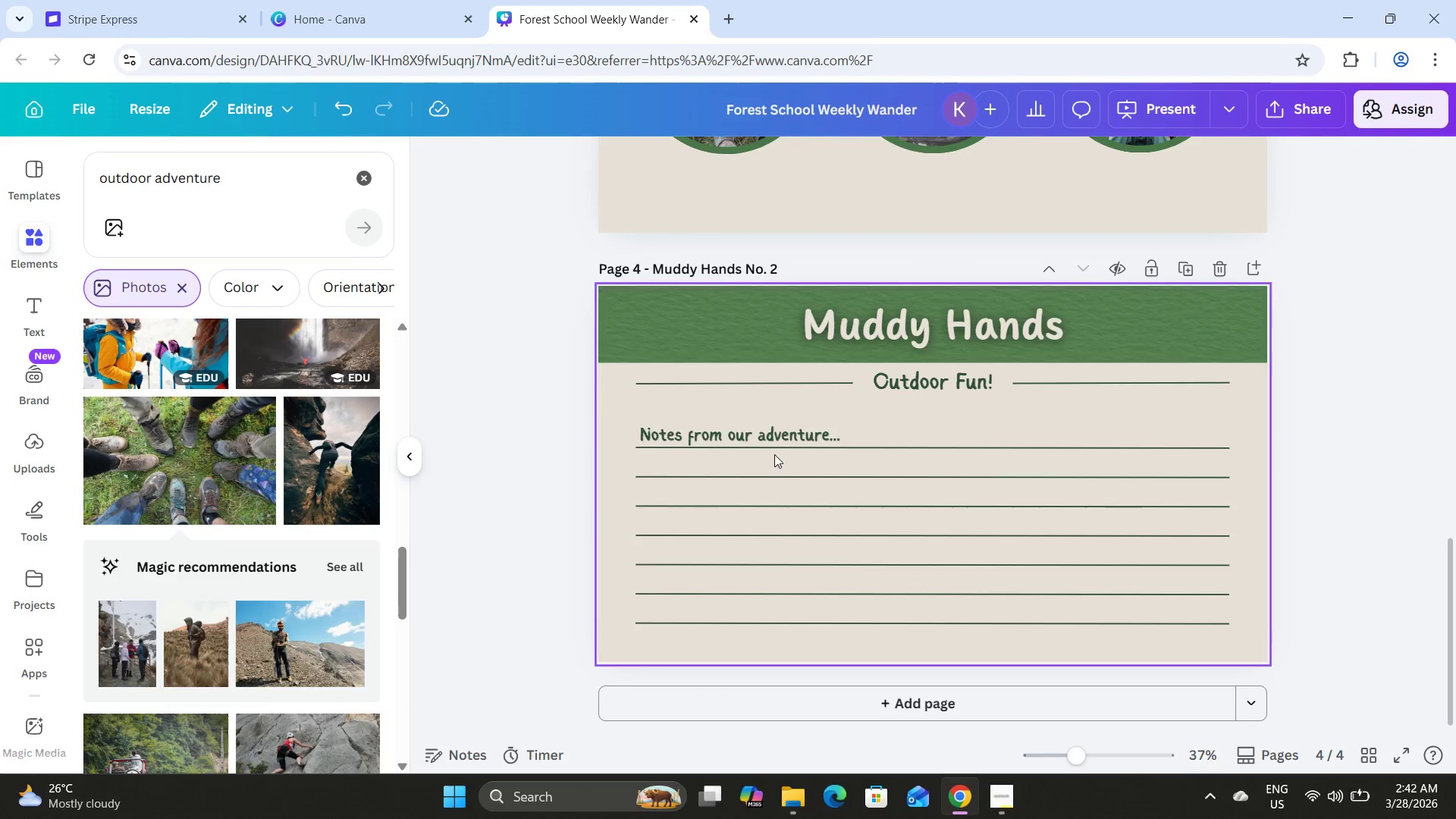 
left_click([866, 447])
 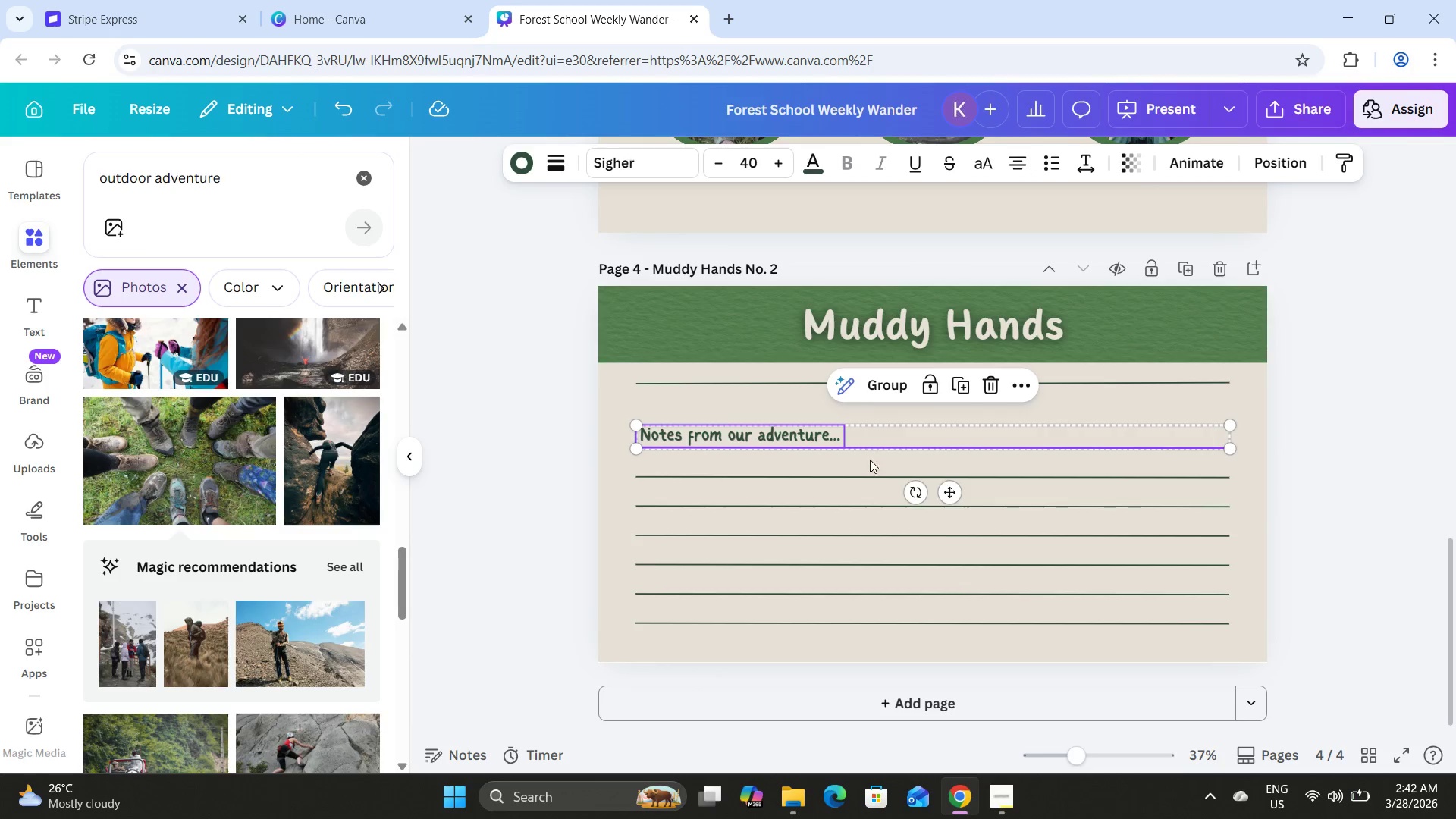 
hold_key(key=ShiftLeft, duration=0.78)
left_click([870, 472])
 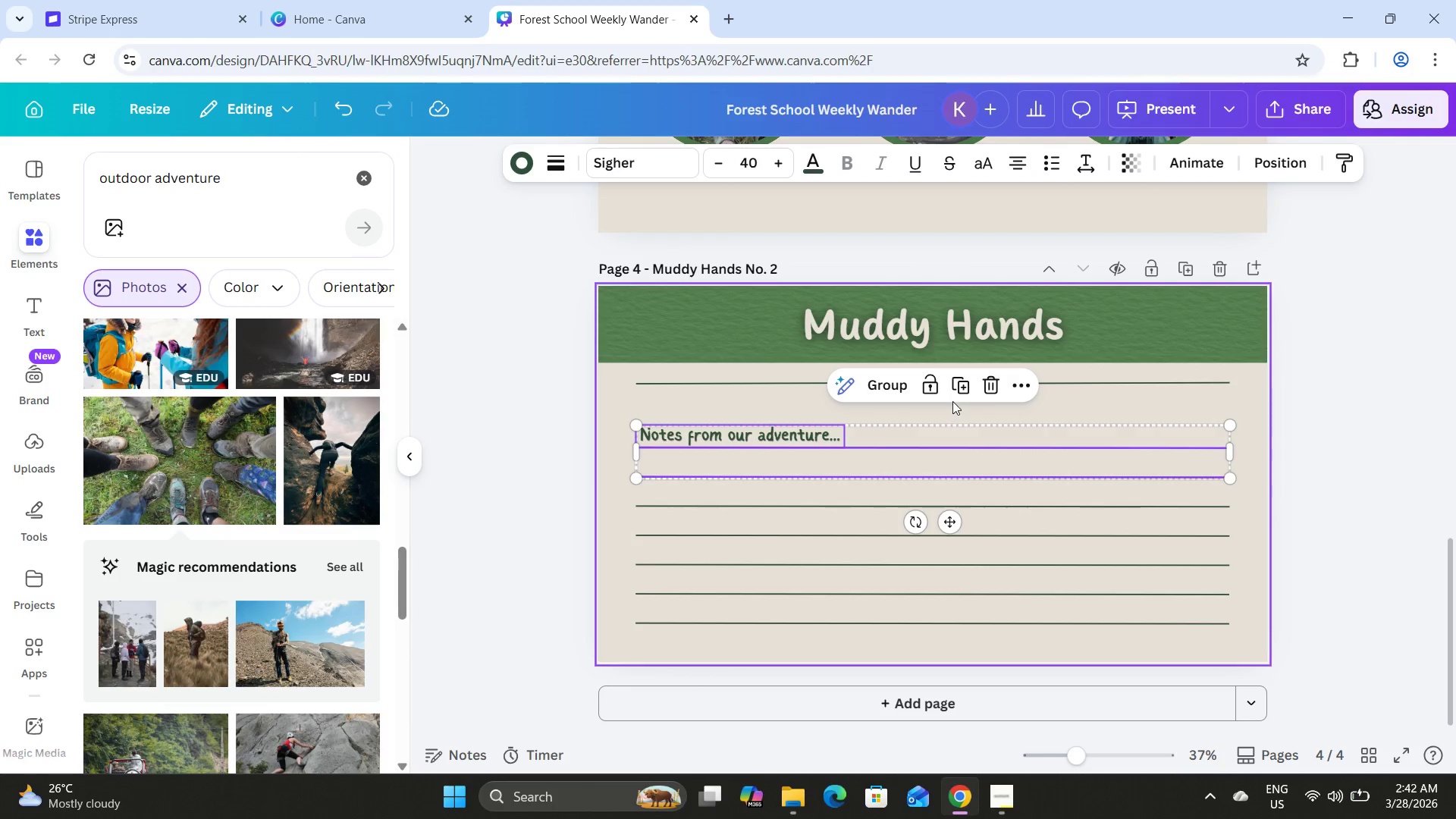 
left_click([959, 394])
 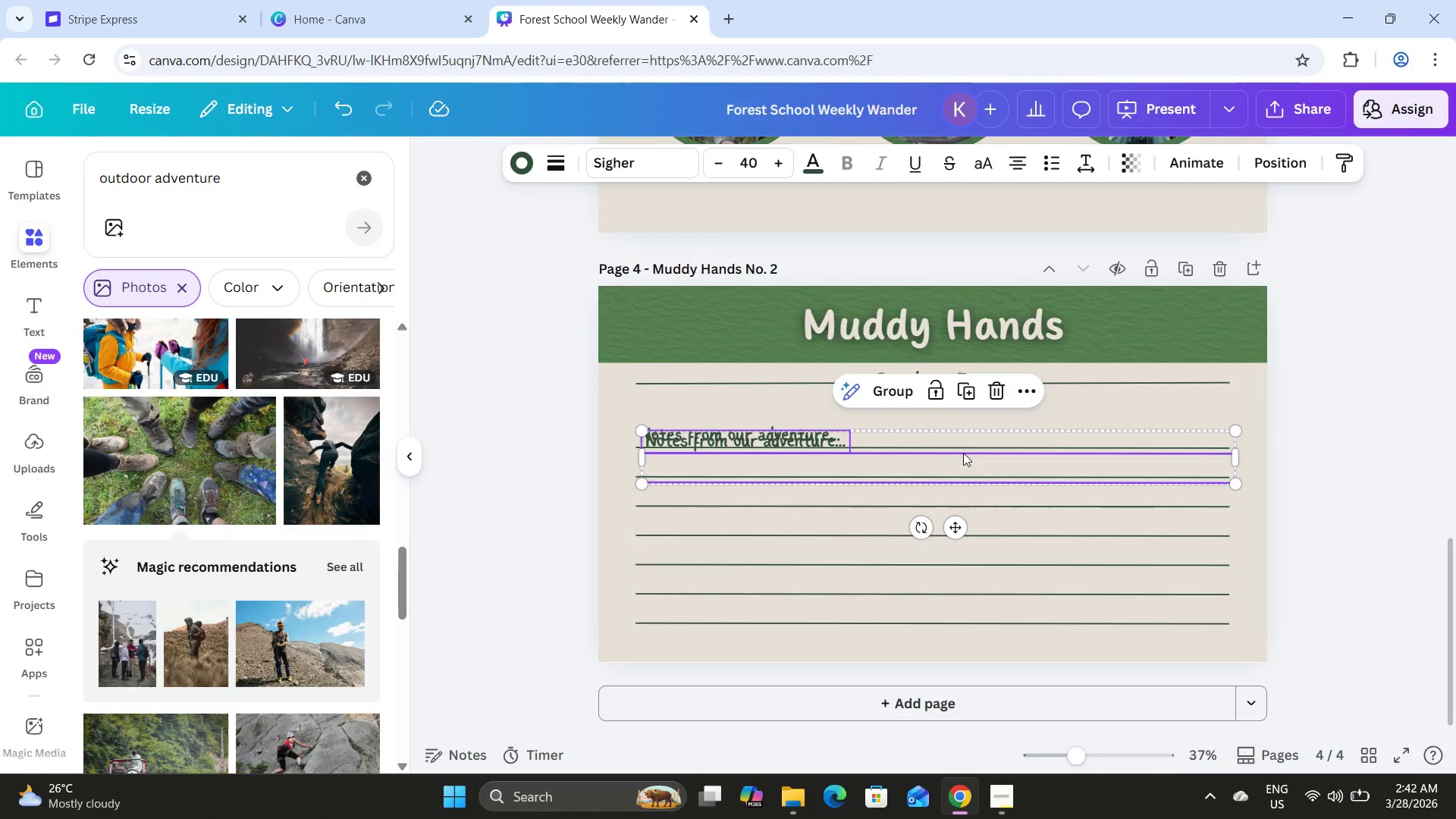 
left_click_drag(start_coordinate=[963, 453], to_coordinate=[962, 215])
 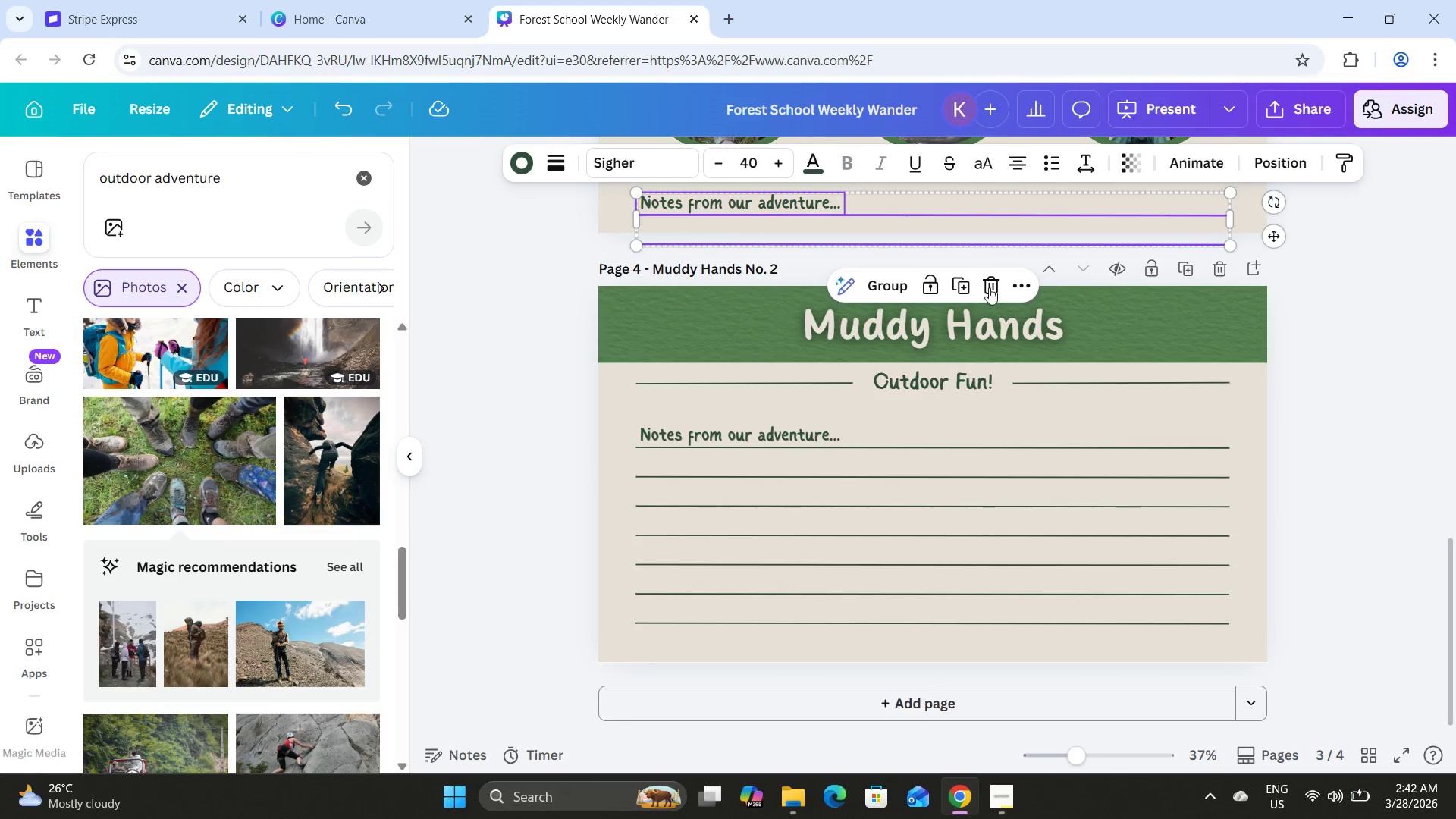 
scroll: coordinate [994, 300], scroll_direction: up, amount: 2.0
 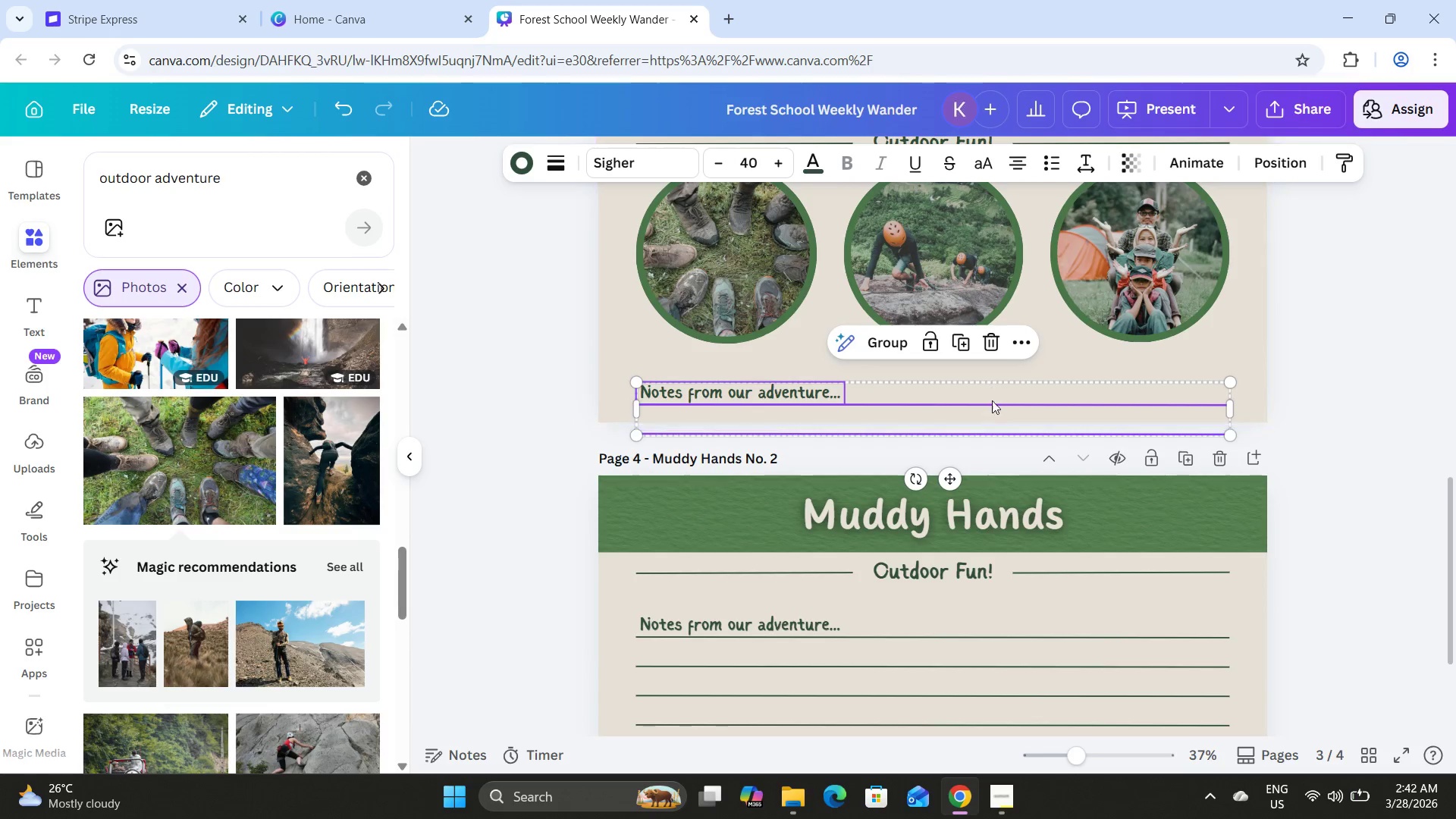 
left_click_drag(start_coordinate=[996, 411], to_coordinate=[998, 380])
 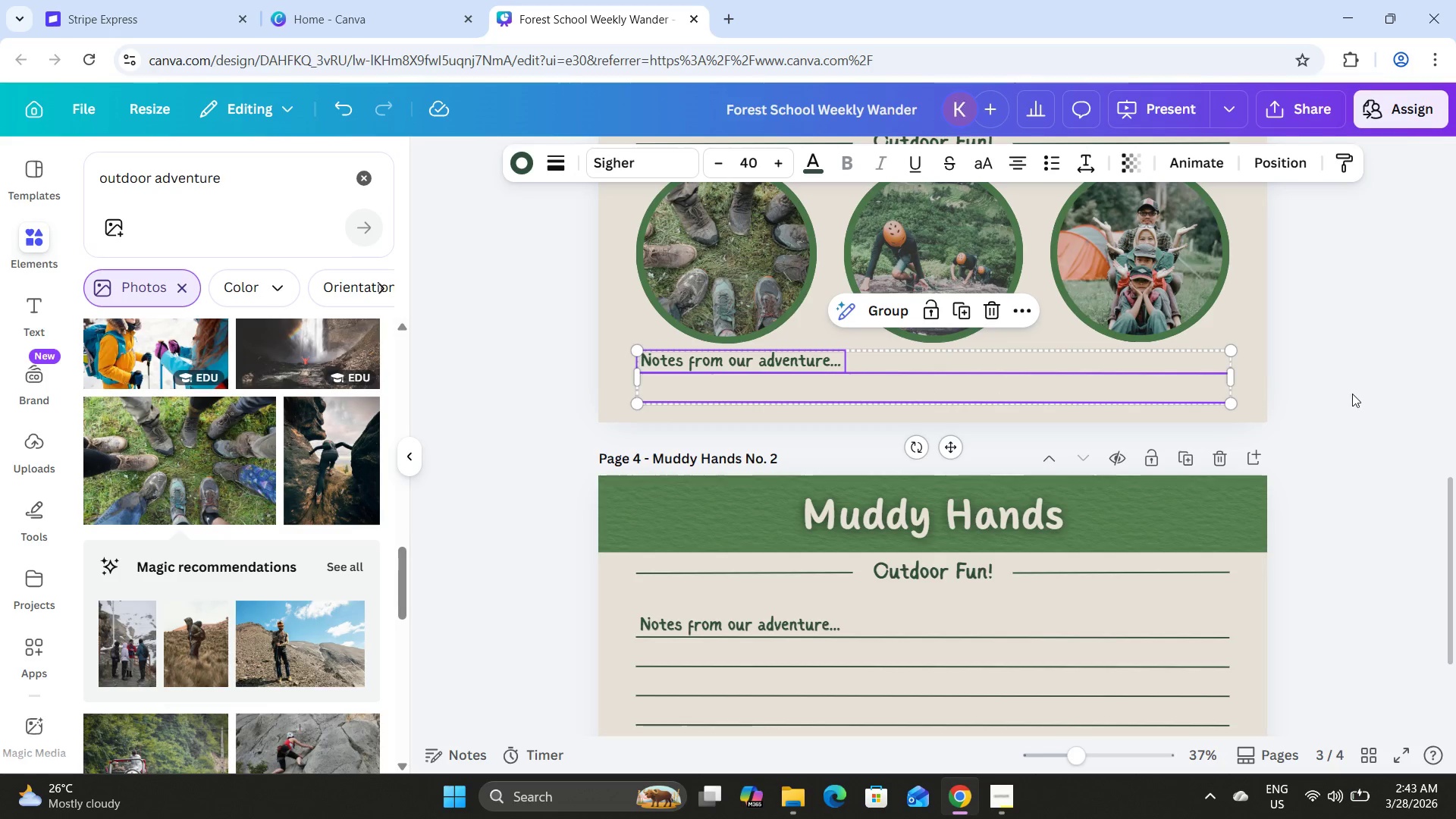 
left_click([1353, 394])
 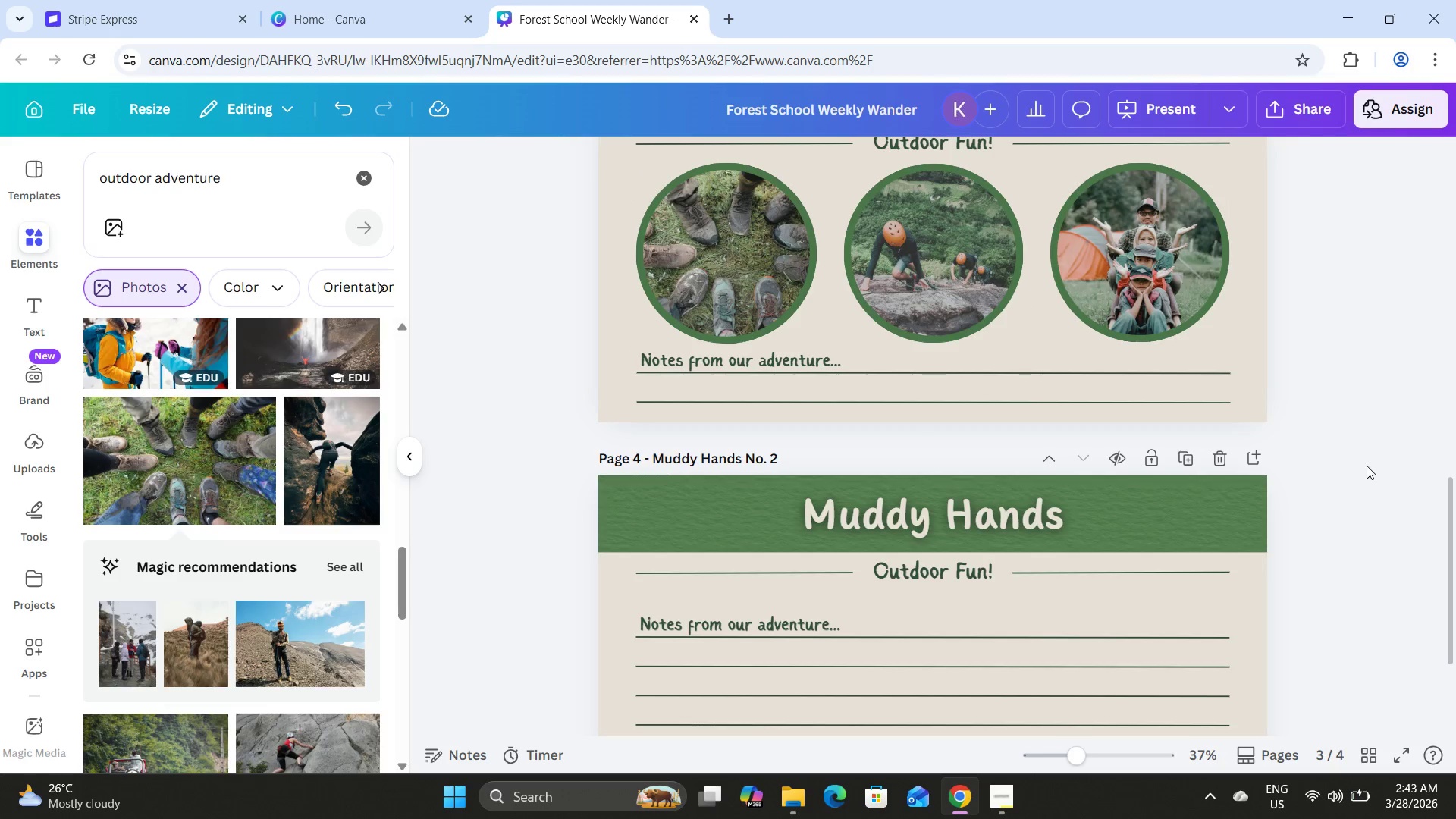 
scroll: coordinate [1367, 466], scroll_direction: up, amount: 3.0
 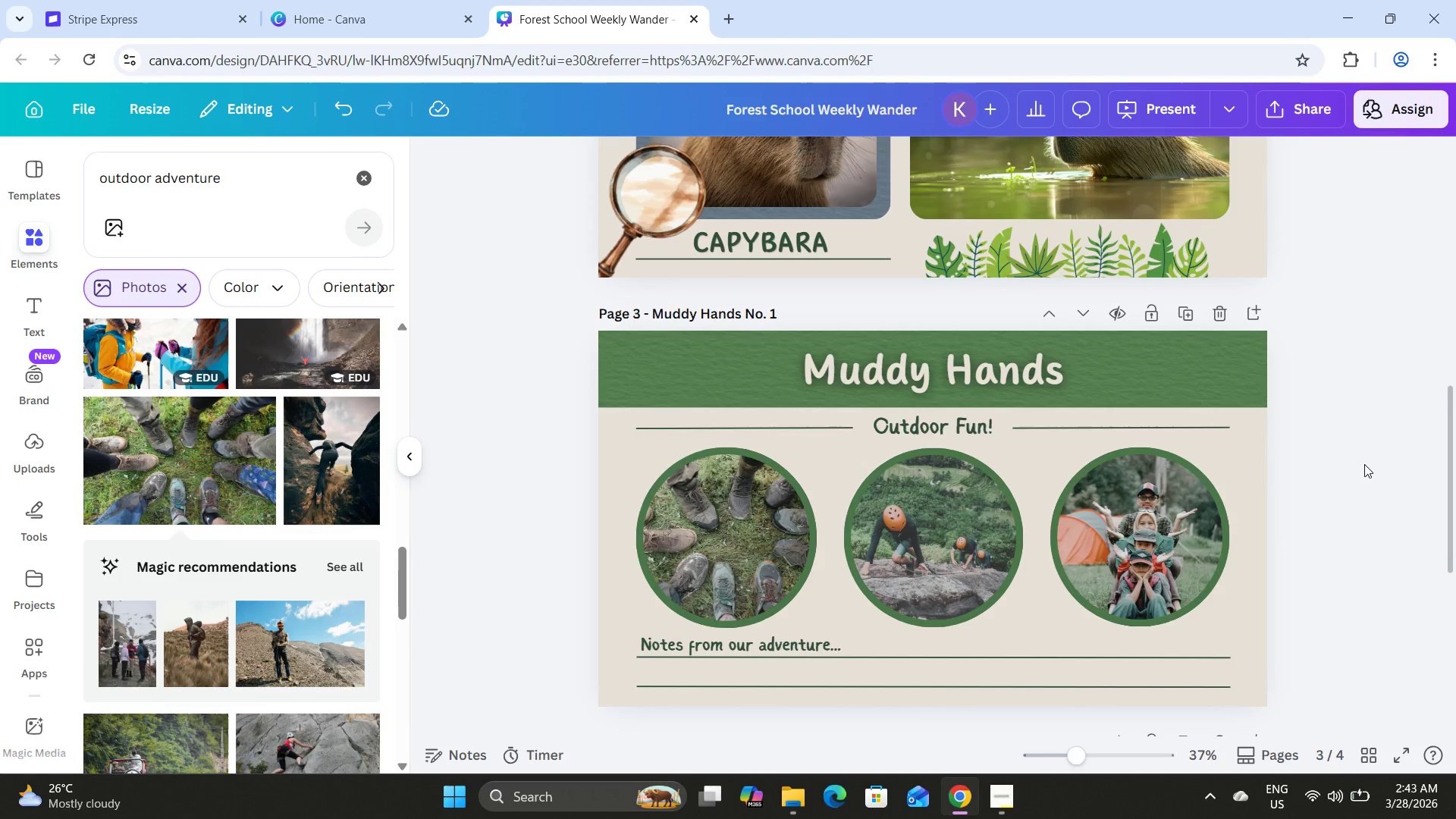 
scroll: coordinate [1364, 464], scroll_direction: down, amount: 1.0
 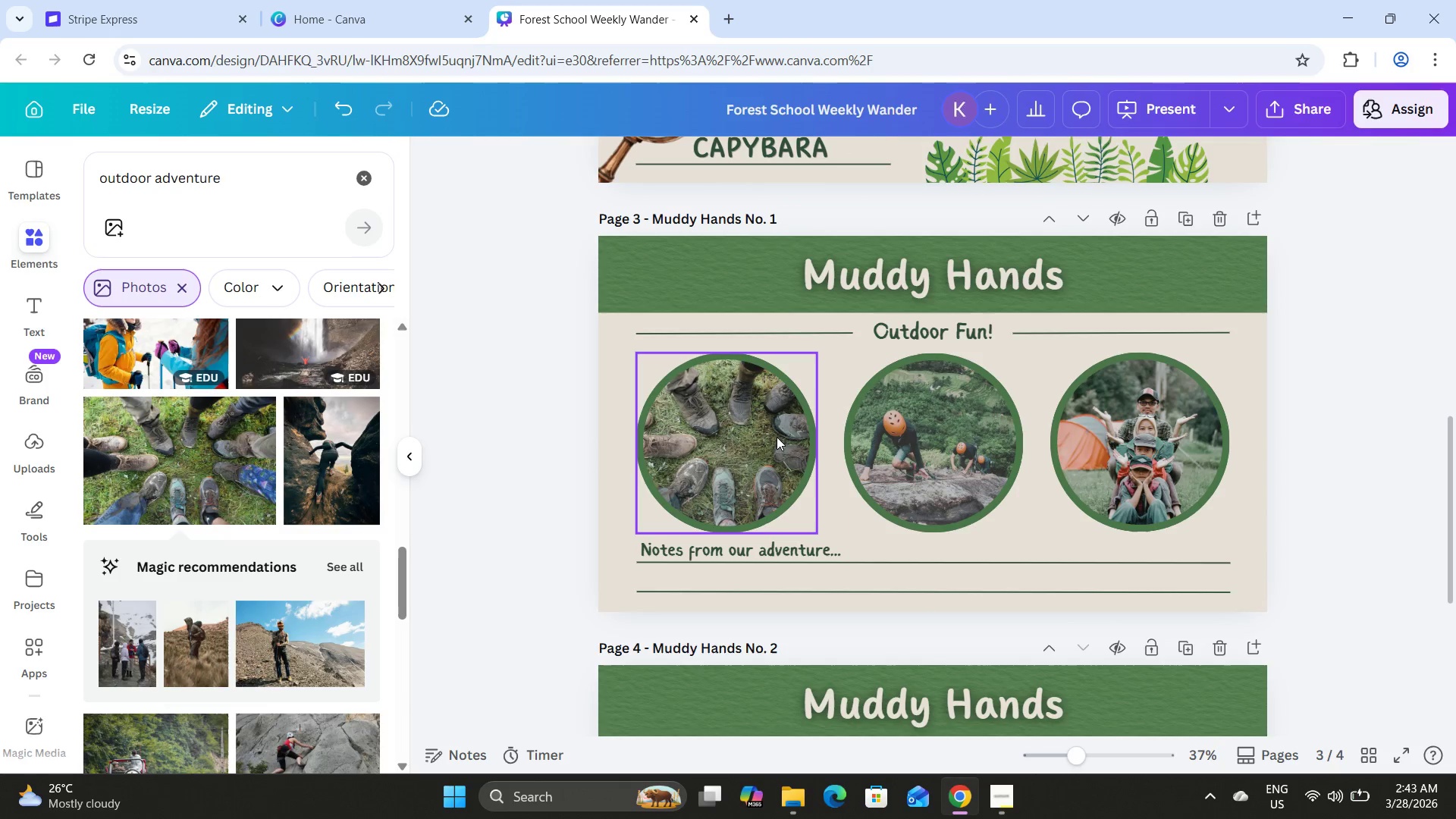 
left_click([774, 435])
 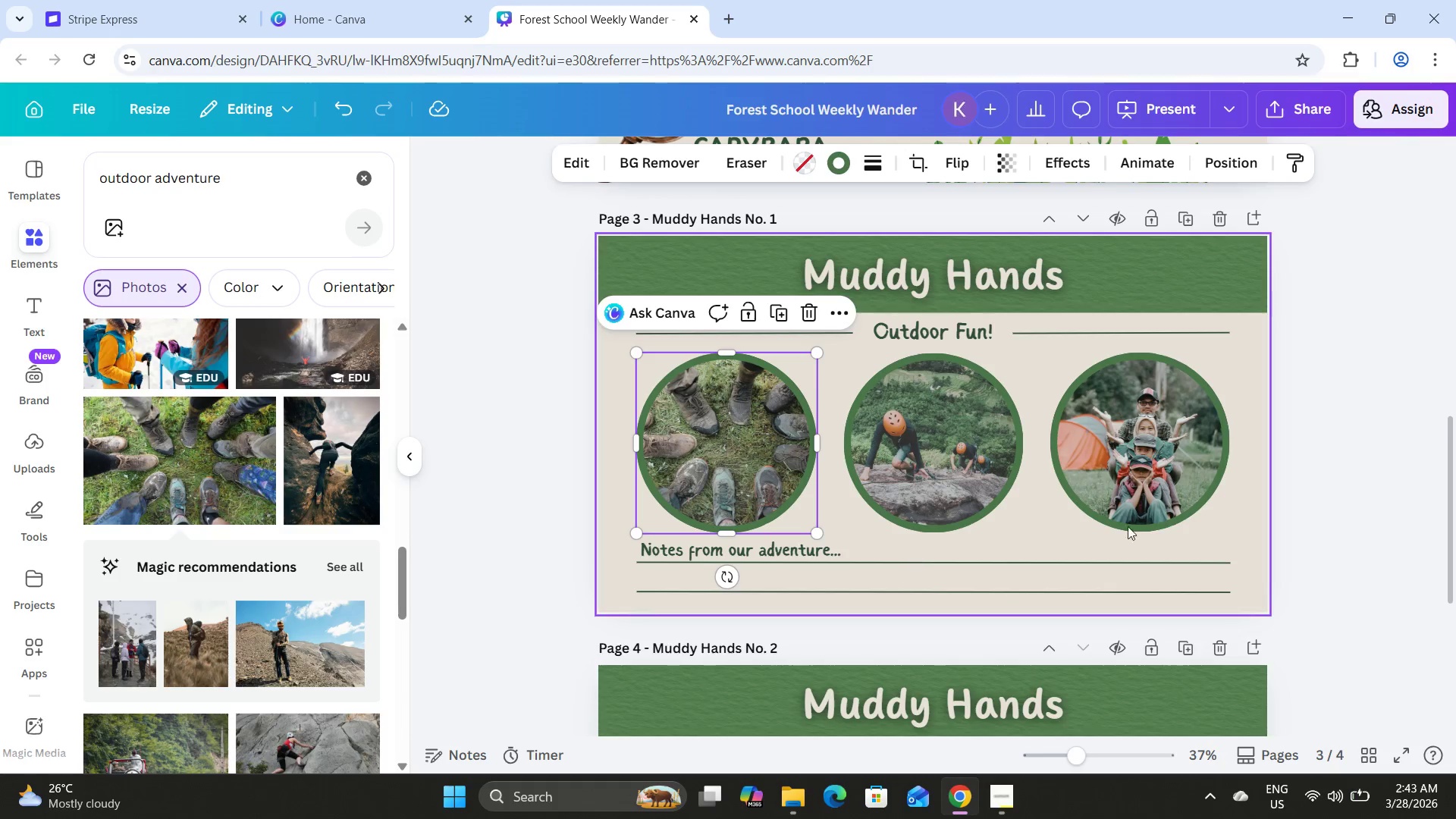 
left_click([1362, 507])
 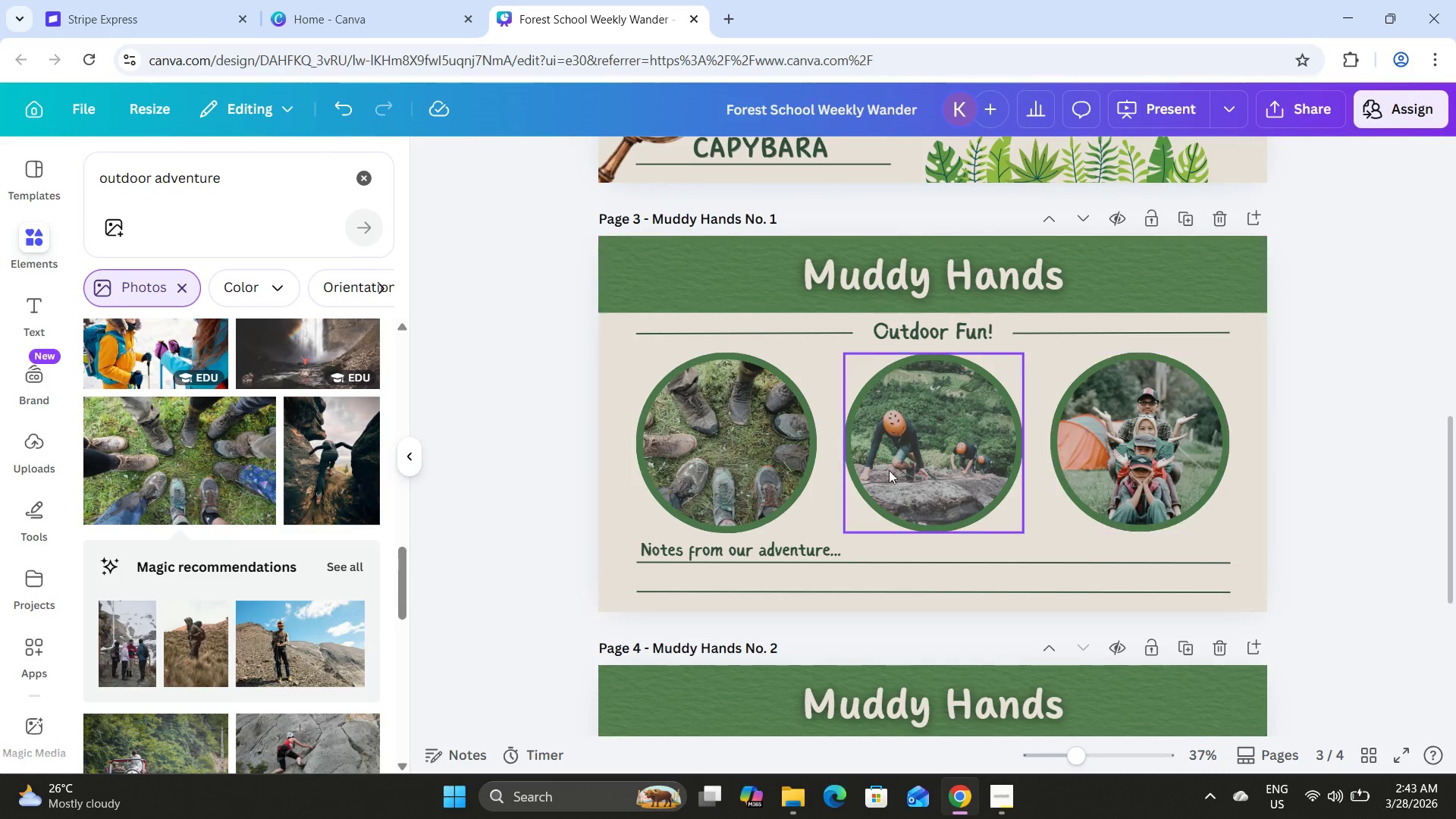 
left_click([720, 462])
 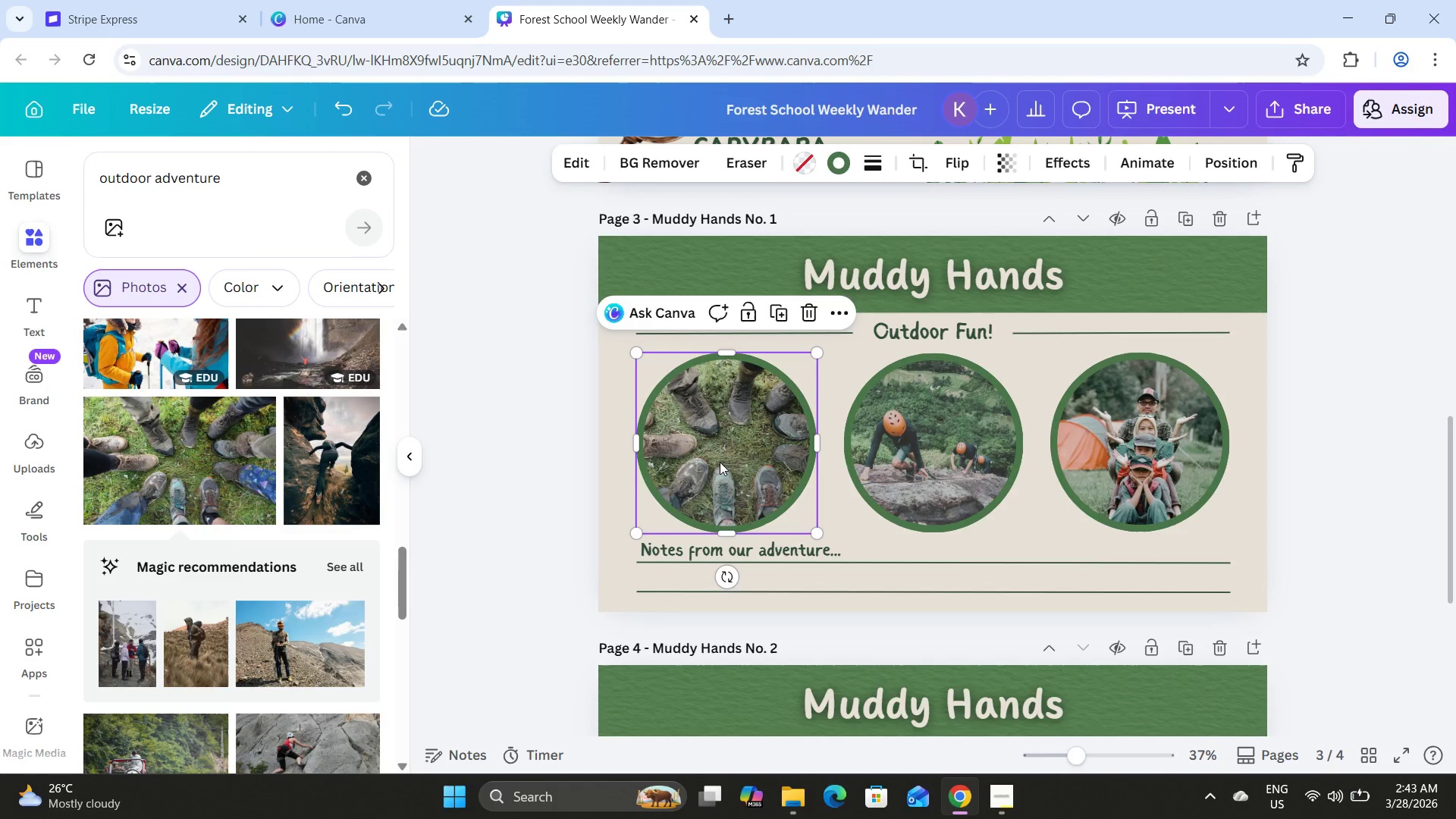 
hold_key(key=ShiftLeft, duration=1.0)
left_click([968, 440])
 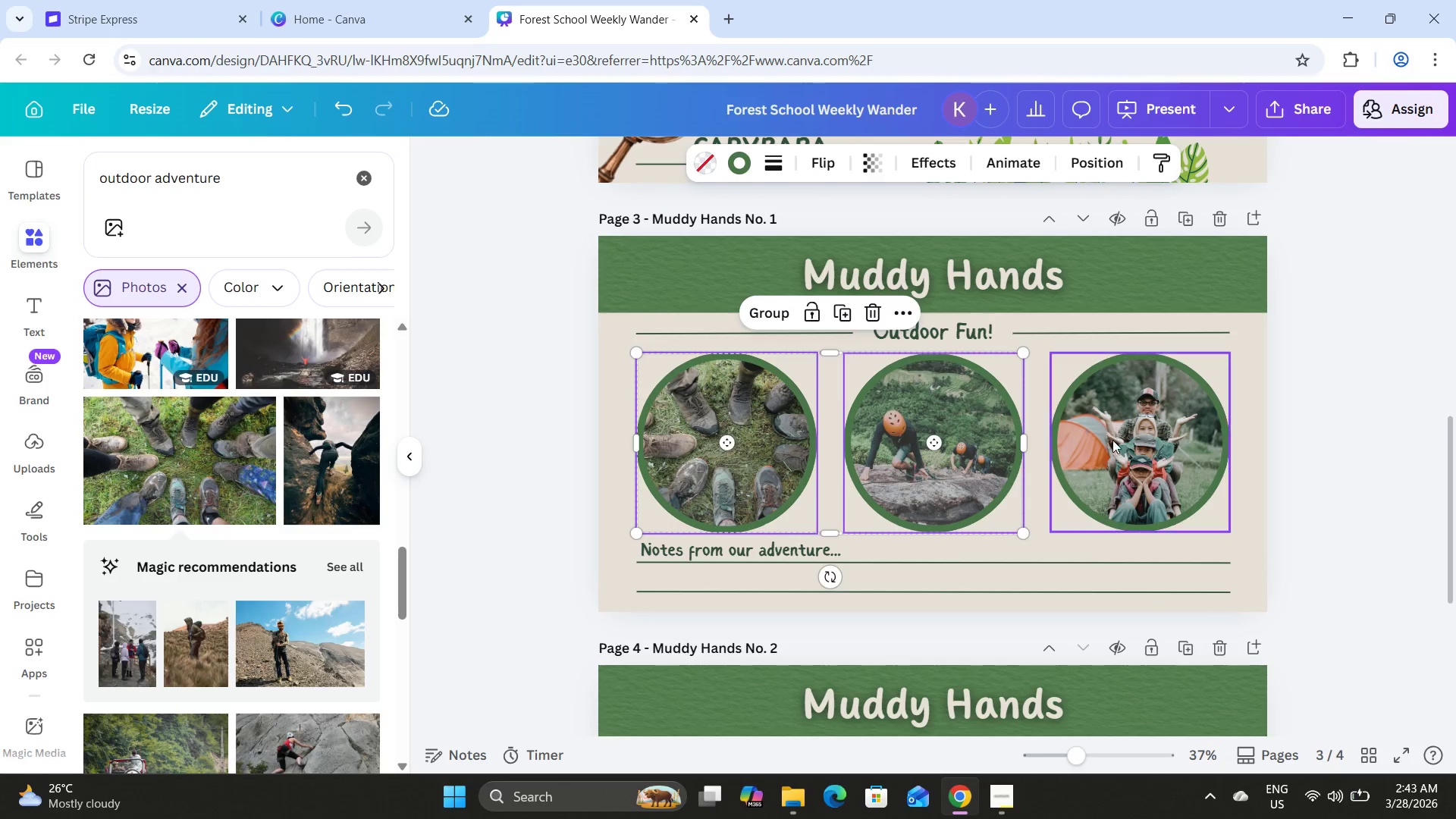 
double_click([1156, 440])
 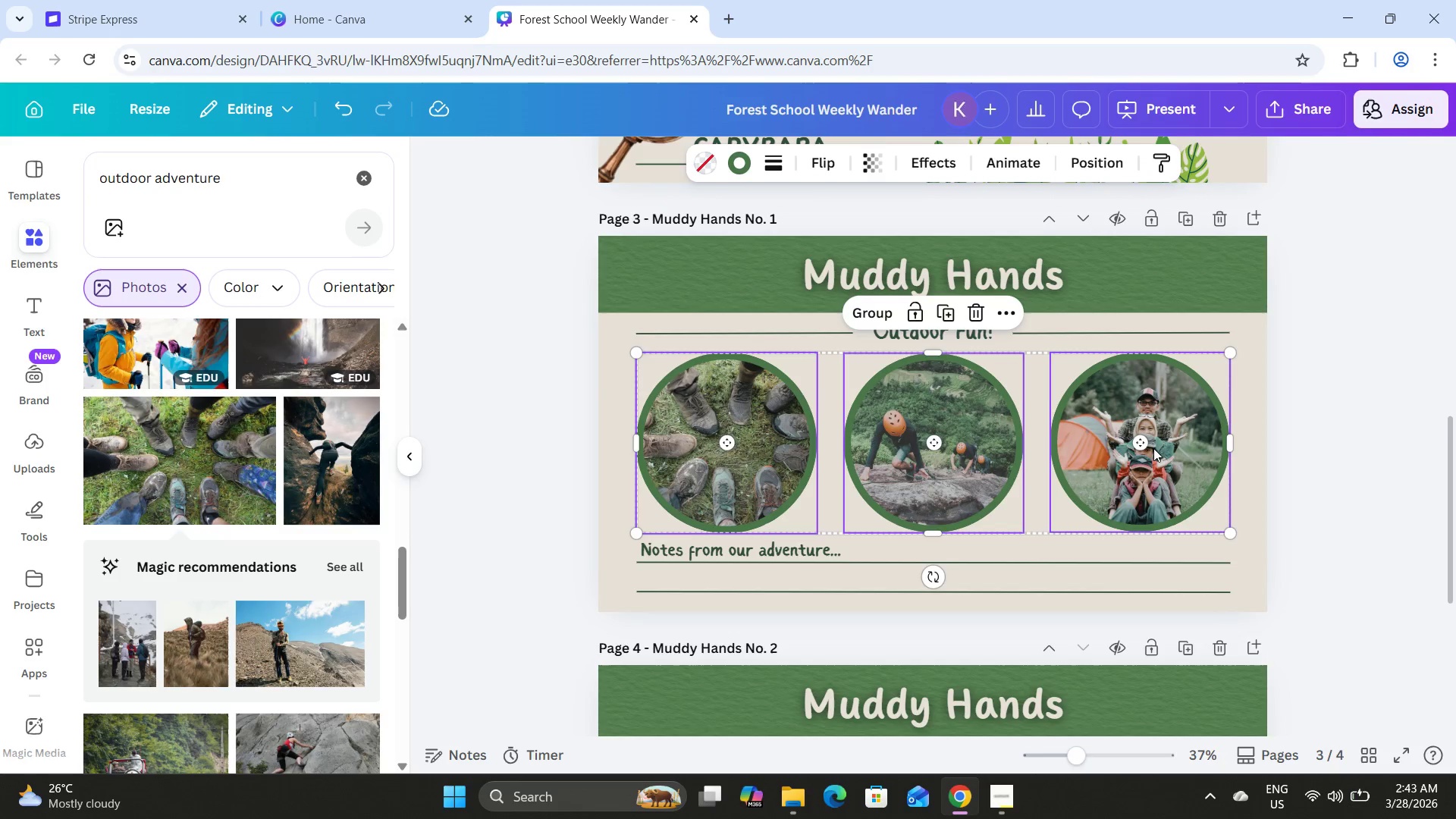 
left_click_drag(start_coordinate=[1153, 448], to_coordinate=[1153, 442])
 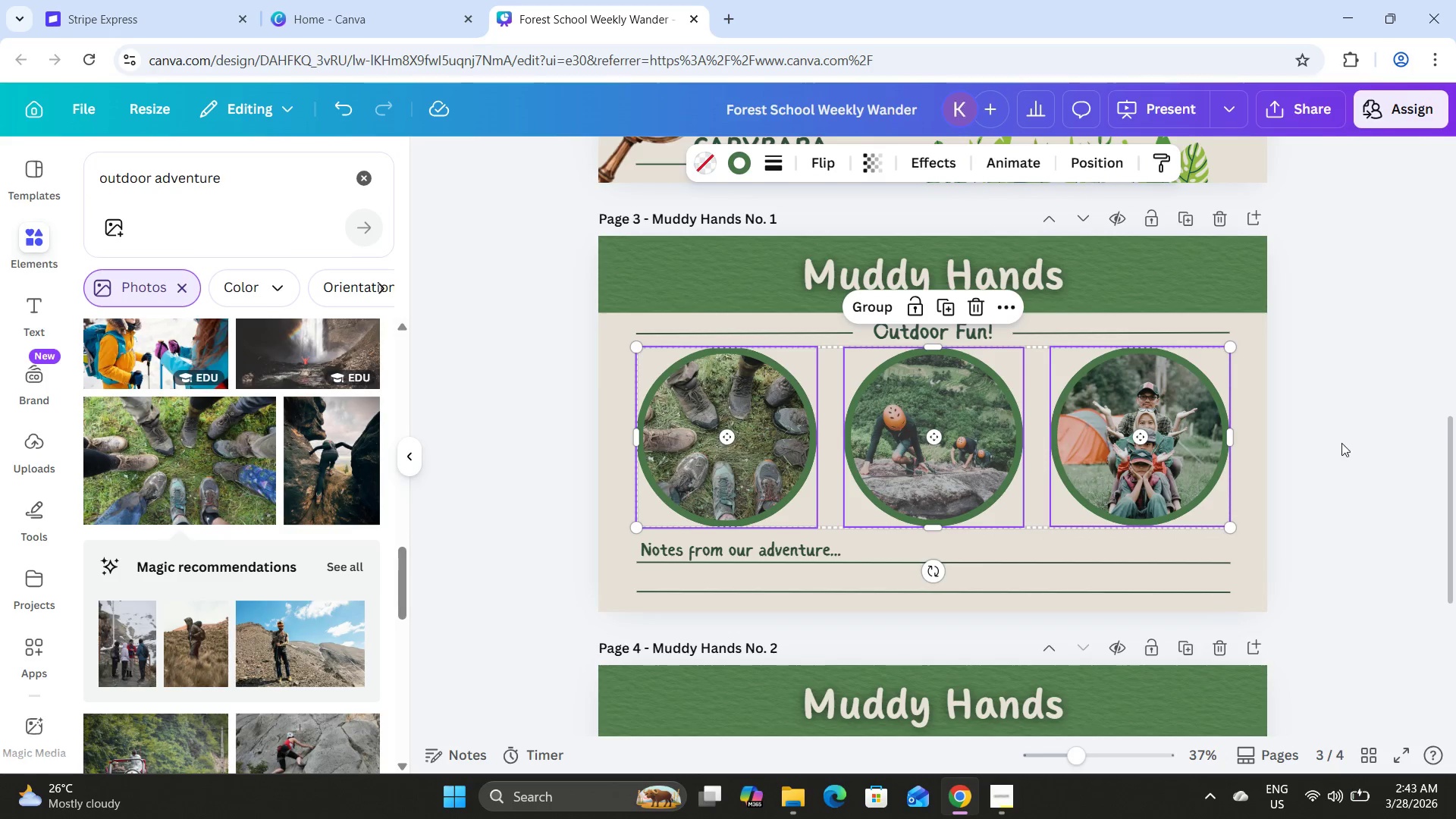 
left_click([1341, 443])
 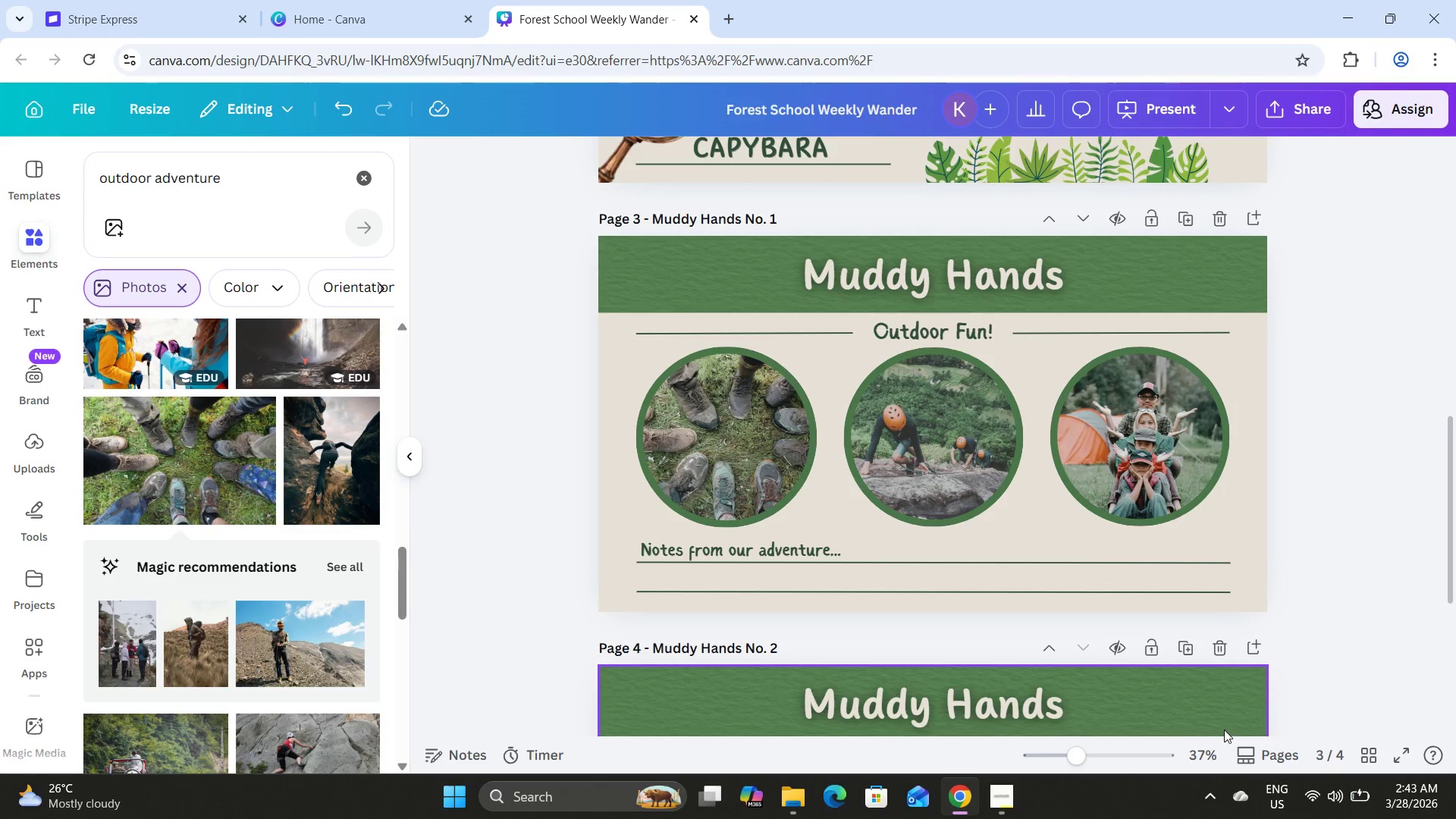 
hold_key(key=ShiftLeft, duration=1.27)
left_click([749, 444])
 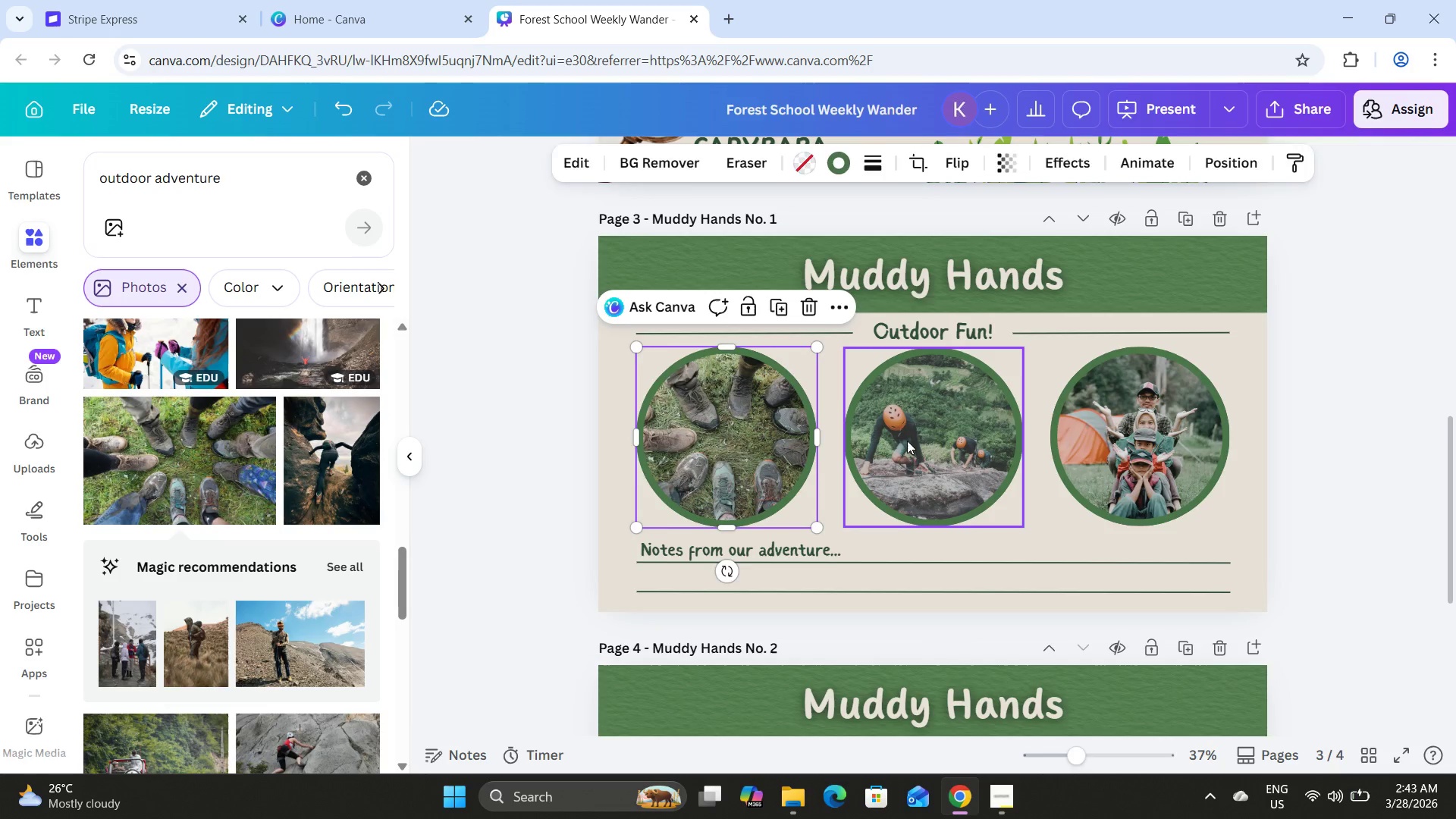 
double_click([907, 441])
 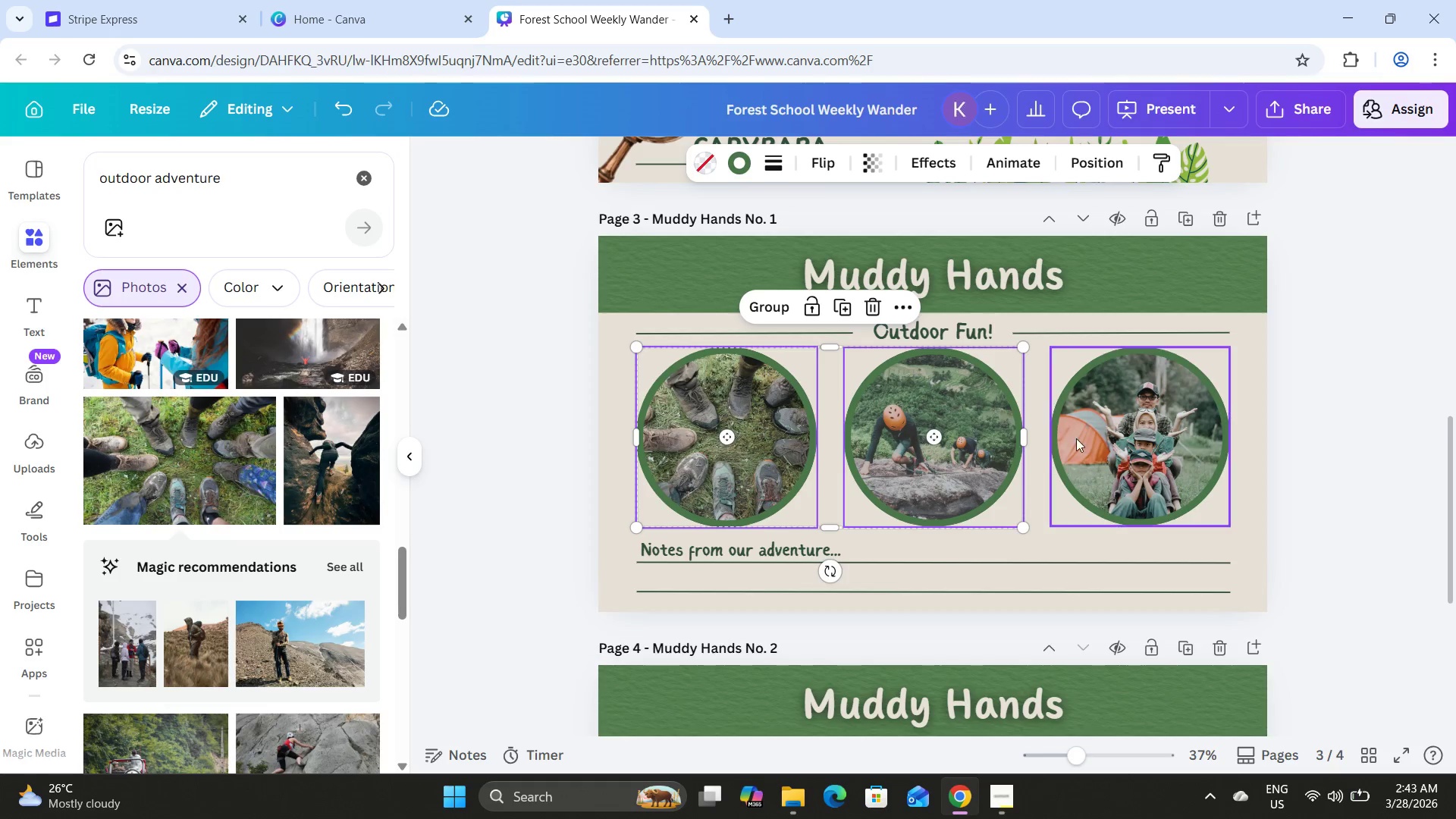 
triple_click([1078, 438])
 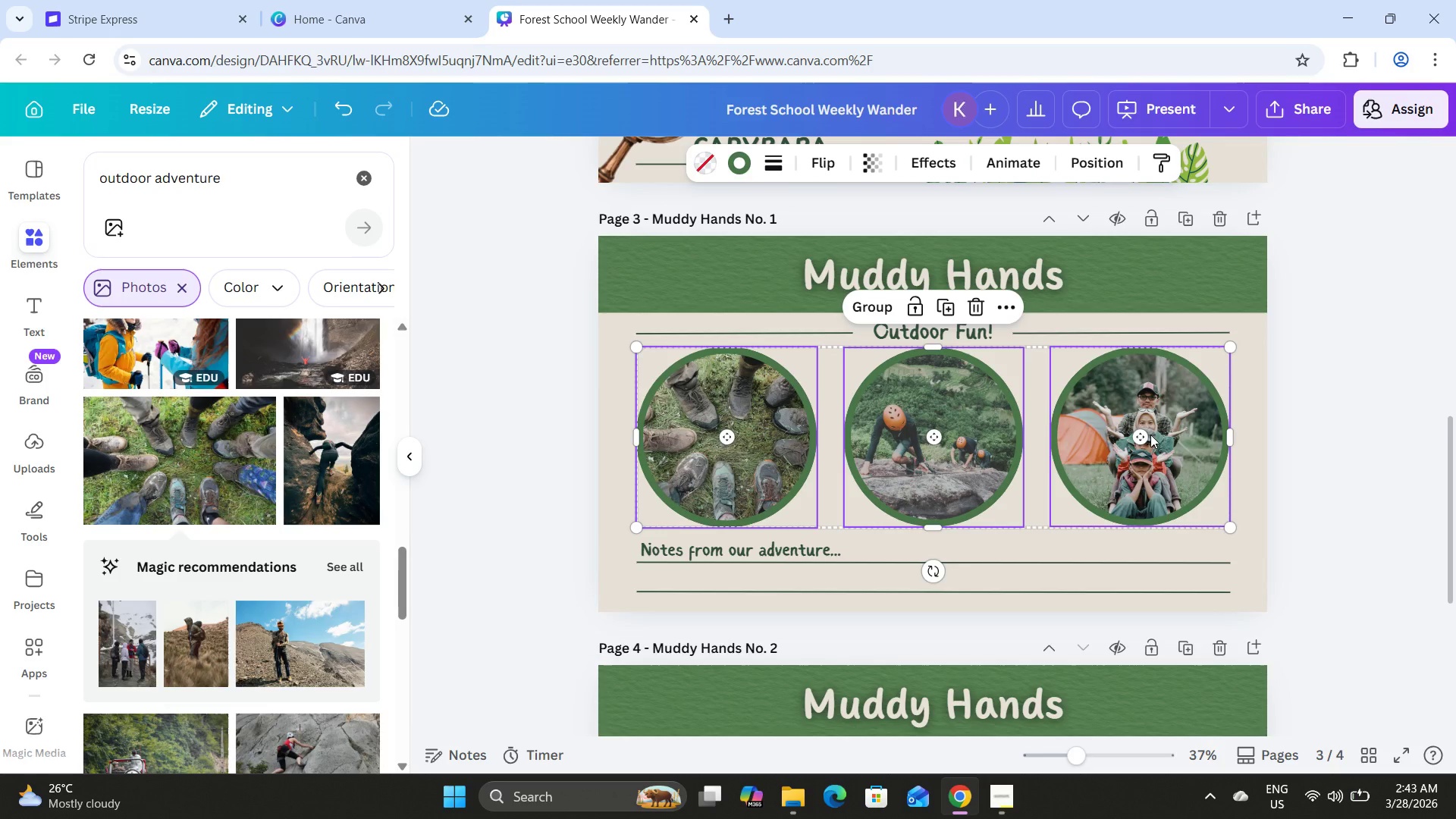 
key(ArrowDown)
 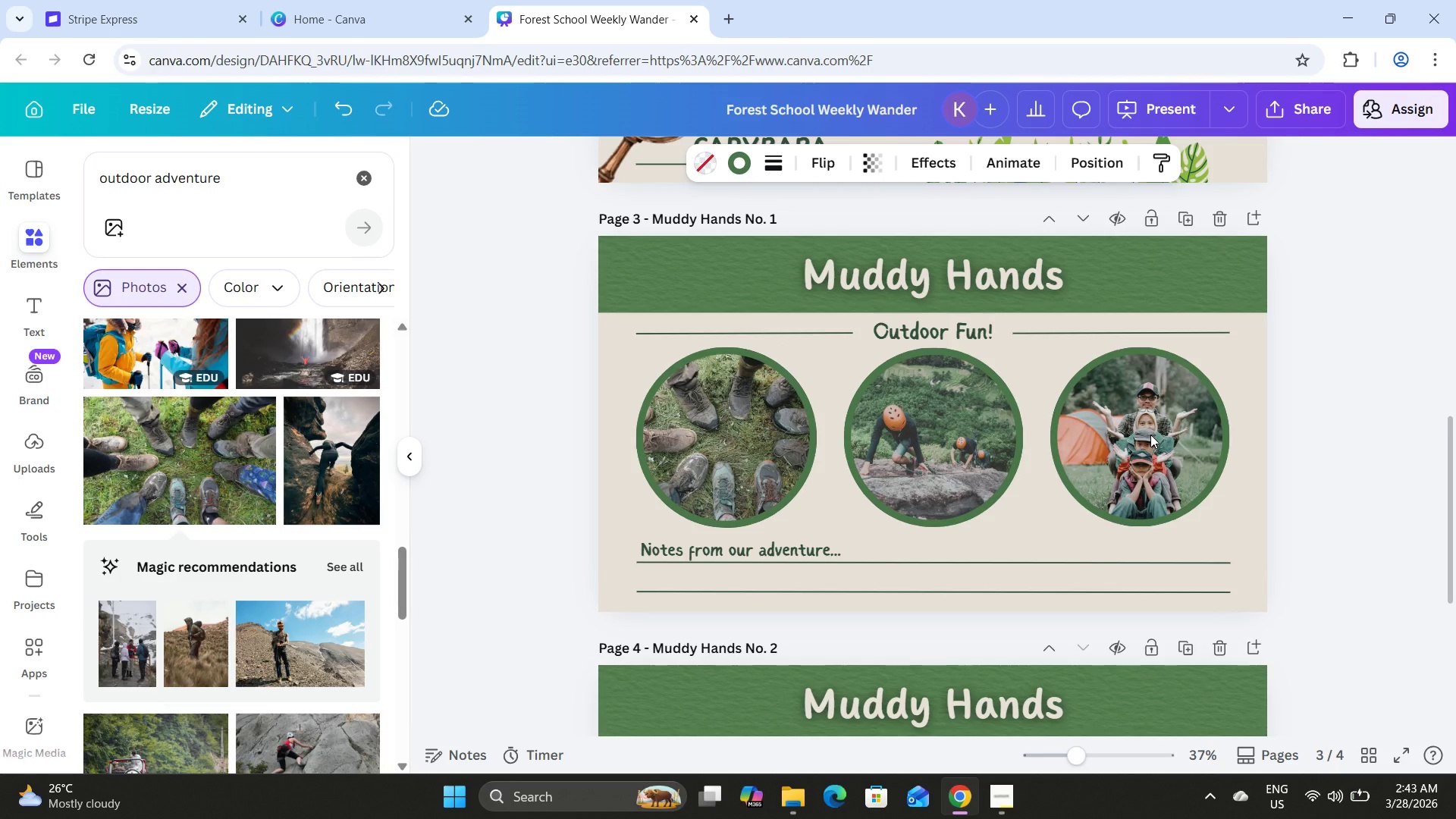 
key(ArrowDown)
 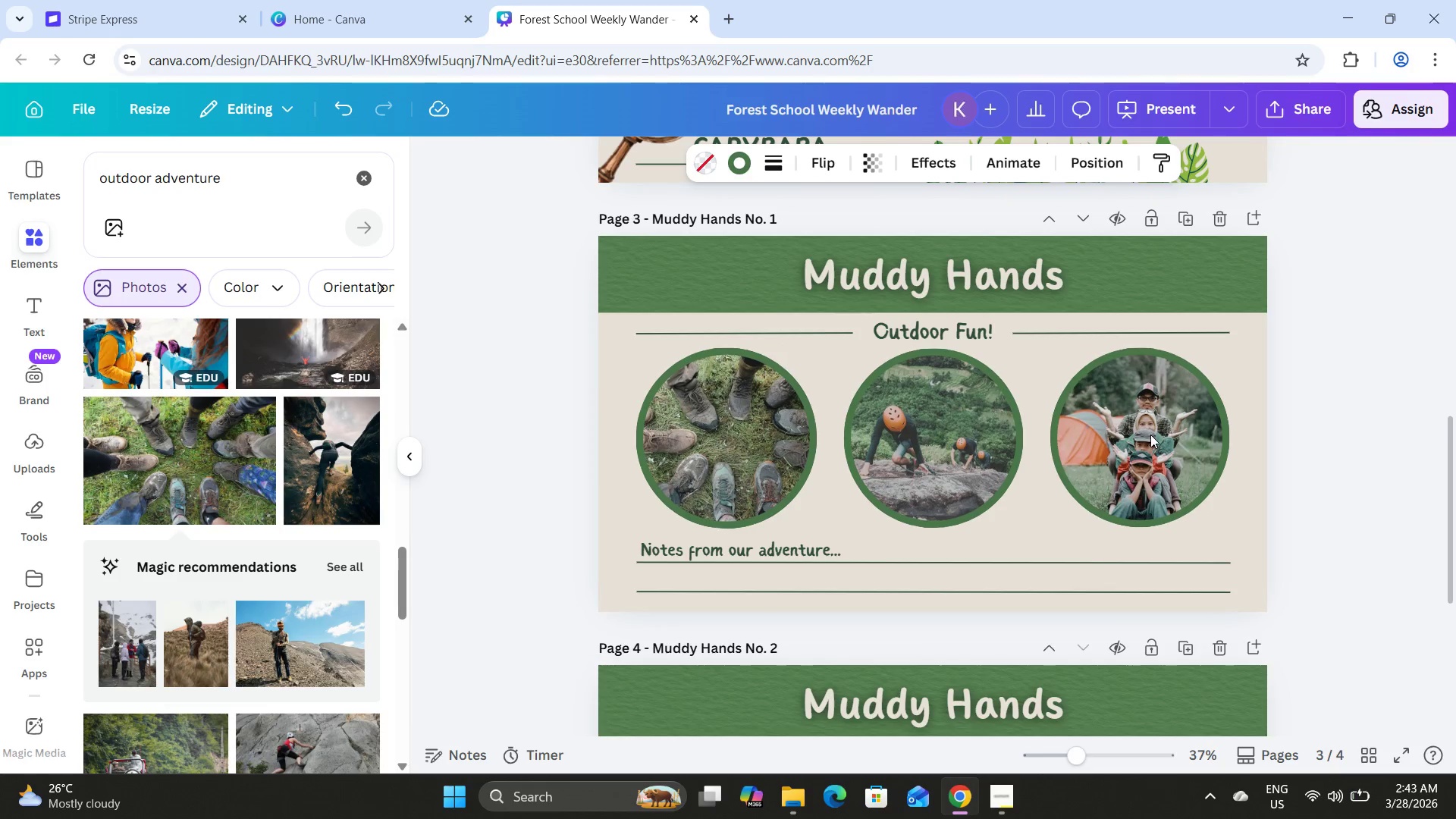 
key(ArrowDown)
 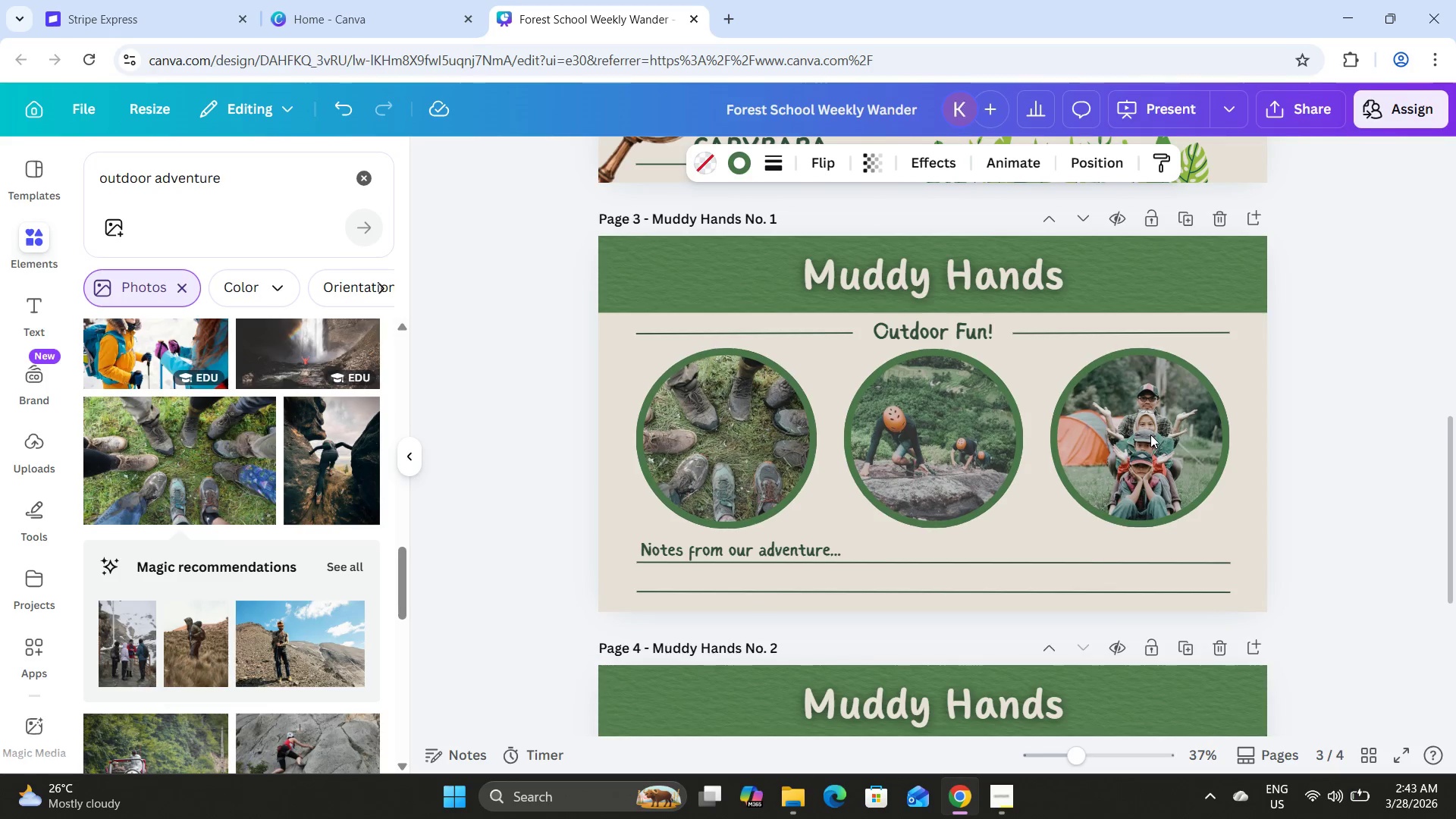 
key(ArrowDown)
 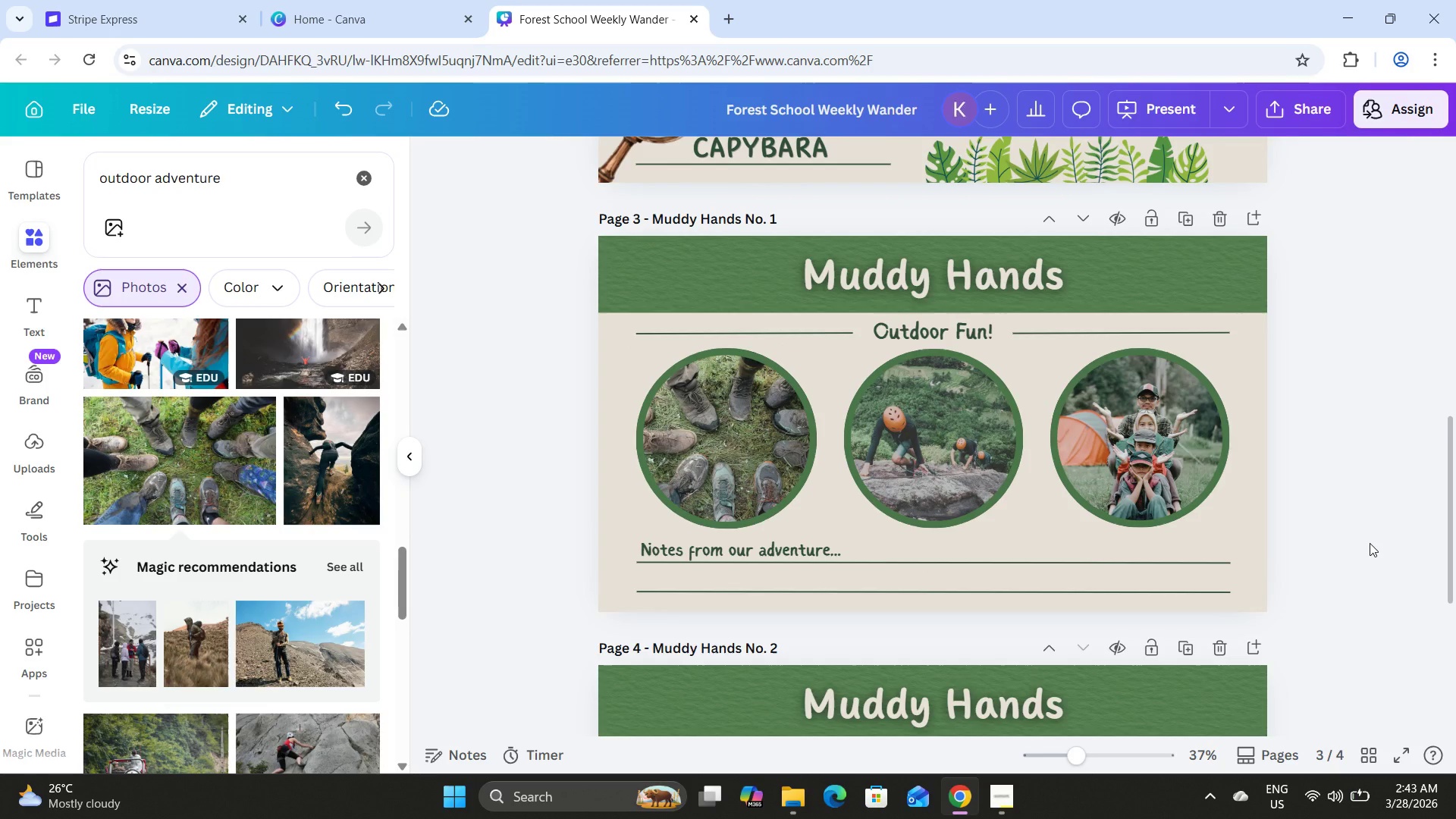 
scroll: coordinate [1320, 494], scroll_direction: down, amount: 4.0
 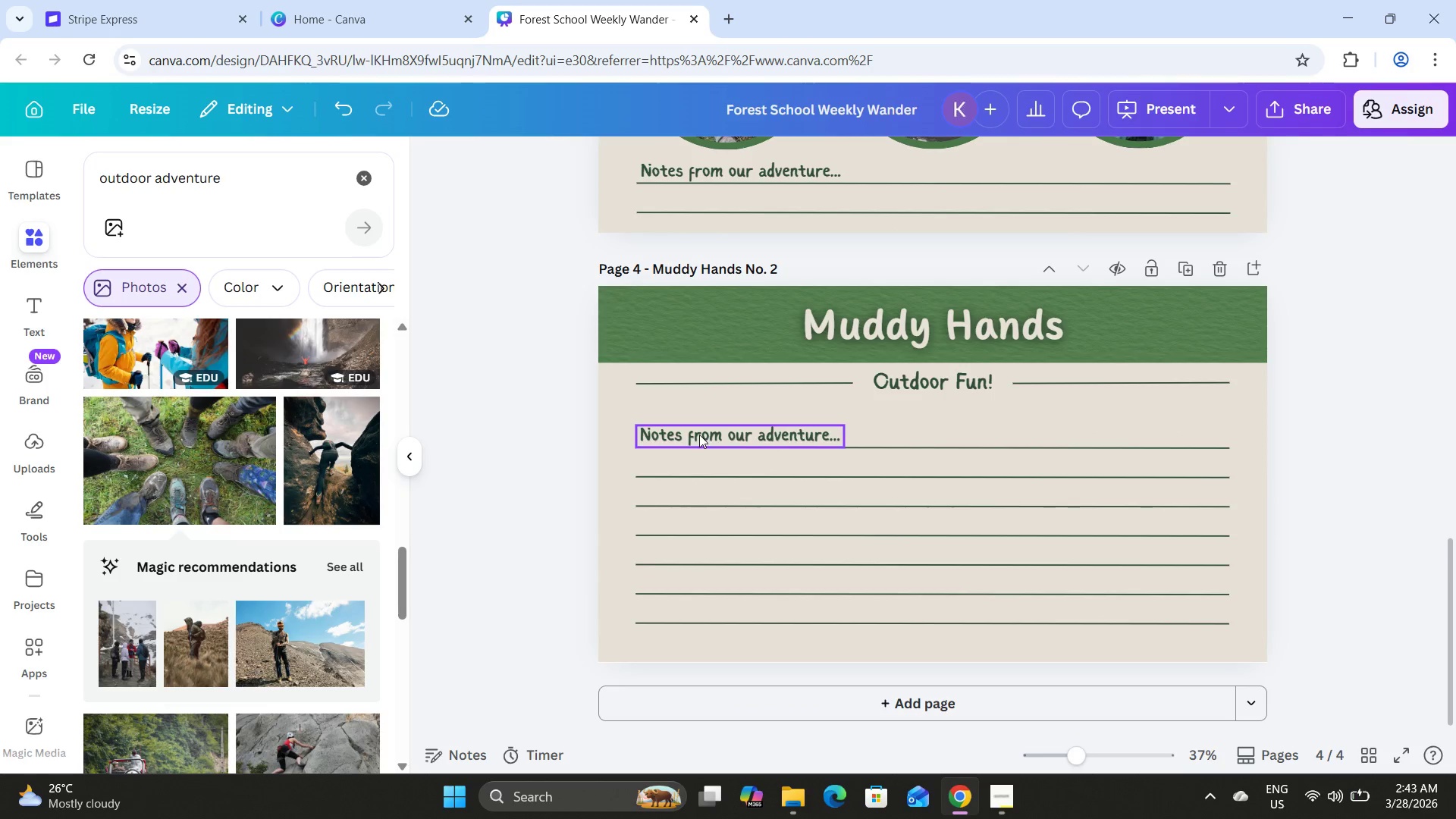 
double_click([699, 435])
 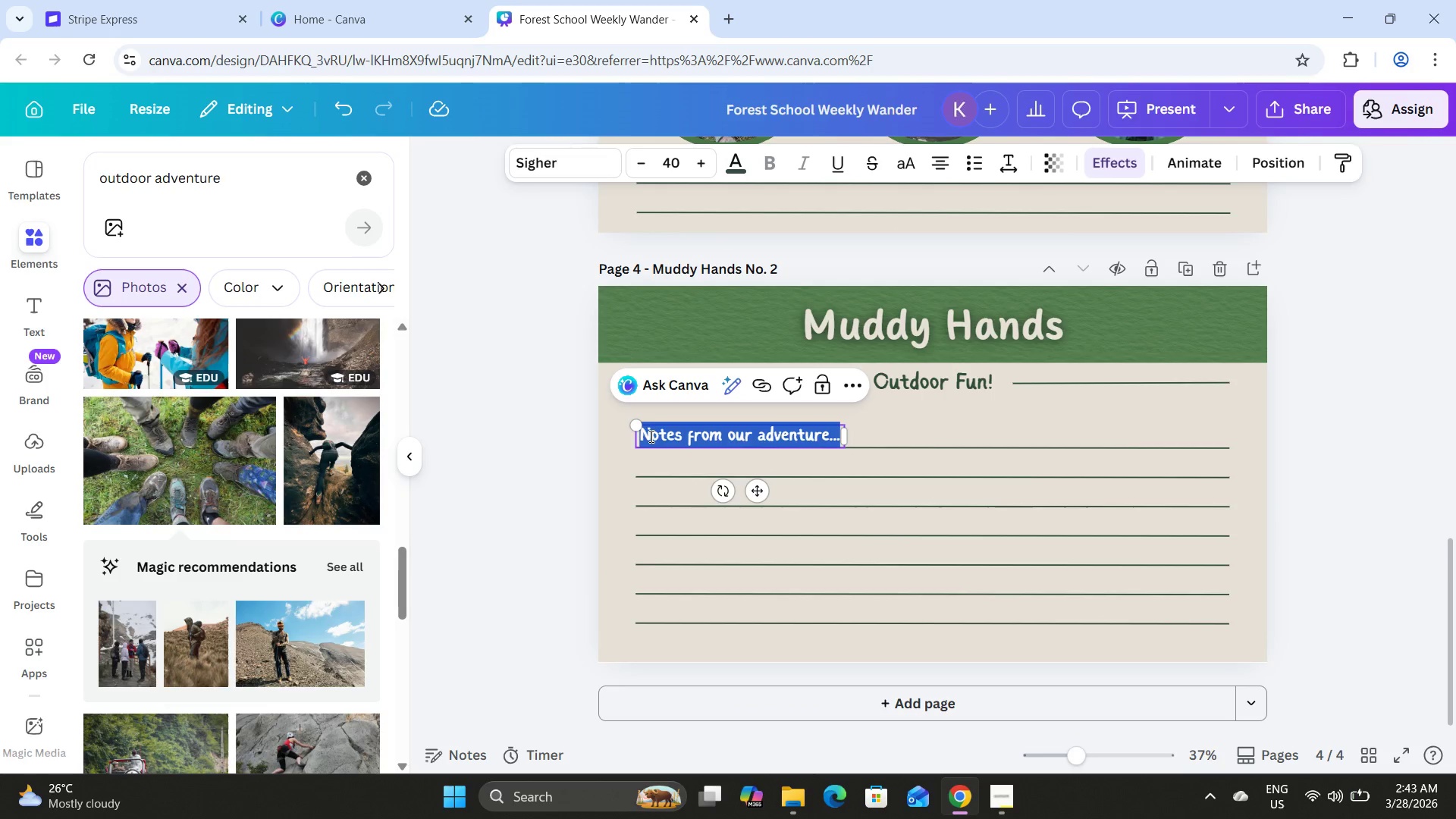 
double_click([648, 440])
 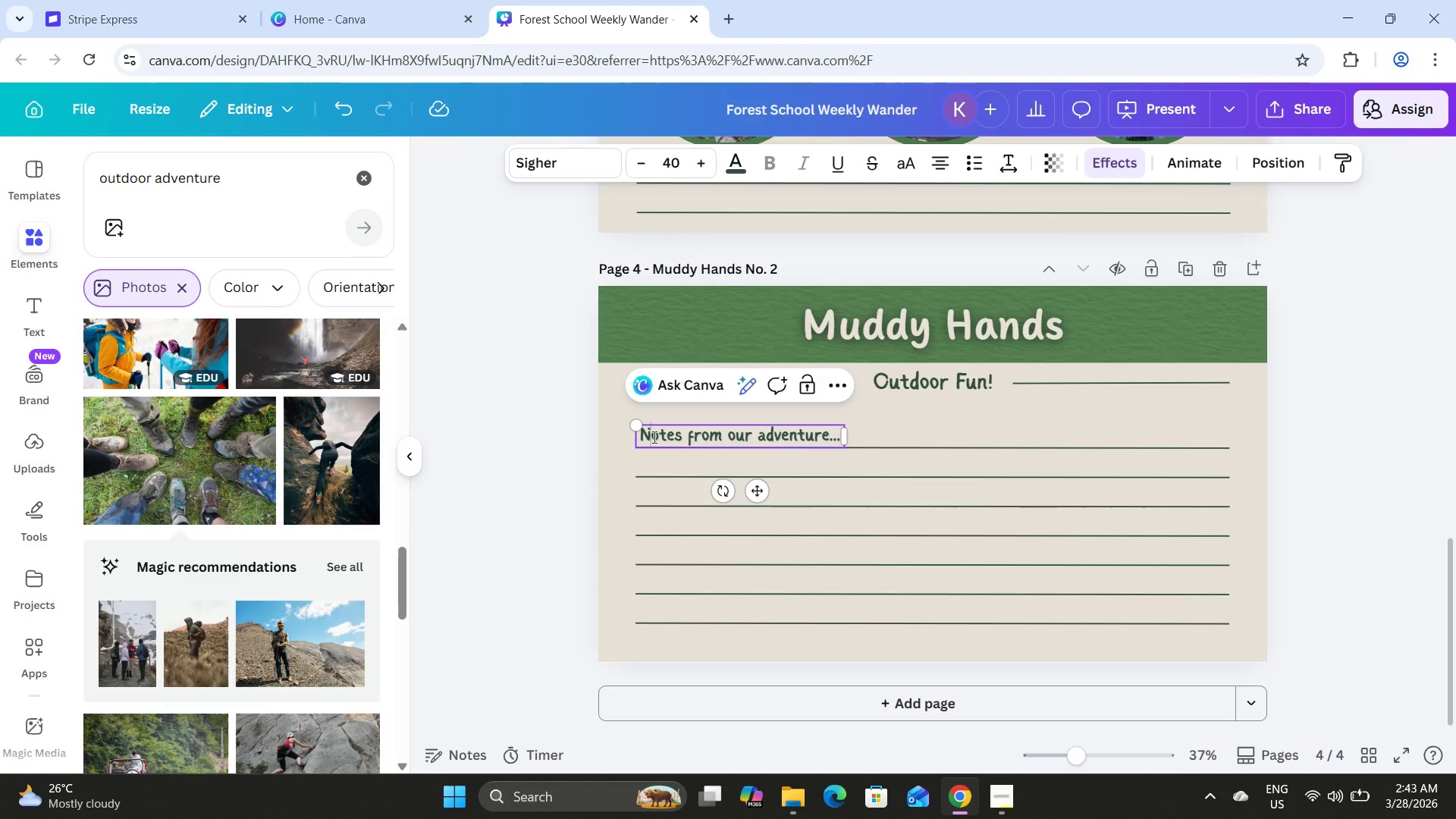 
triple_click([653, 437])
 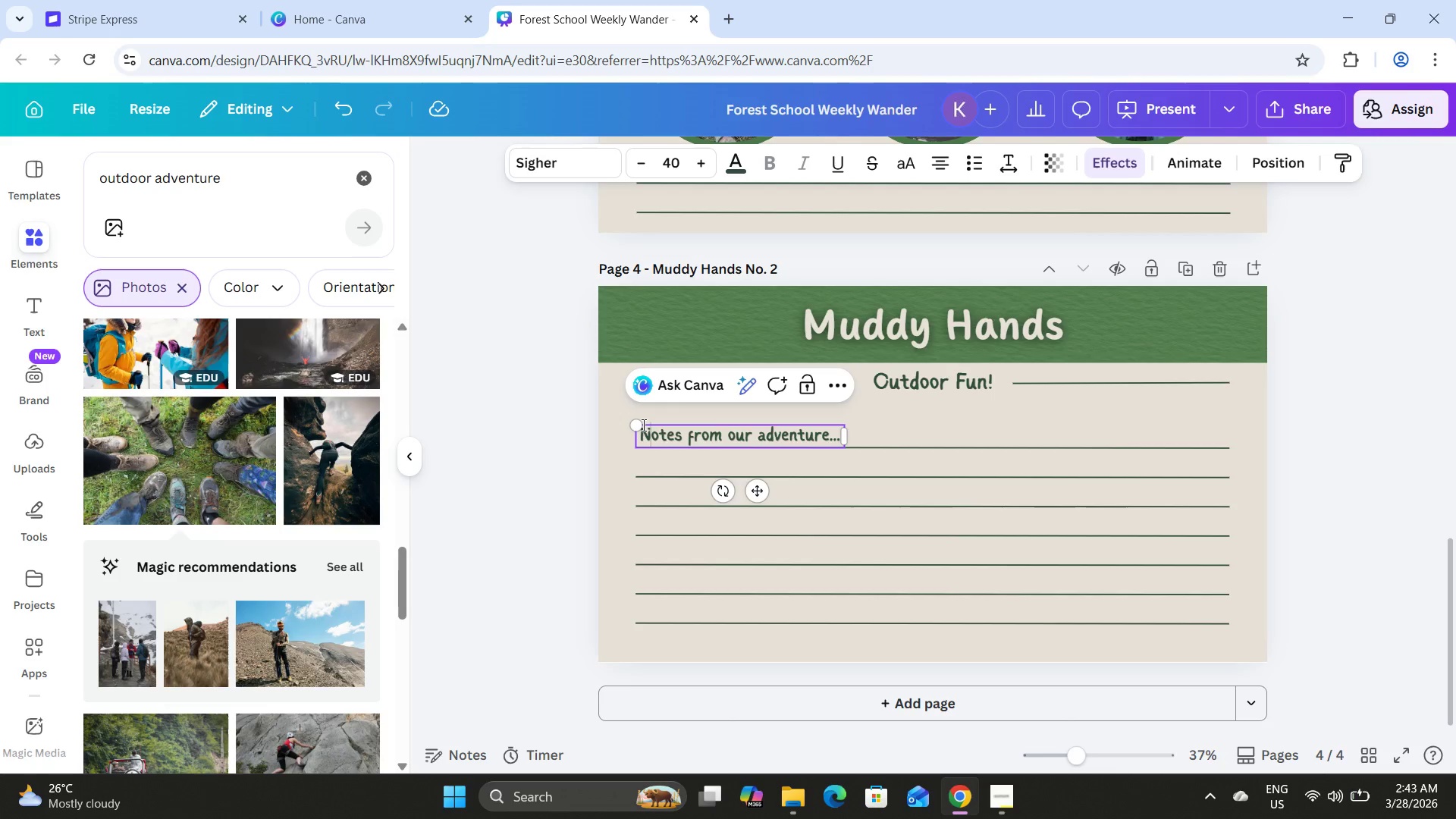 
key(Backspace)
type(More n)
 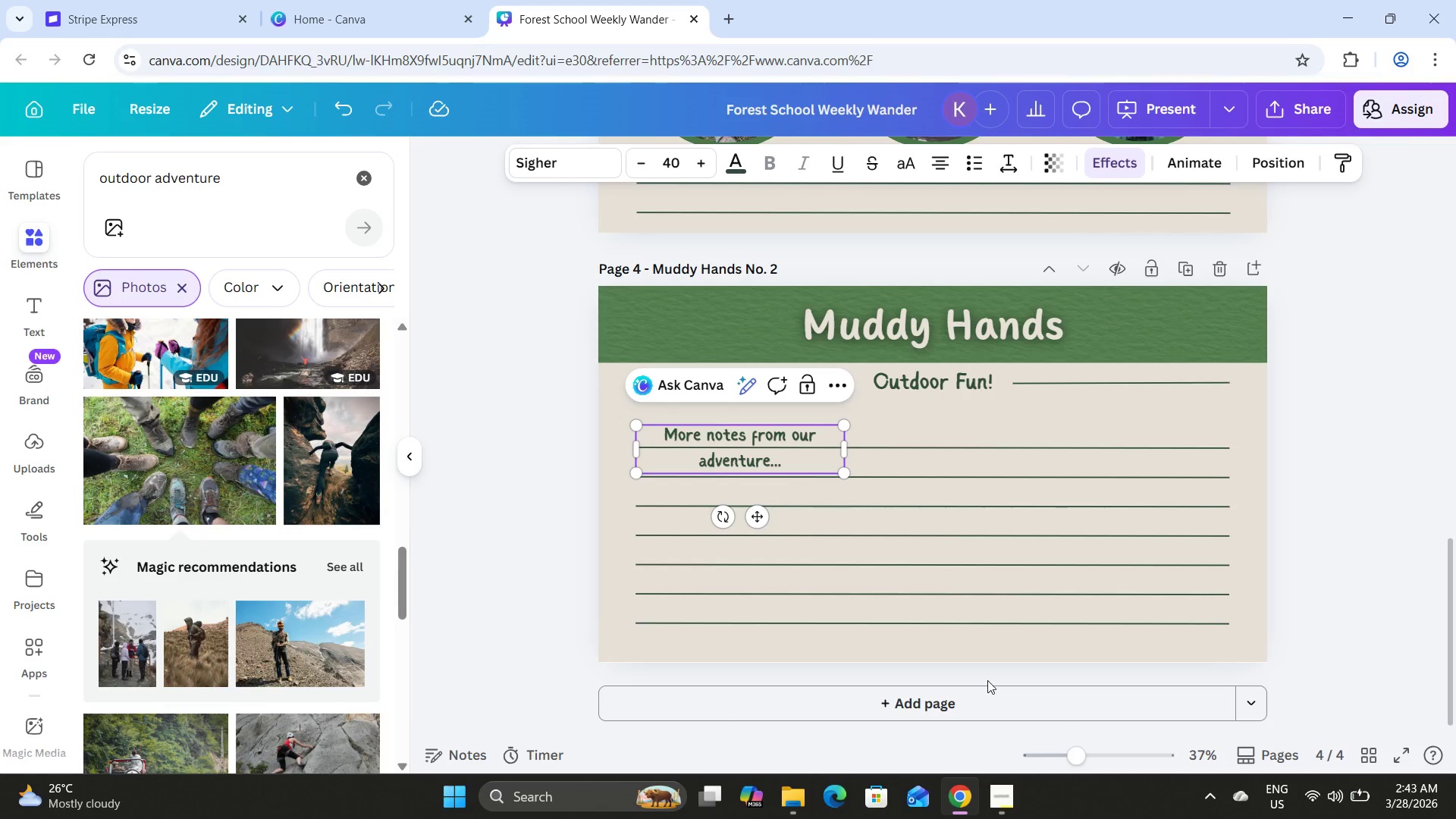 
left_click_drag(start_coordinate=[852, 453], to_coordinate=[887, 435])
 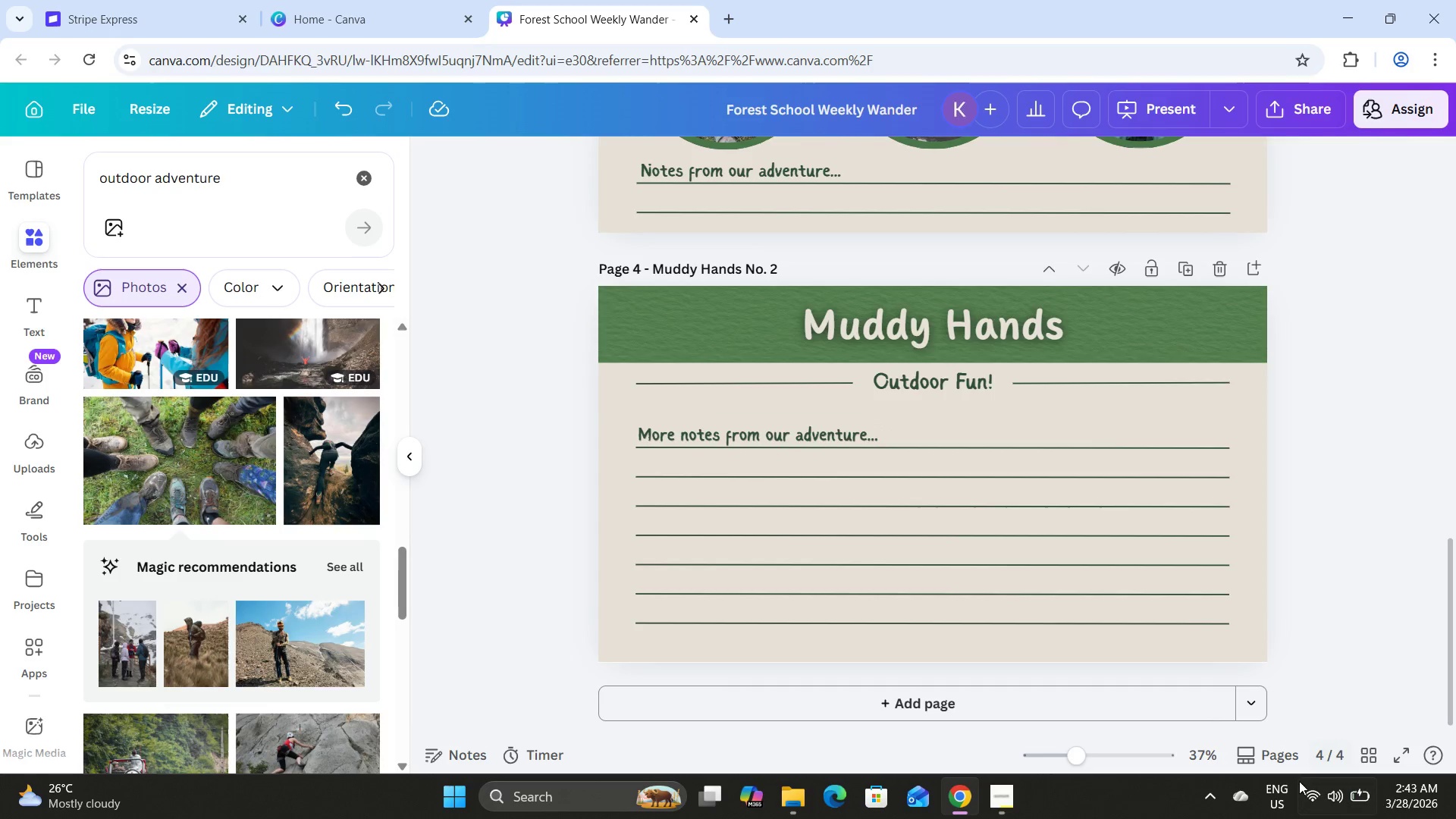 
scroll: coordinate [1345, 595], scroll_direction: up, amount: 3.0
 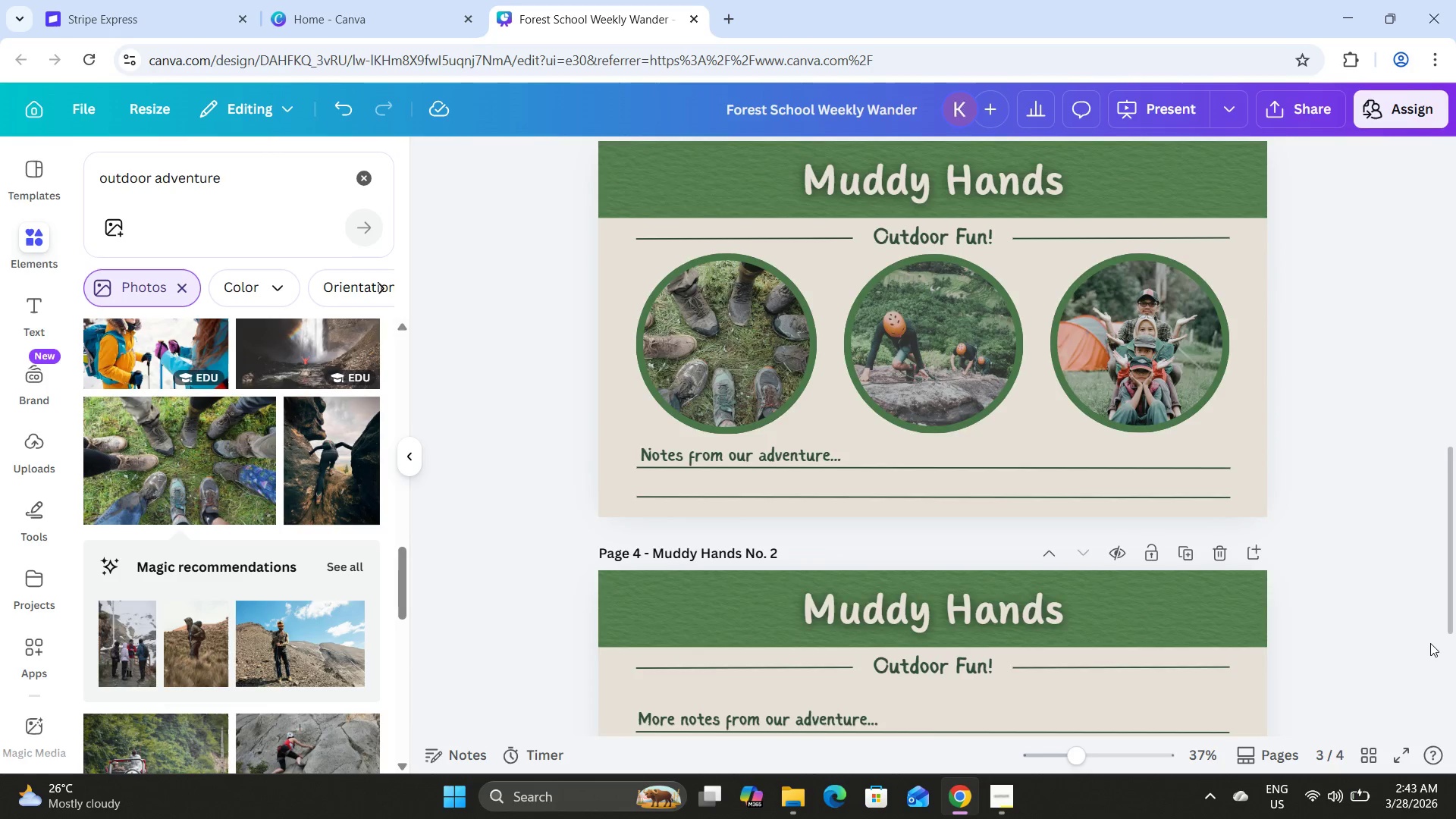 
left_click([1368, 755])
 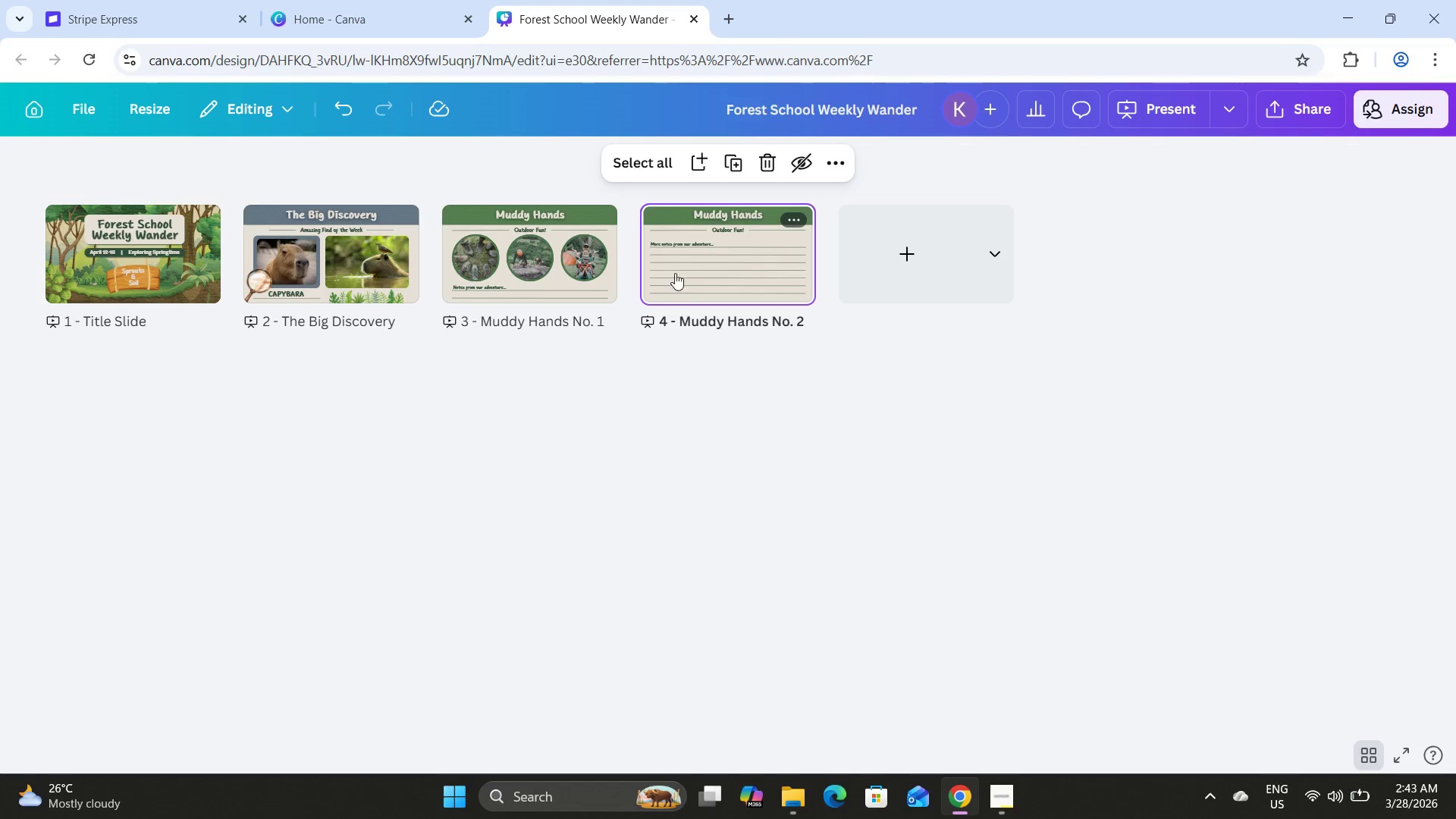 
scroll: coordinate [1429, 681], scroll_direction: down, amount: 7.0
 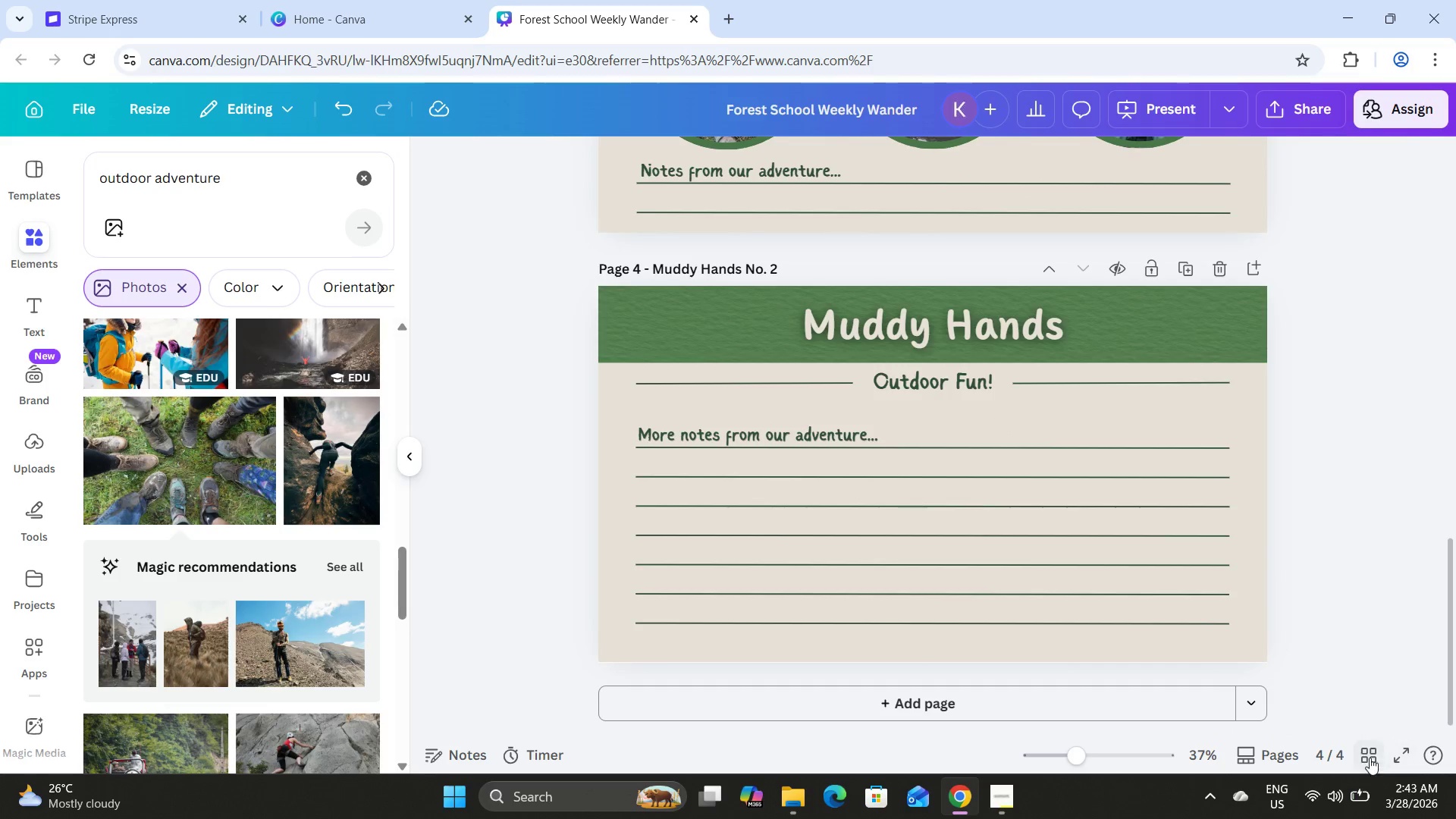 
double_click([576, 246])
 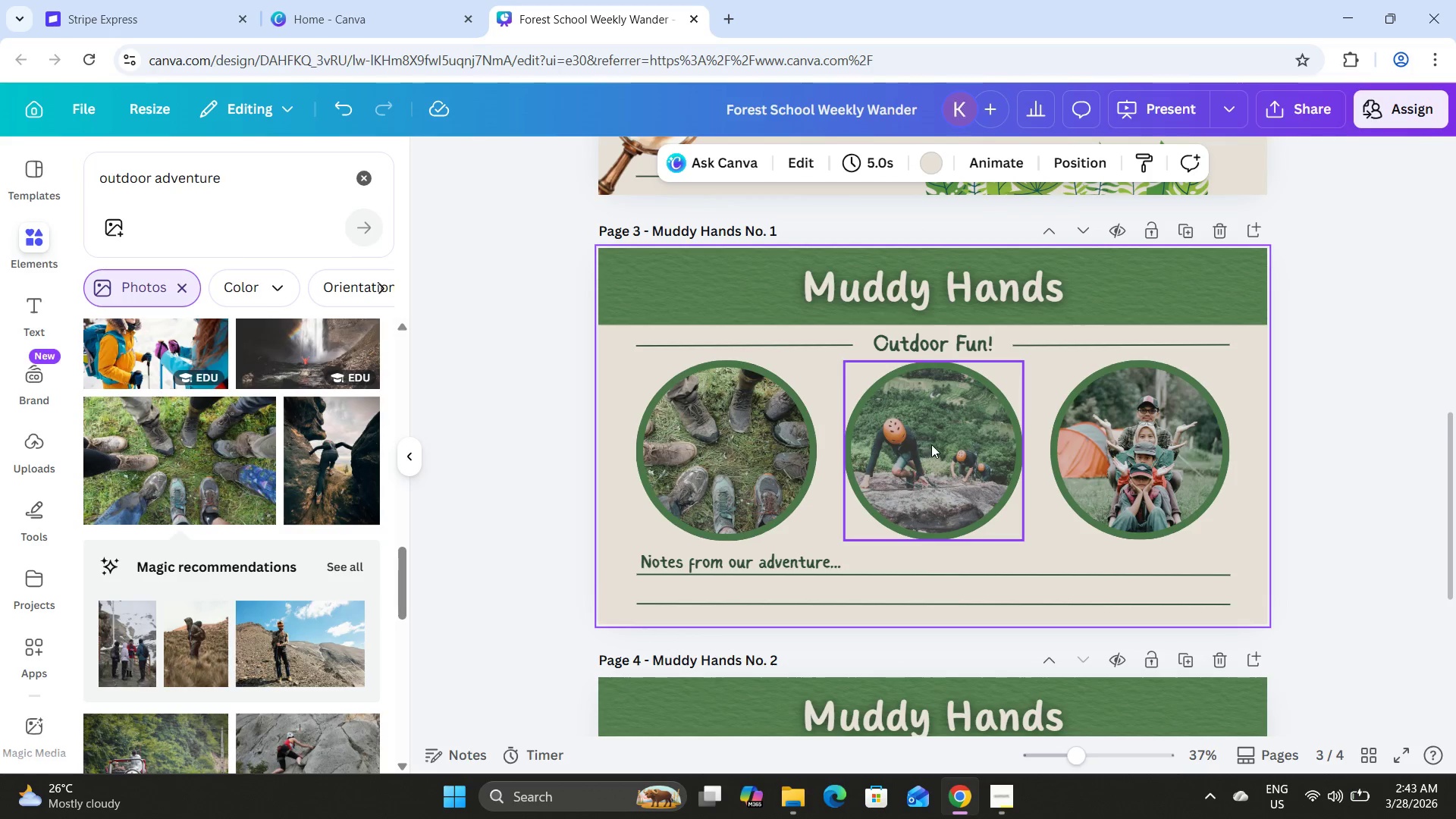 
scroll: coordinate [1072, 422], scroll_direction: down, amount: 9.0
 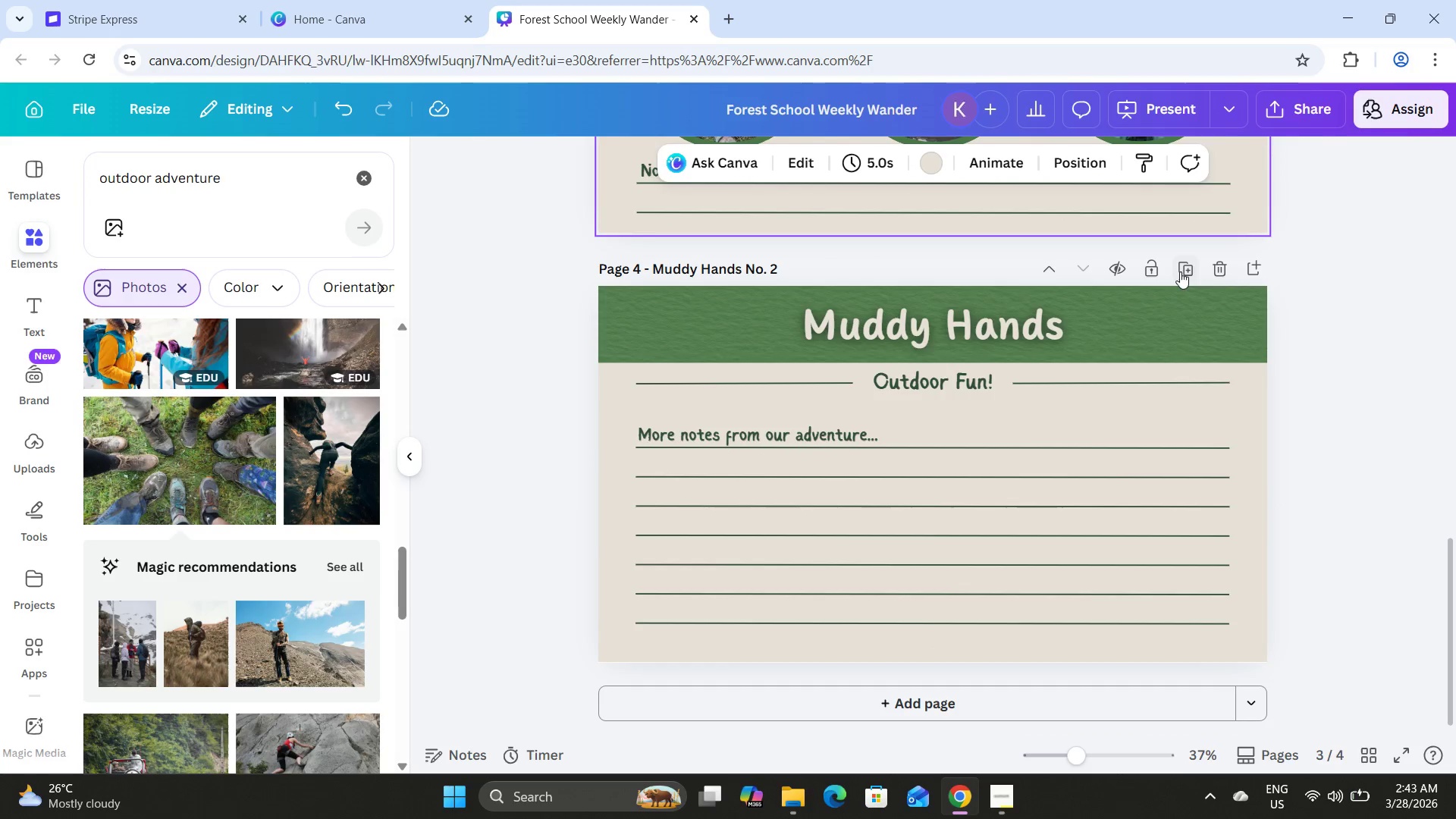 
left_click([1181, 272])